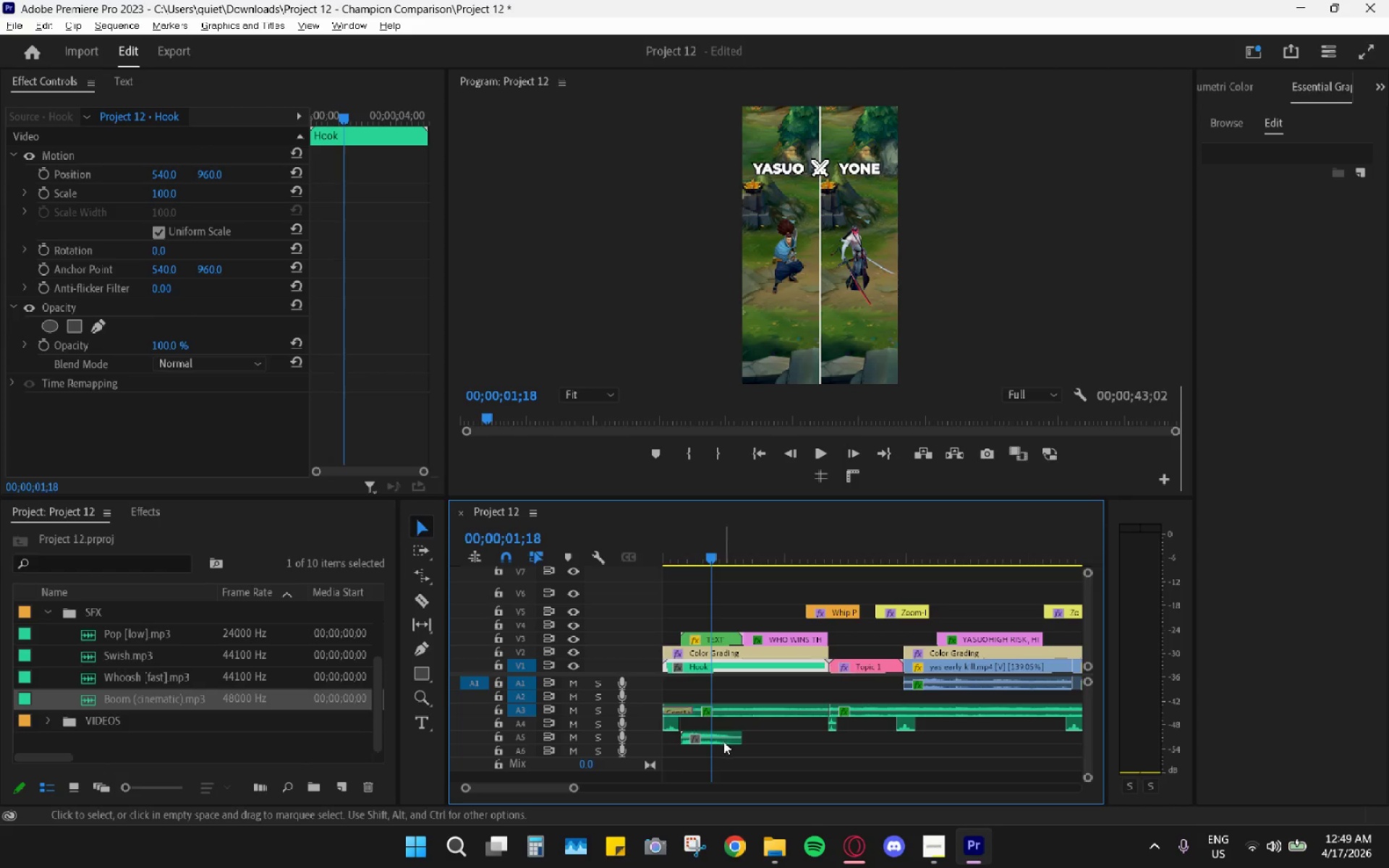 
left_click_drag(start_coordinate=[720, 739], to_coordinate=[782, 744])
 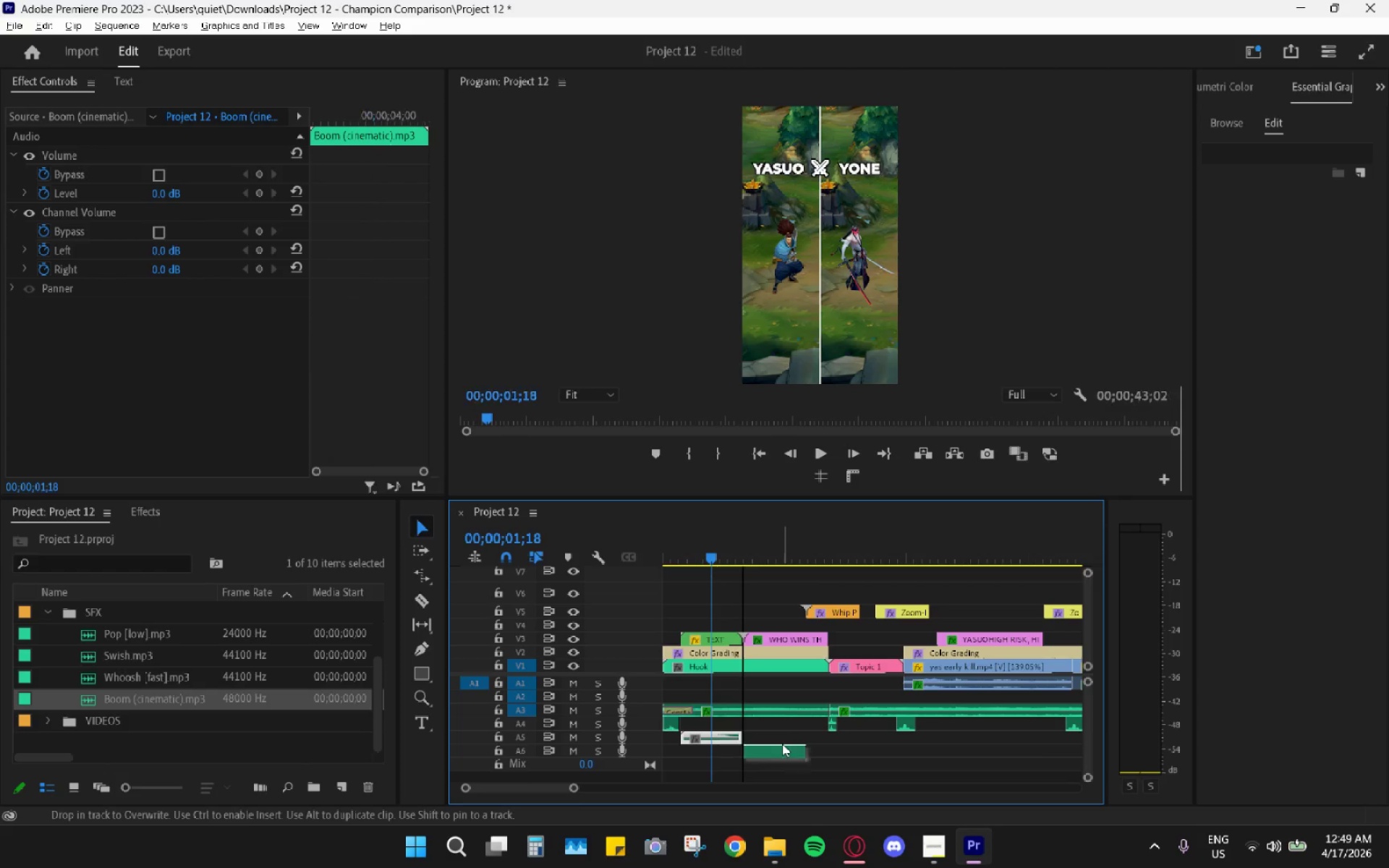 
left_click([782, 744])
 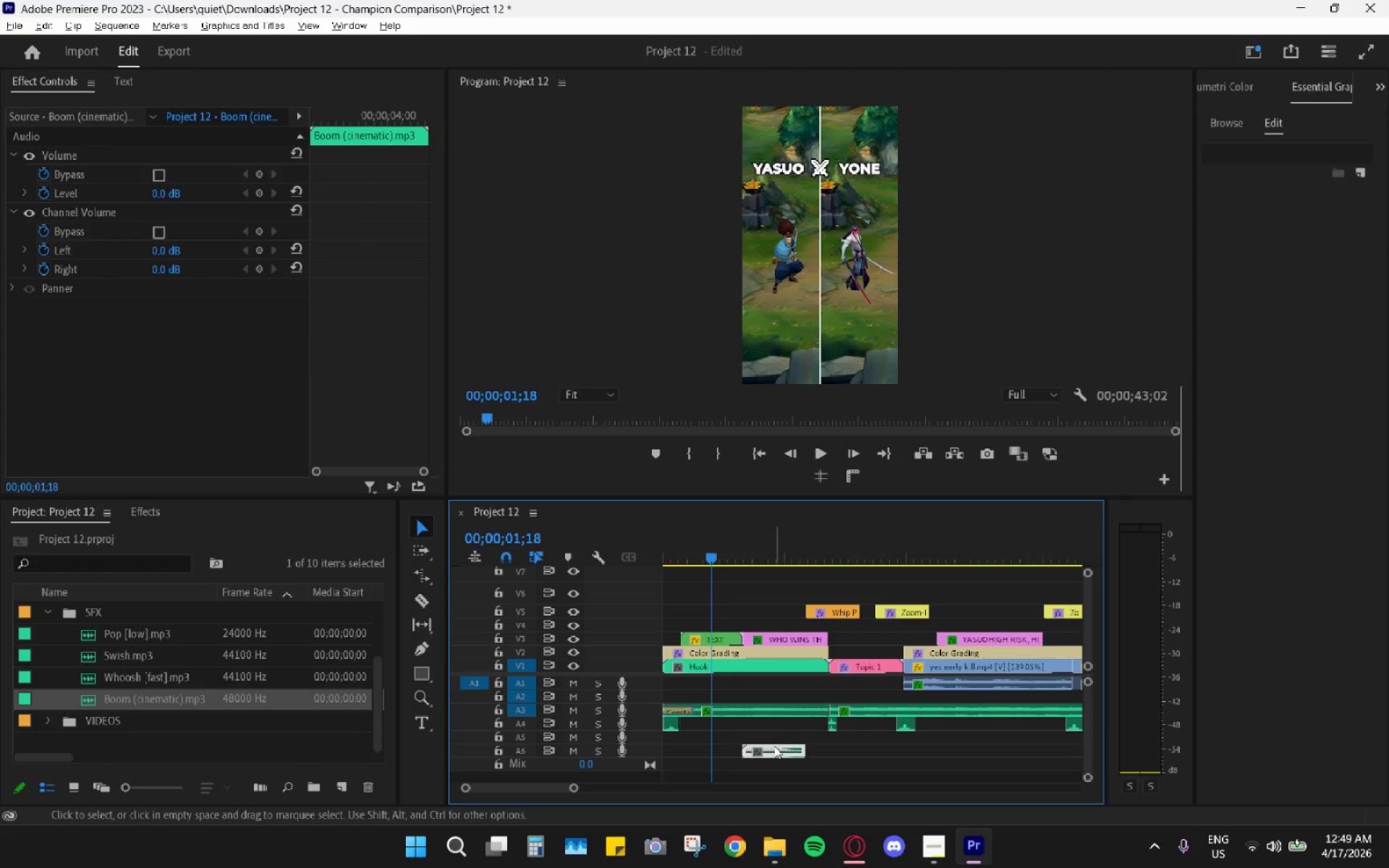 
left_click_drag(start_coordinate=[773, 746], to_coordinate=[774, 736])
 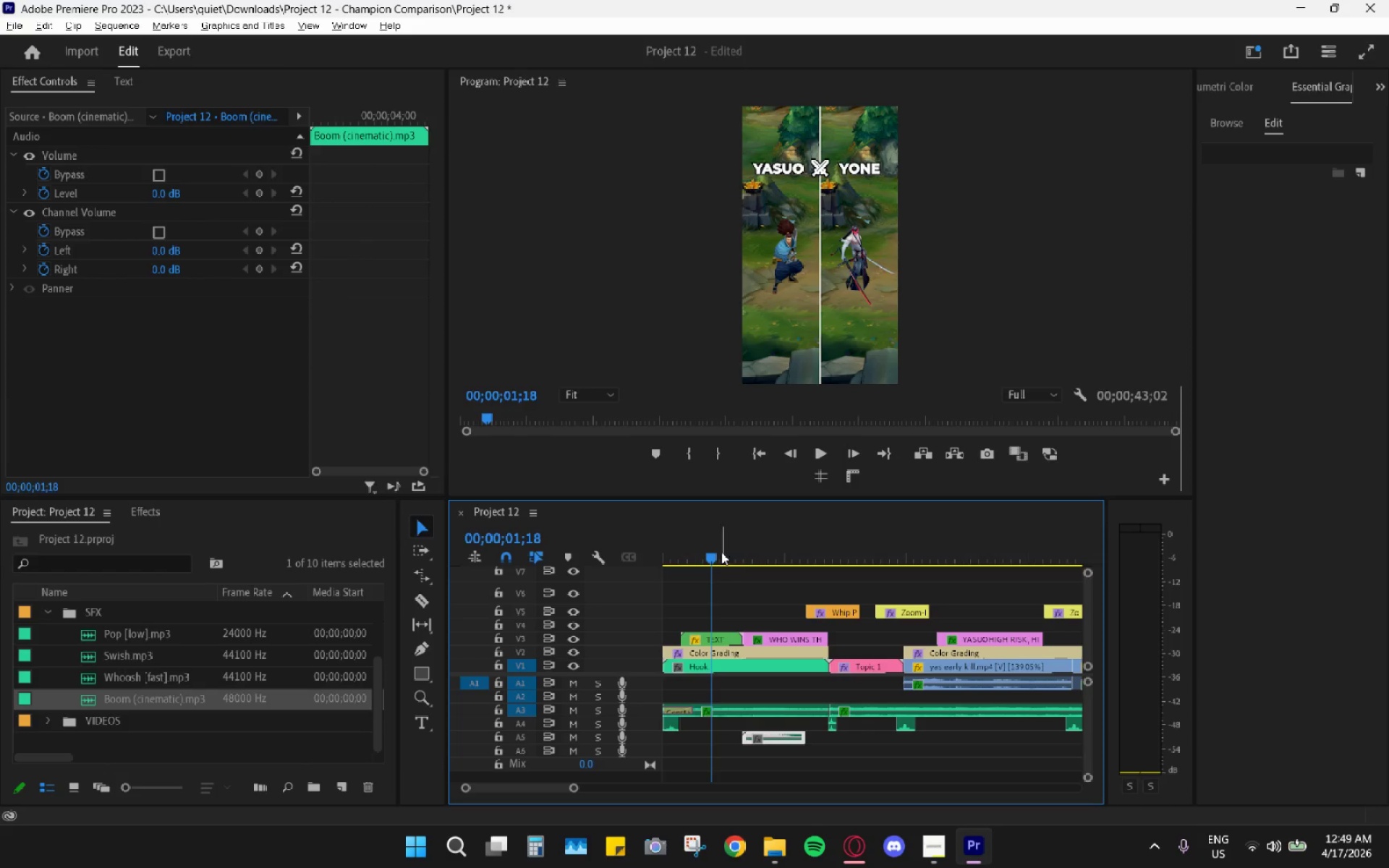 
left_click_drag(start_coordinate=[721, 552], to_coordinate=[717, 550])
 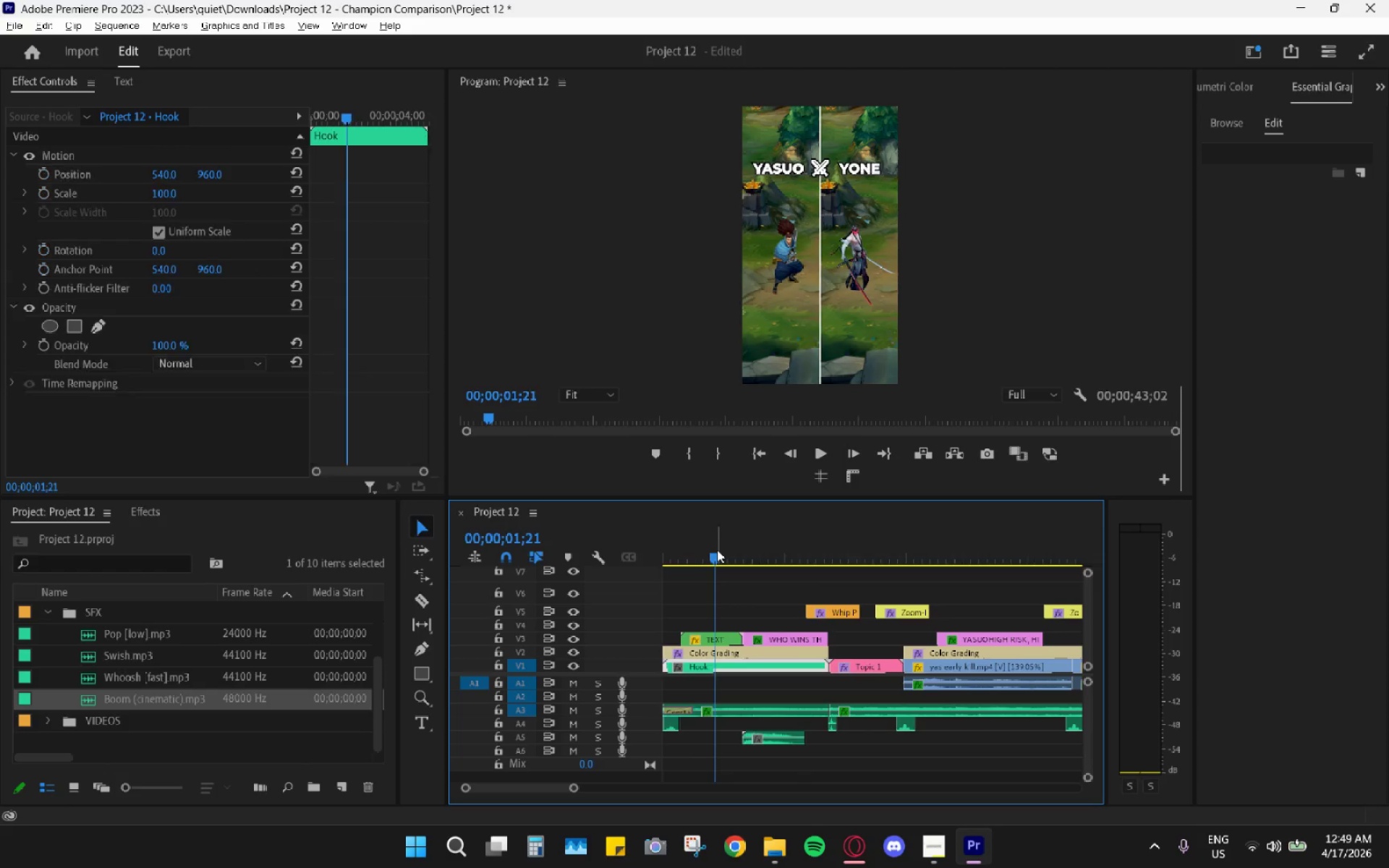 
key(Space)
 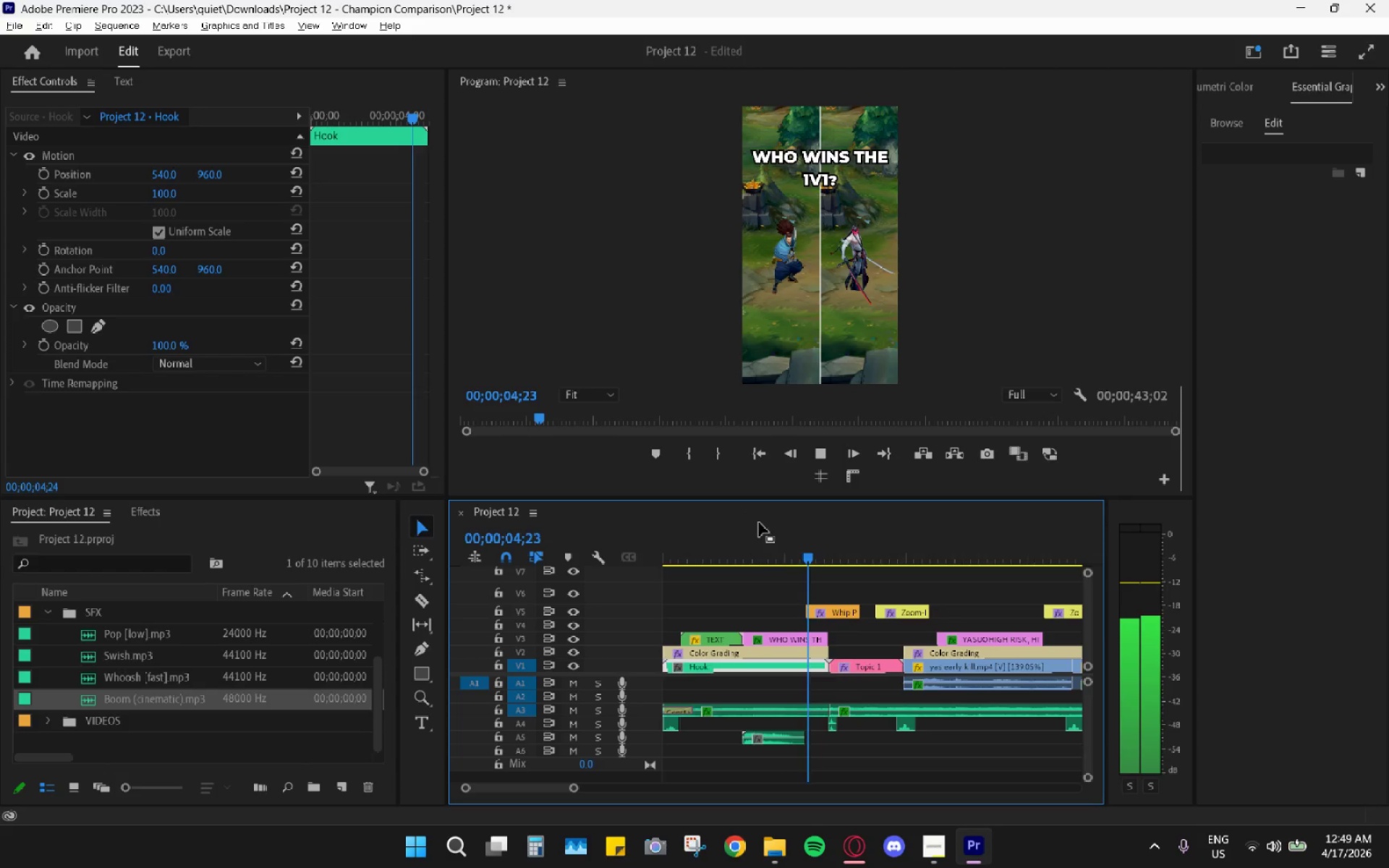 
left_click_drag(start_coordinate=[759, 522], to_coordinate=[750, 525])
 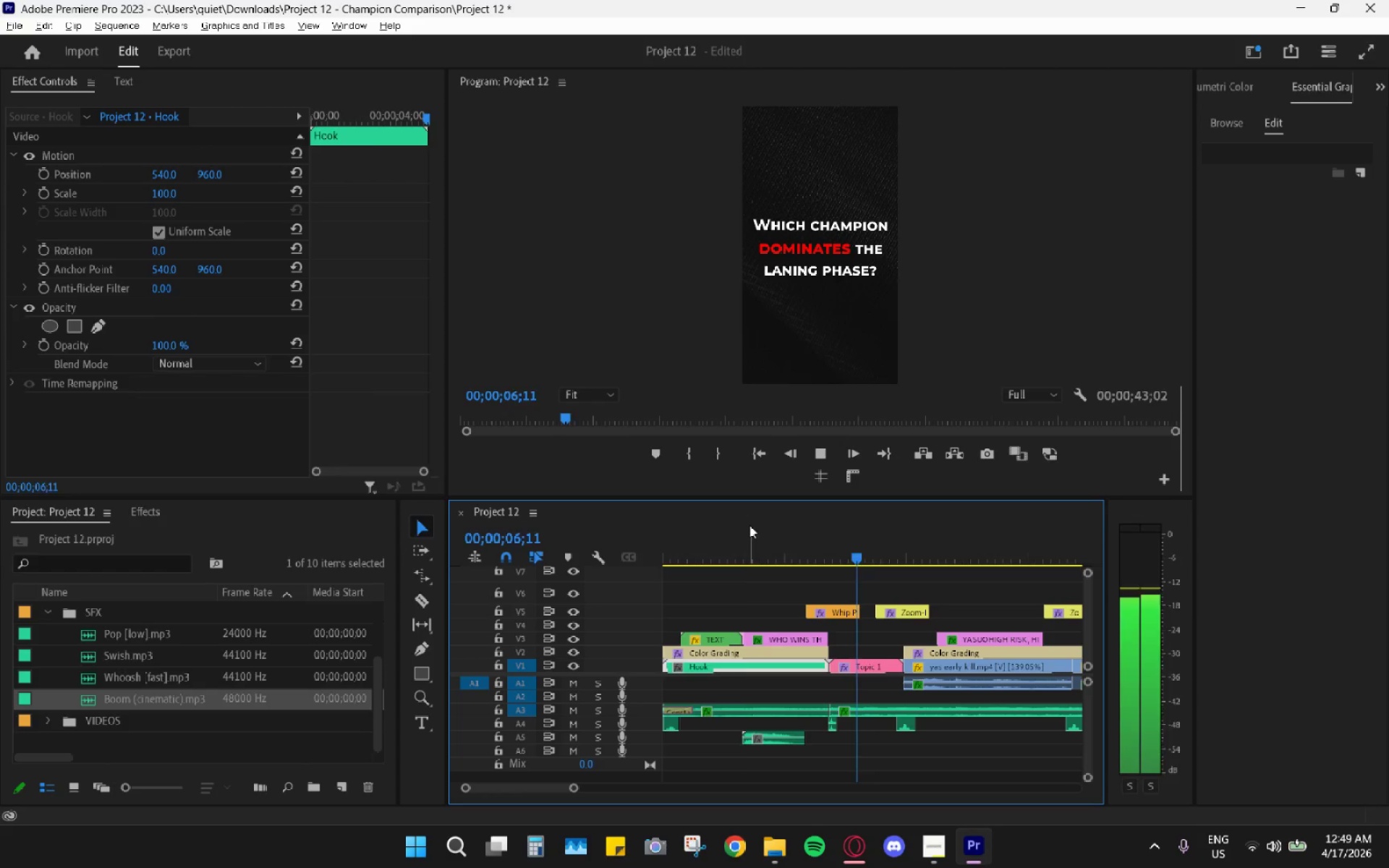 
left_click_drag(start_coordinate=[749, 525], to_coordinate=[742, 527])
 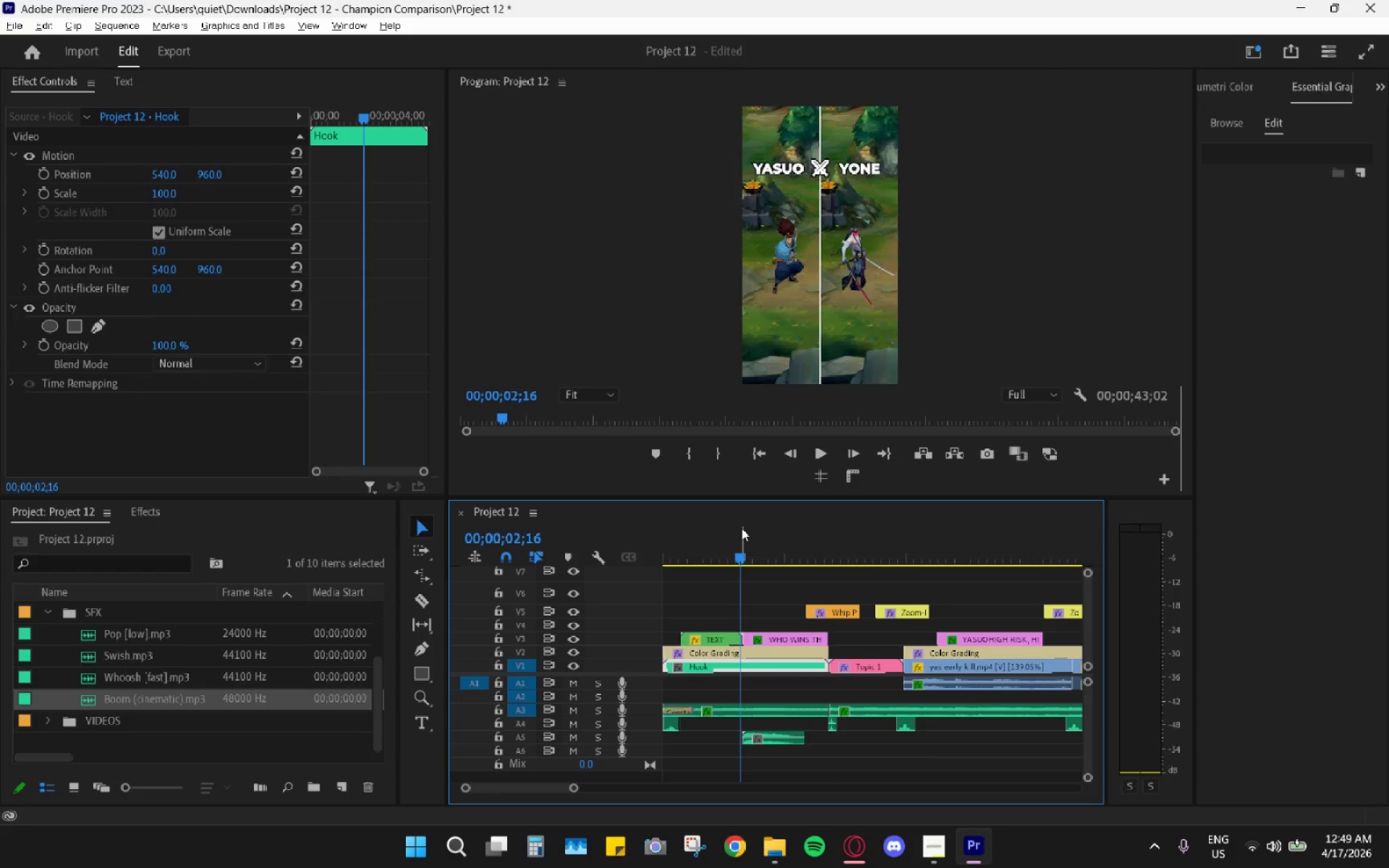 
key(Space)
 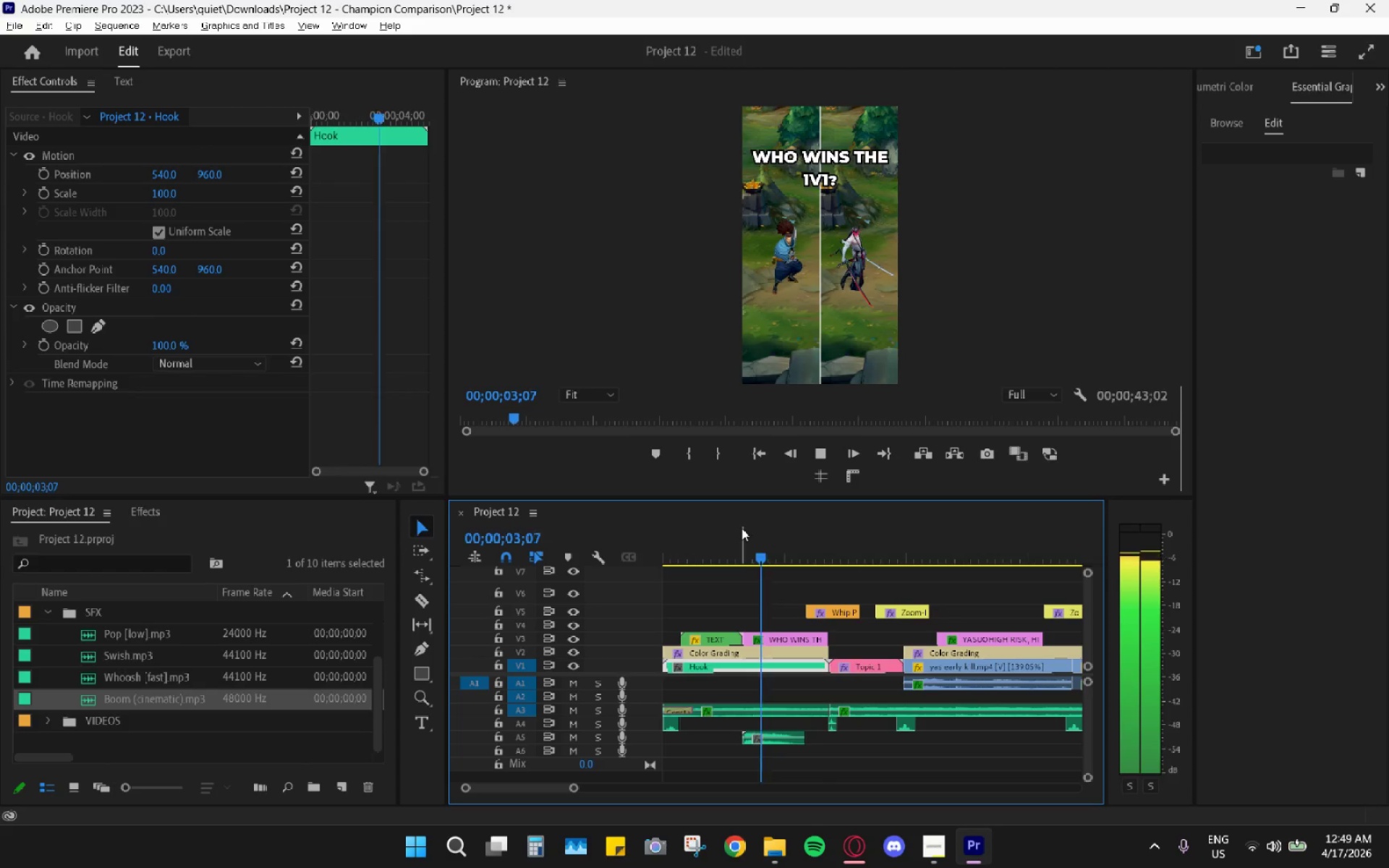 
key(Space)
 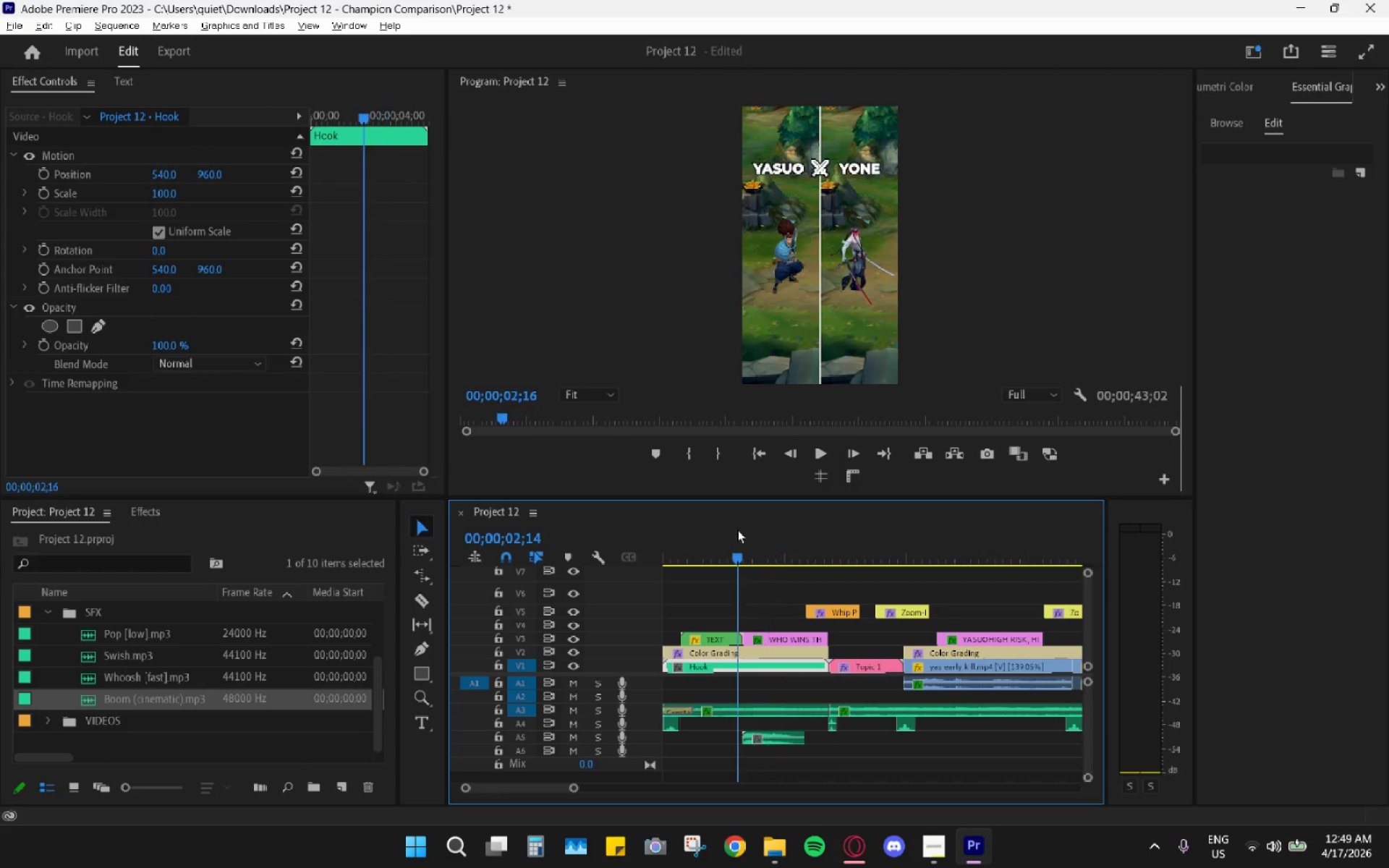 
left_click_drag(start_coordinate=[742, 528], to_coordinate=[729, 532])
 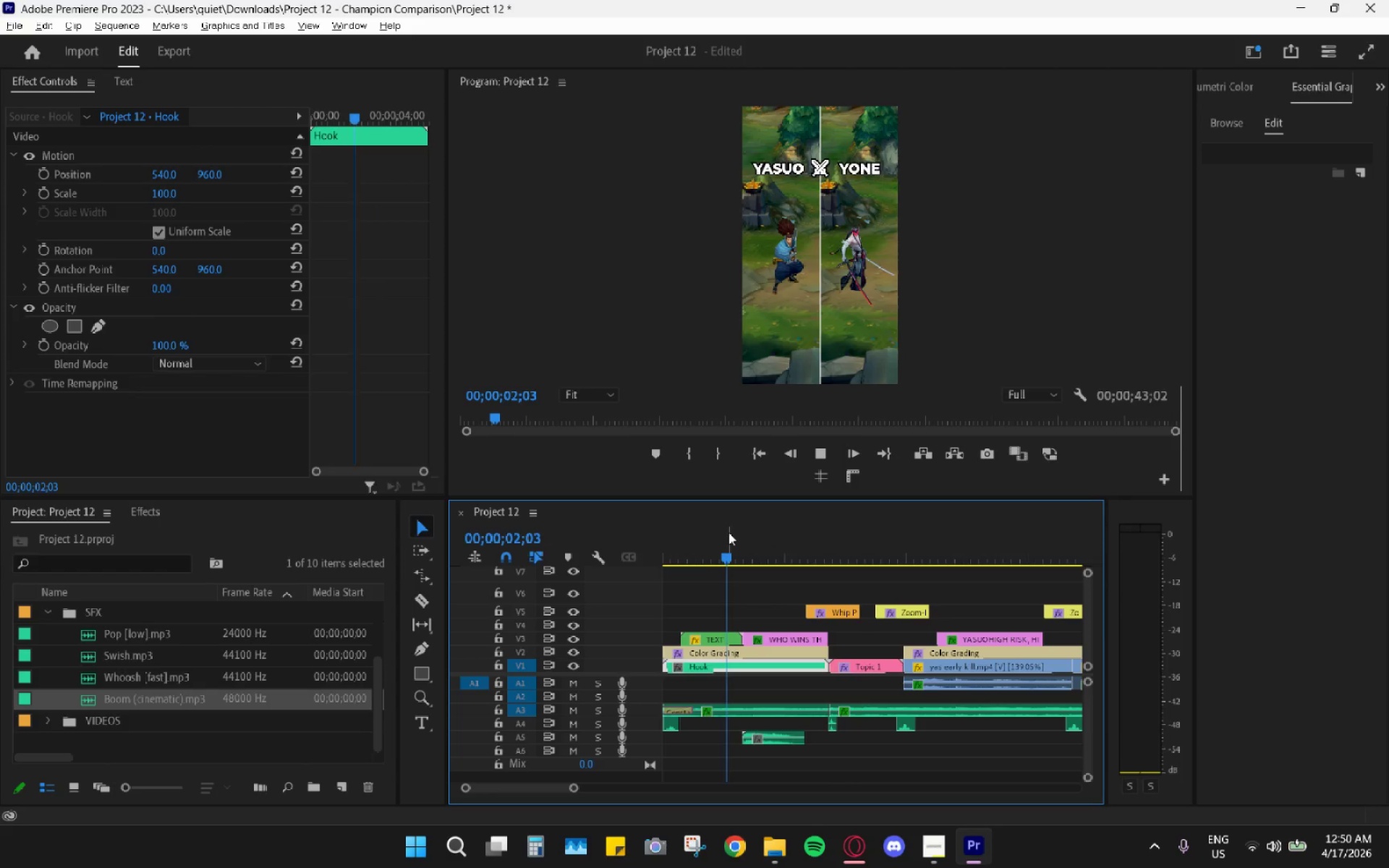 
key(Space)
 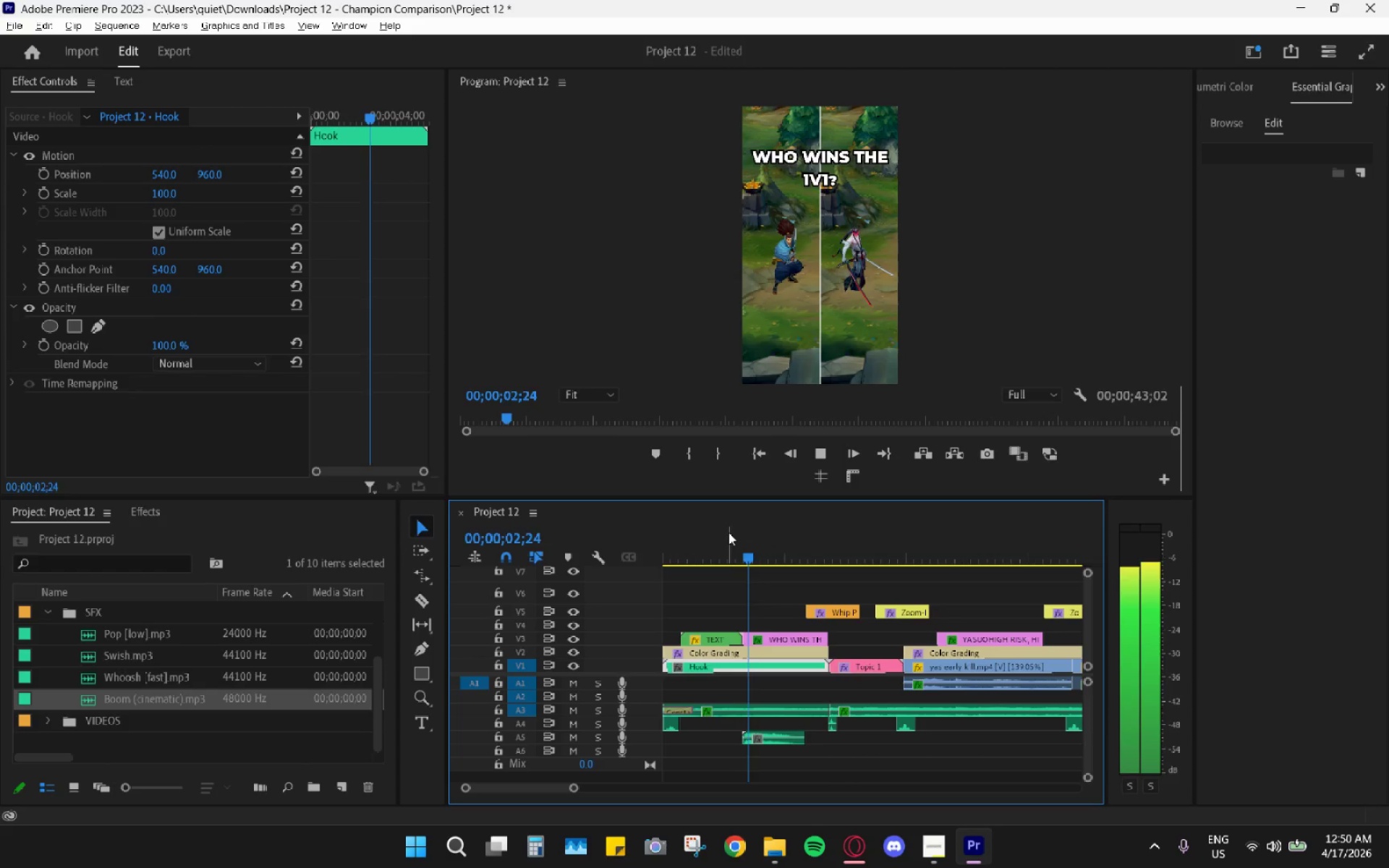 
key(Space)
 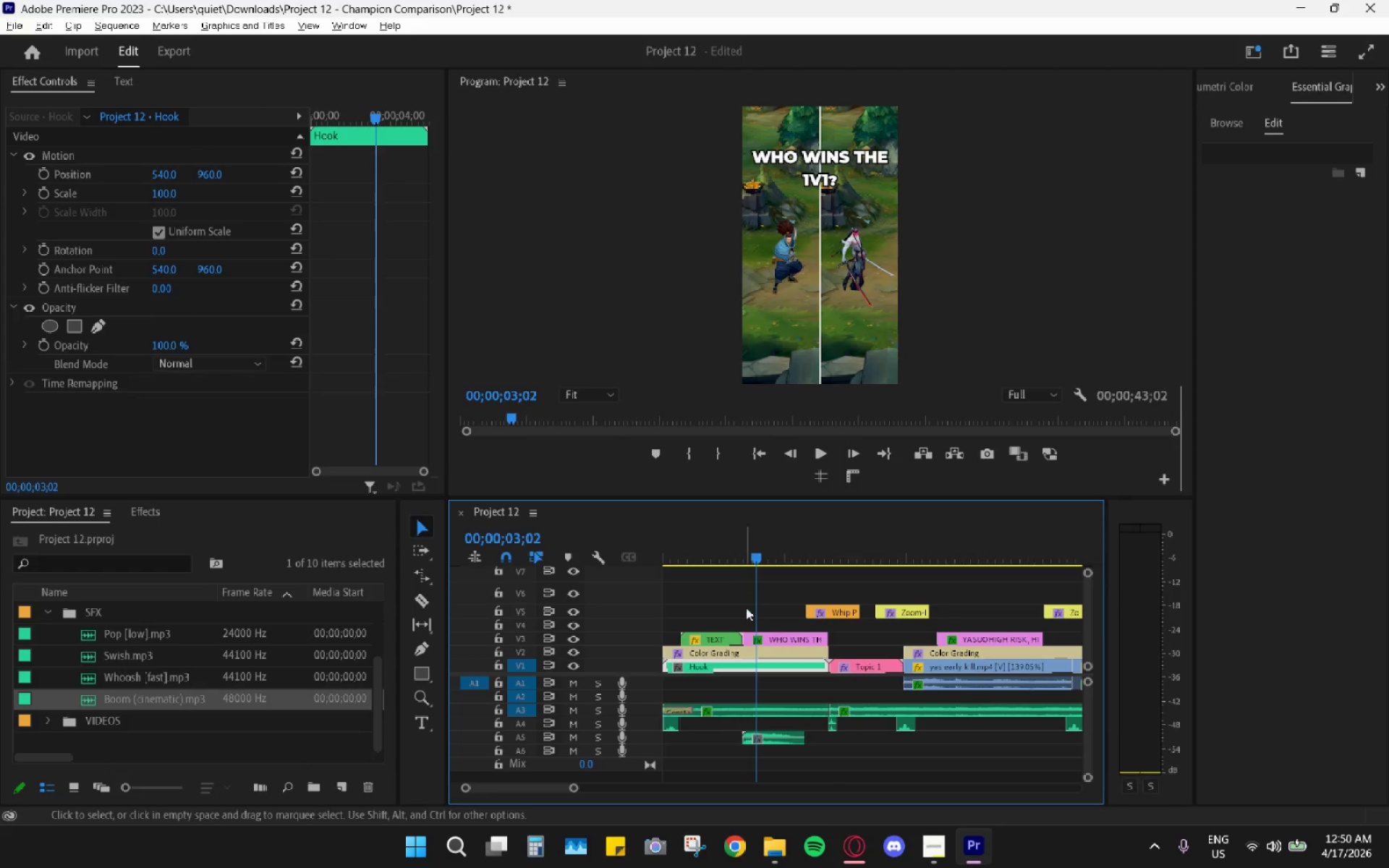 
hold_key(key=AltLeft, duration=0.72)
scroll: coordinate [764, 647], scroll_direction: up, amount: 16.0
 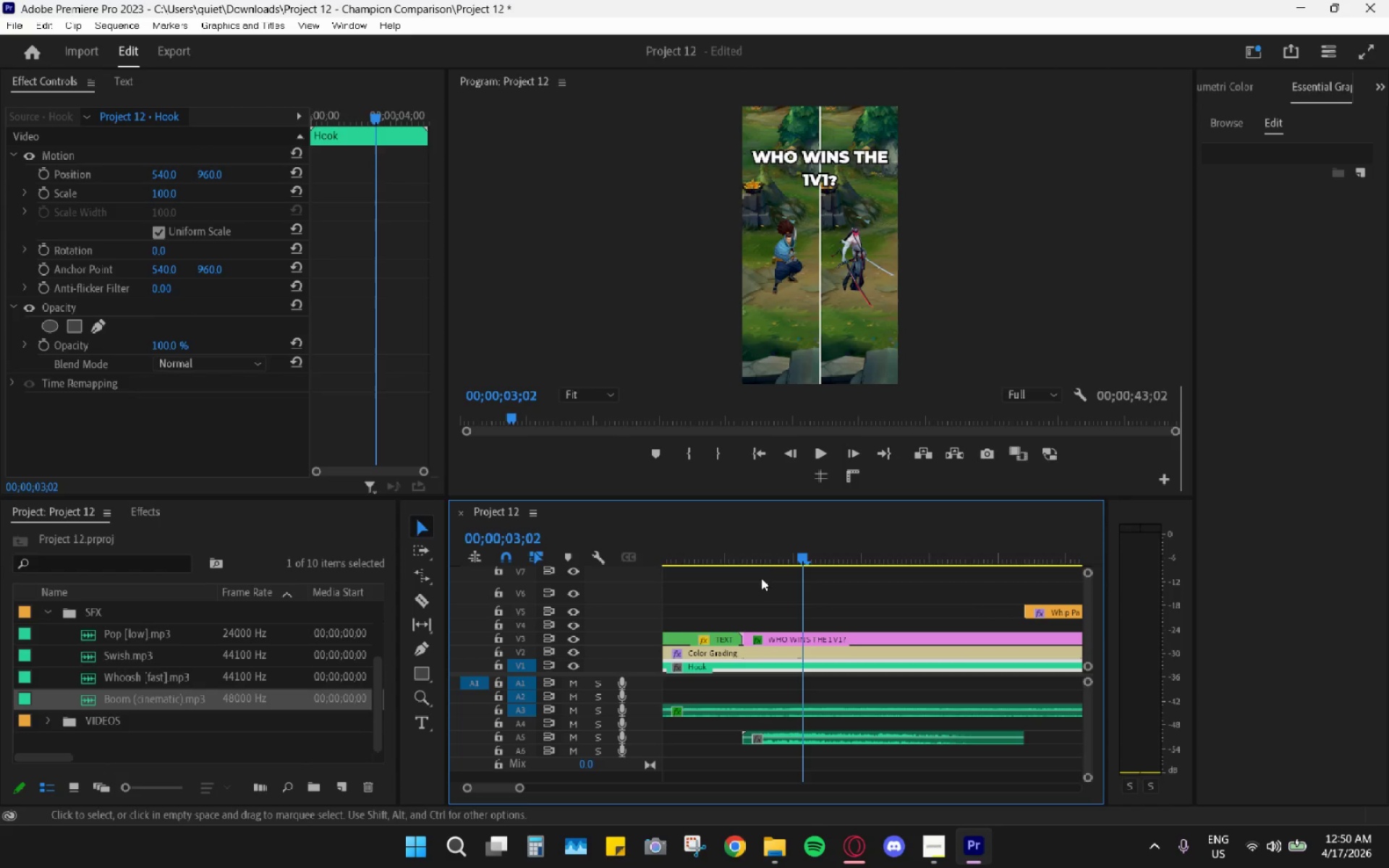 
left_click_drag(start_coordinate=[762, 556], to_coordinate=[761, 562])
 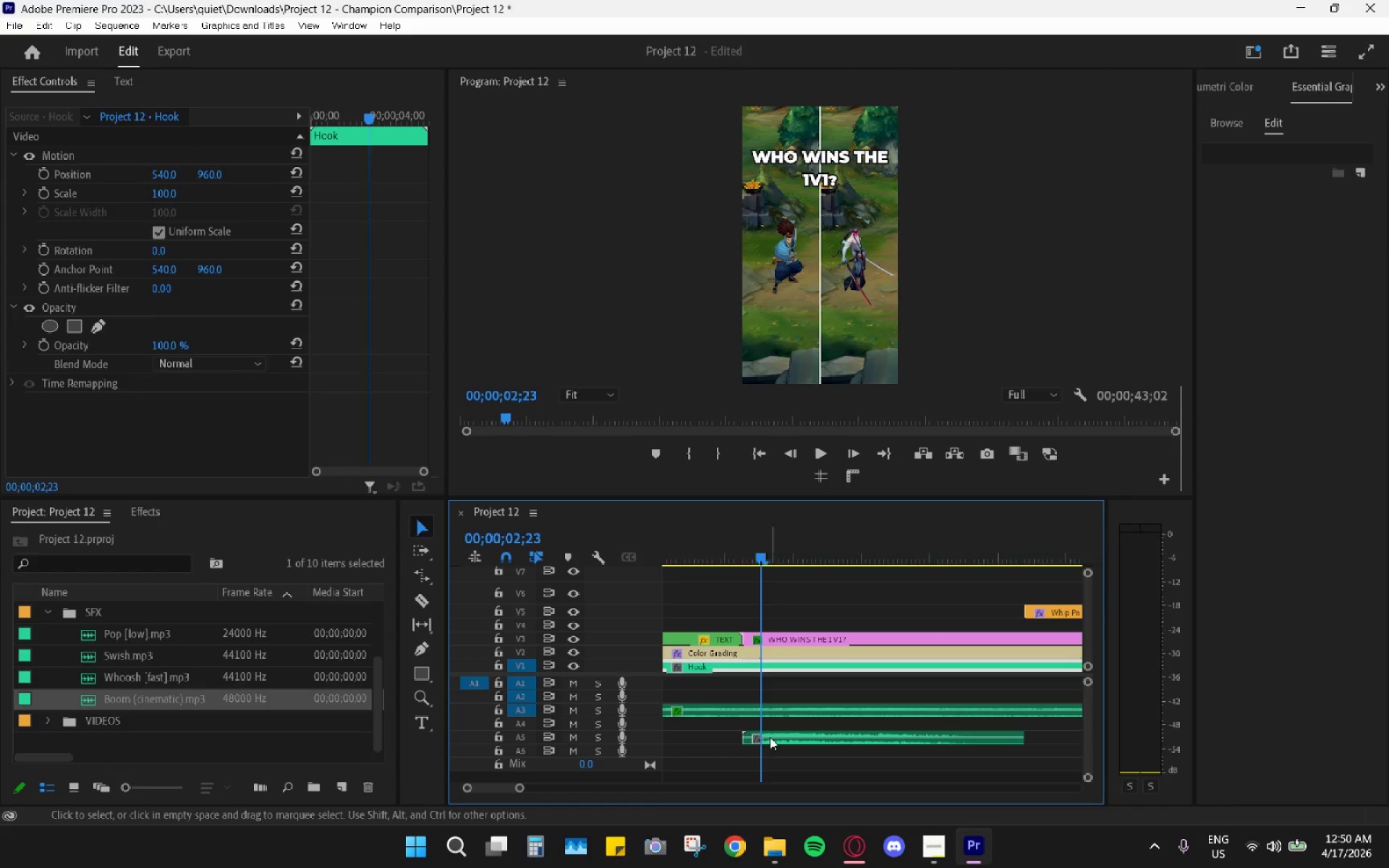 
left_click_drag(start_coordinate=[773, 738], to_coordinate=[792, 739])
 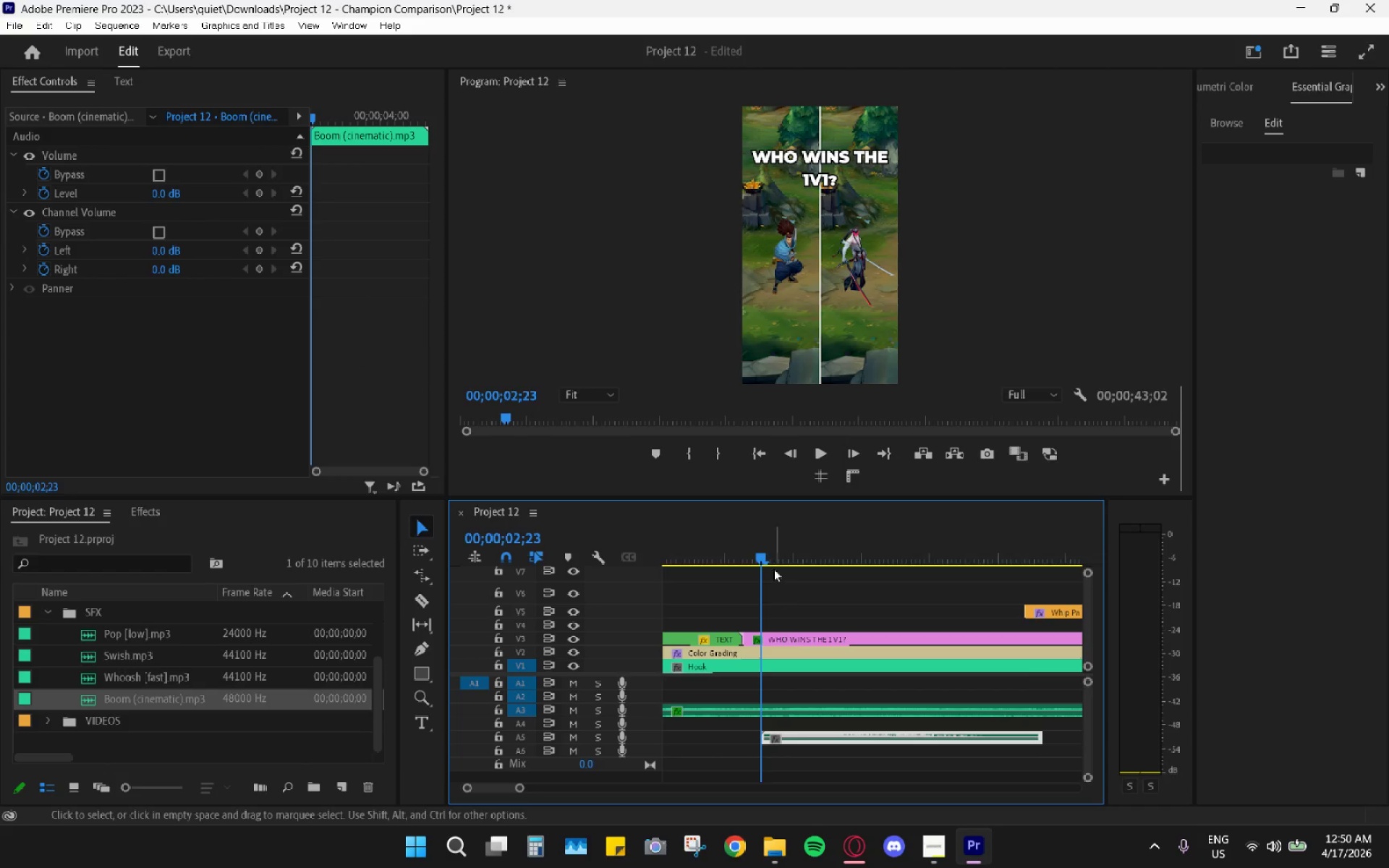 
left_click_drag(start_coordinate=[749, 537], to_coordinate=[736, 535])
 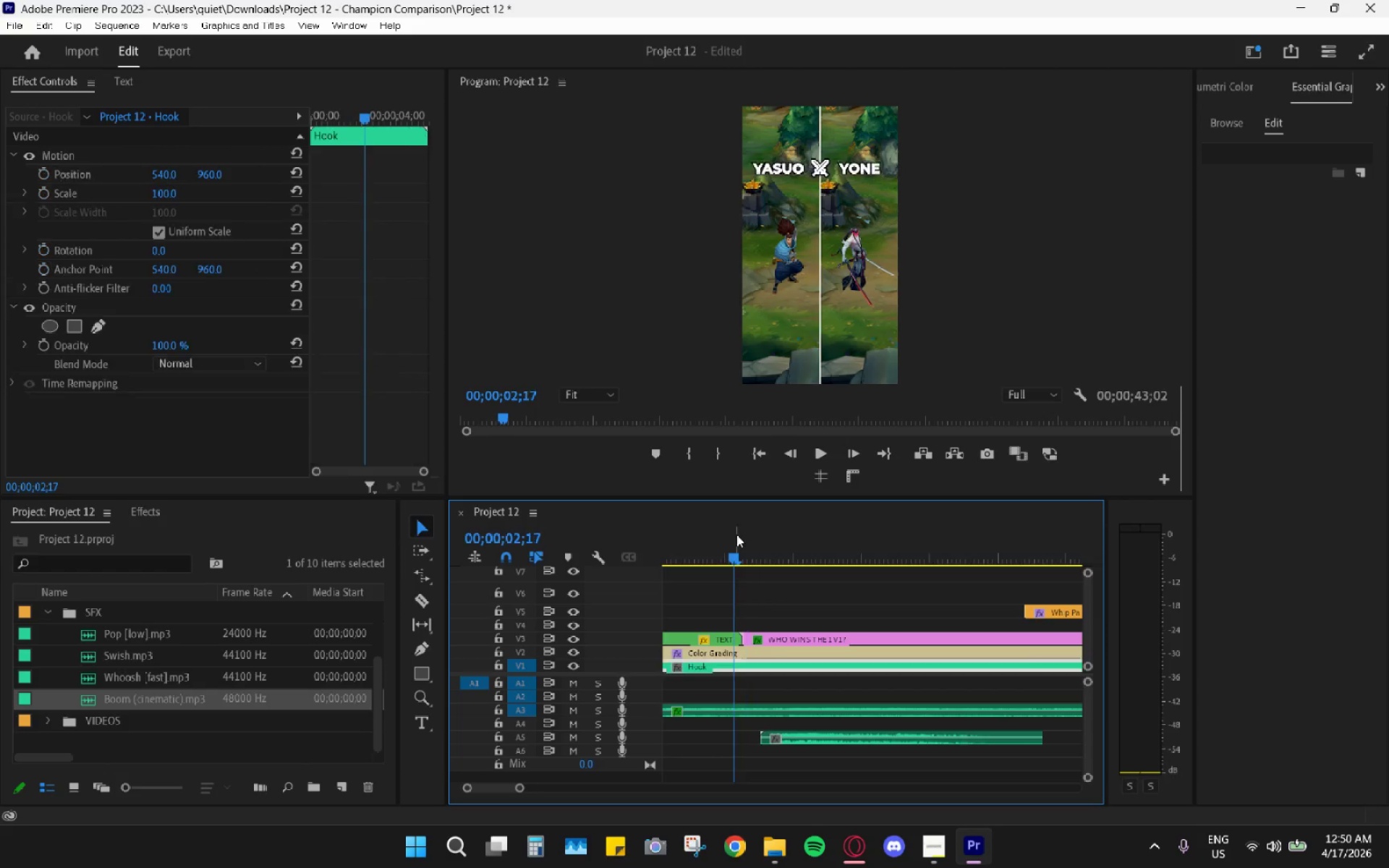 
key(Space)
 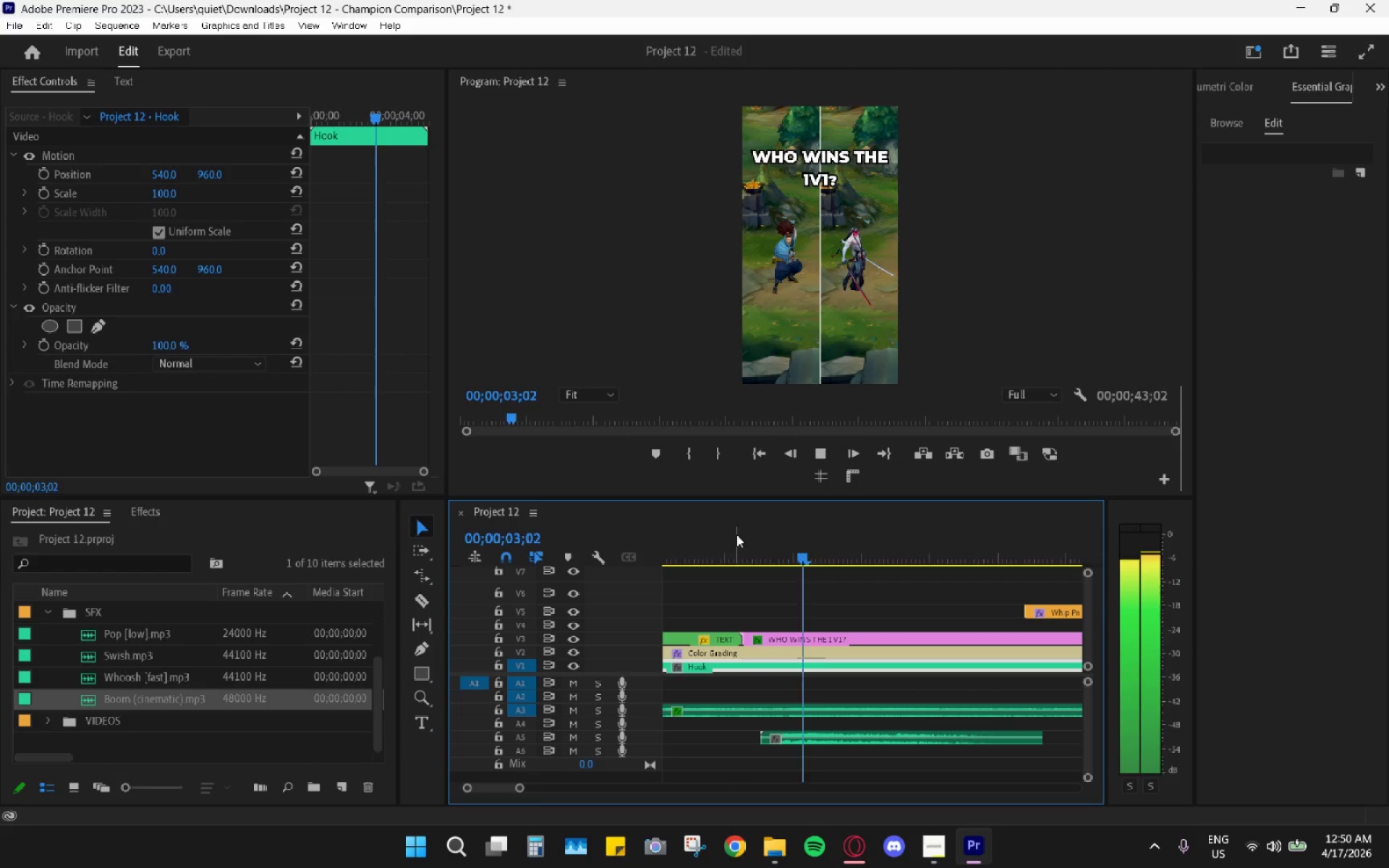 
left_click([736, 535])
 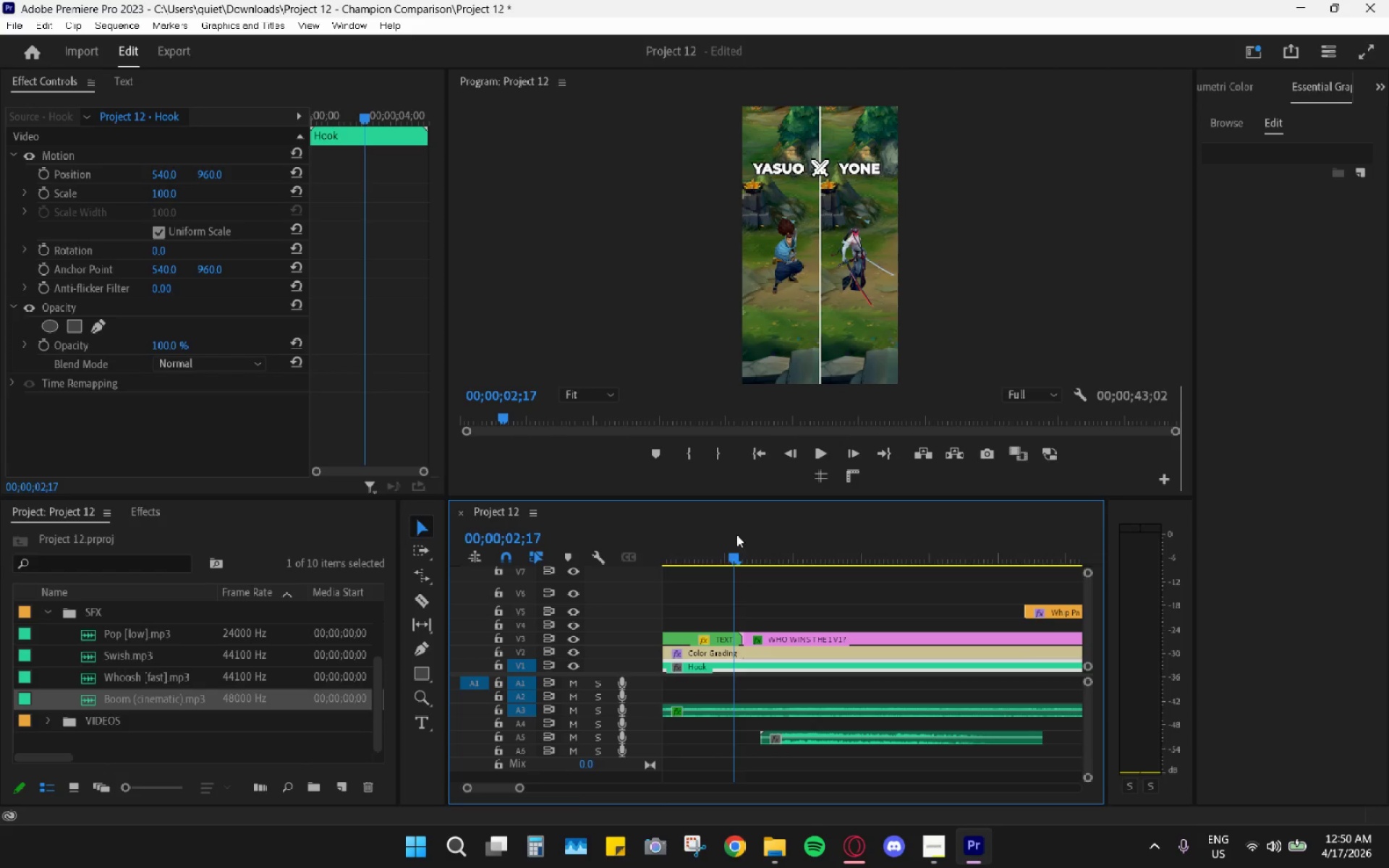 
key(Space)
 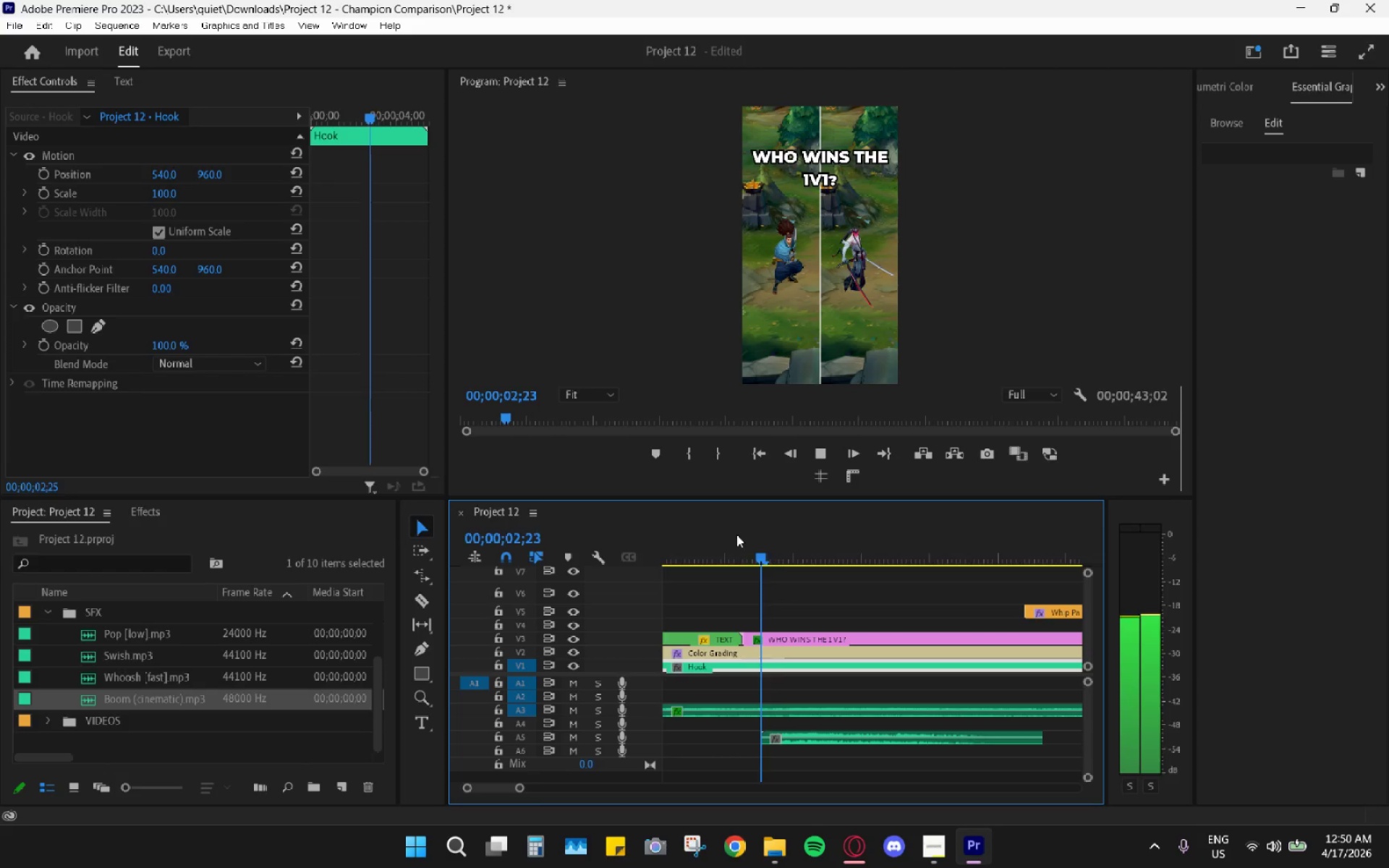 
key(Space)
 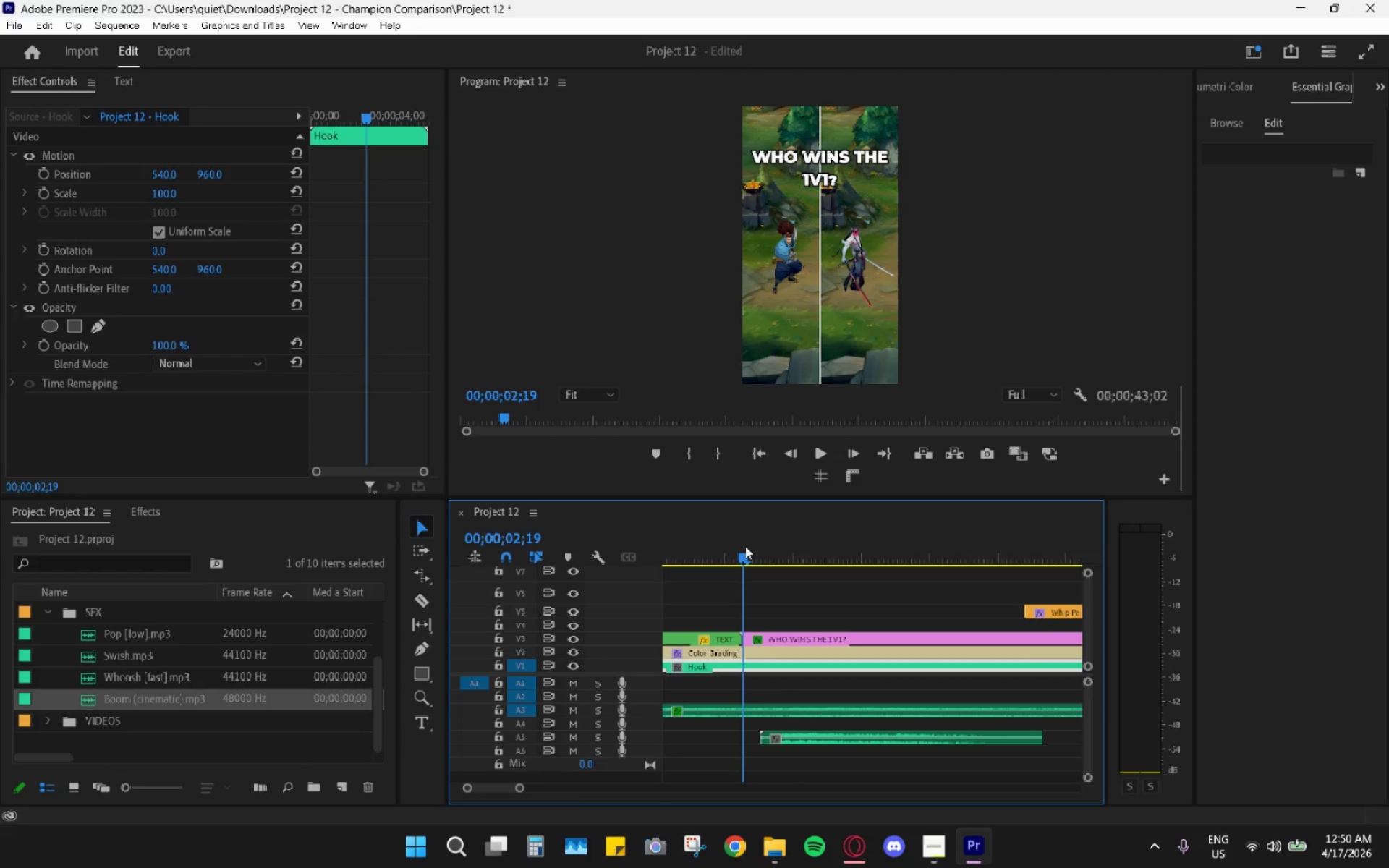 
left_click_drag(start_coordinate=[744, 546], to_coordinate=[750, 550])
 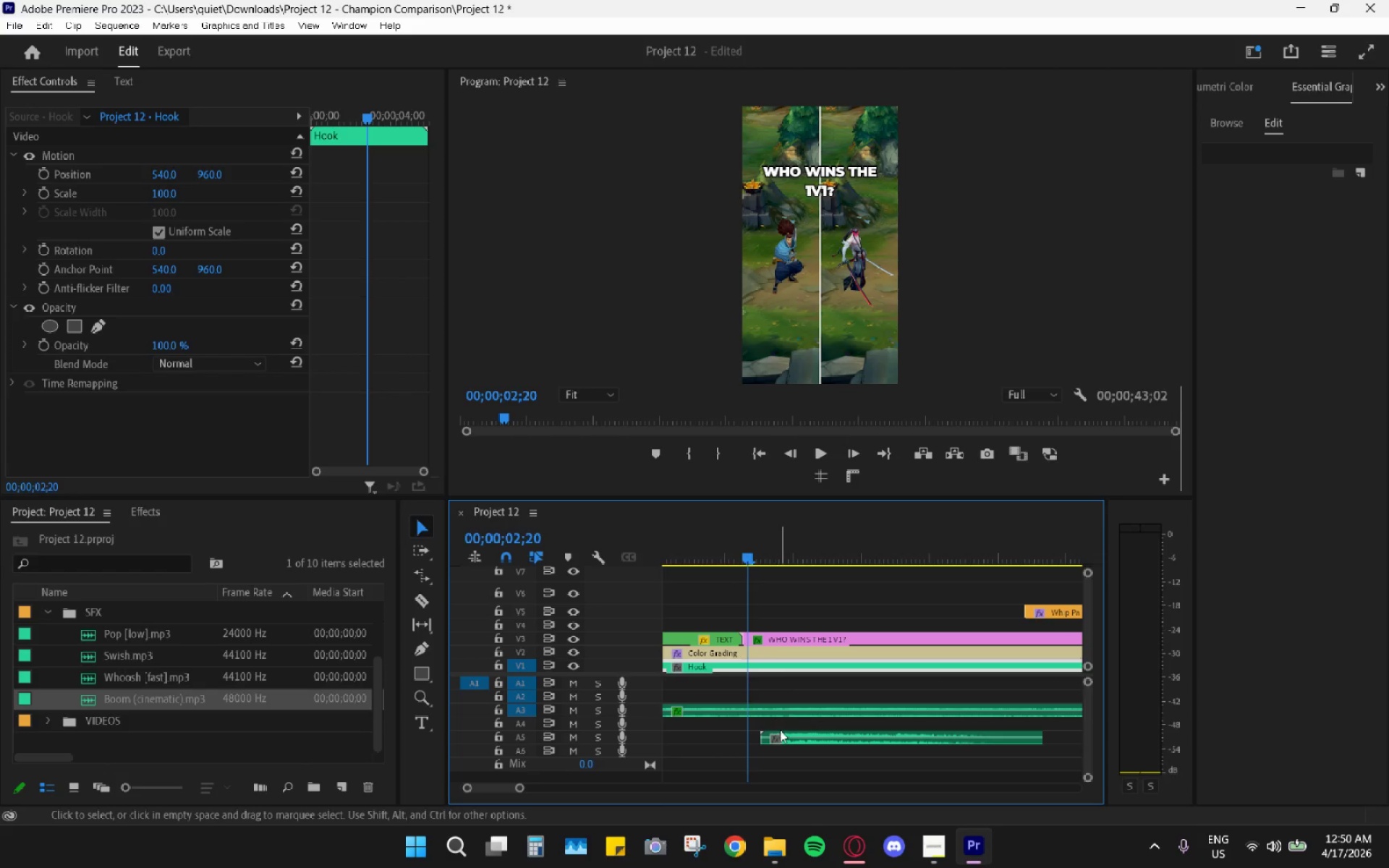 
left_click_drag(start_coordinate=[781, 735], to_coordinate=[773, 735])
 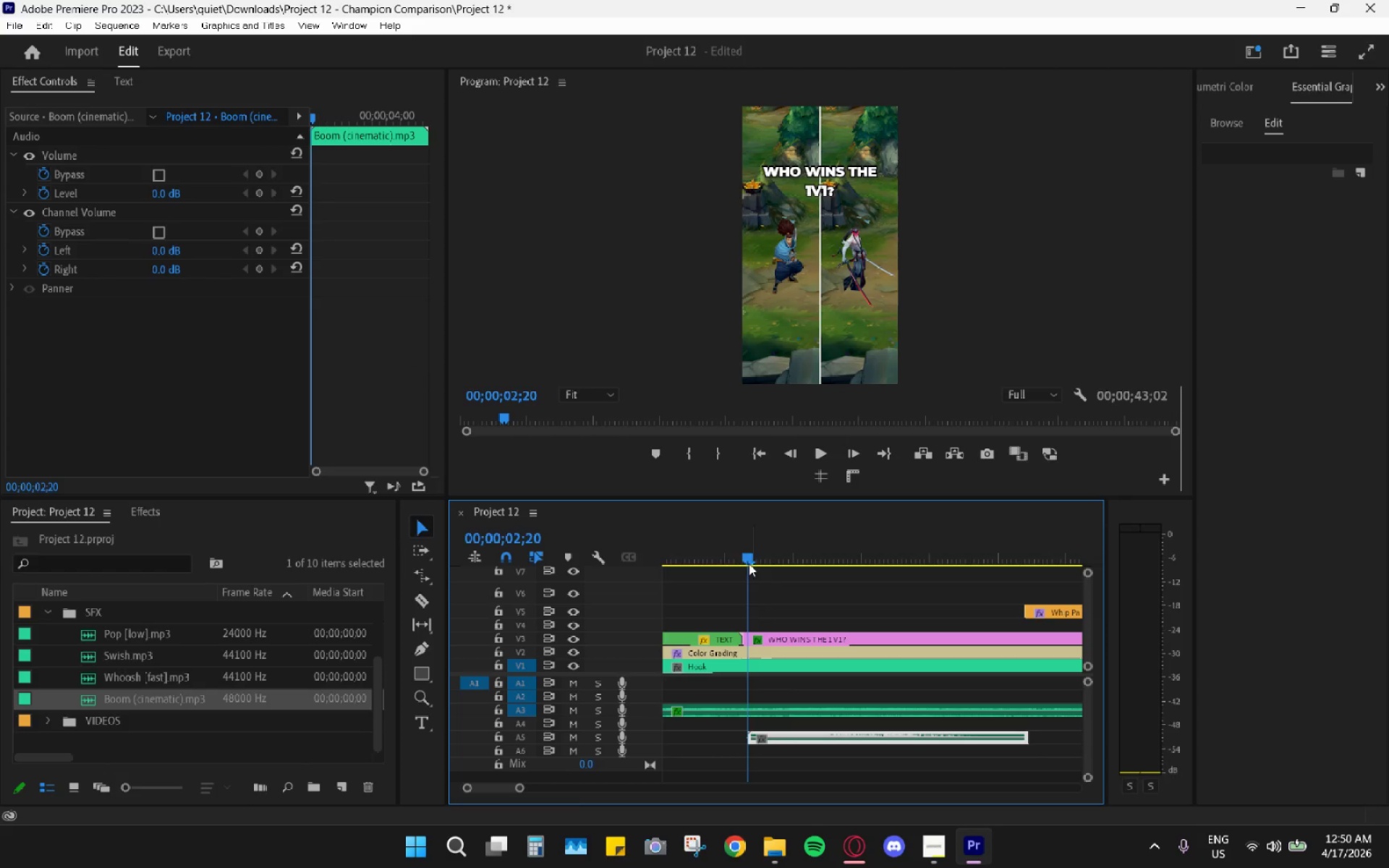 
left_click_drag(start_coordinate=[738, 540], to_coordinate=[726, 540])
 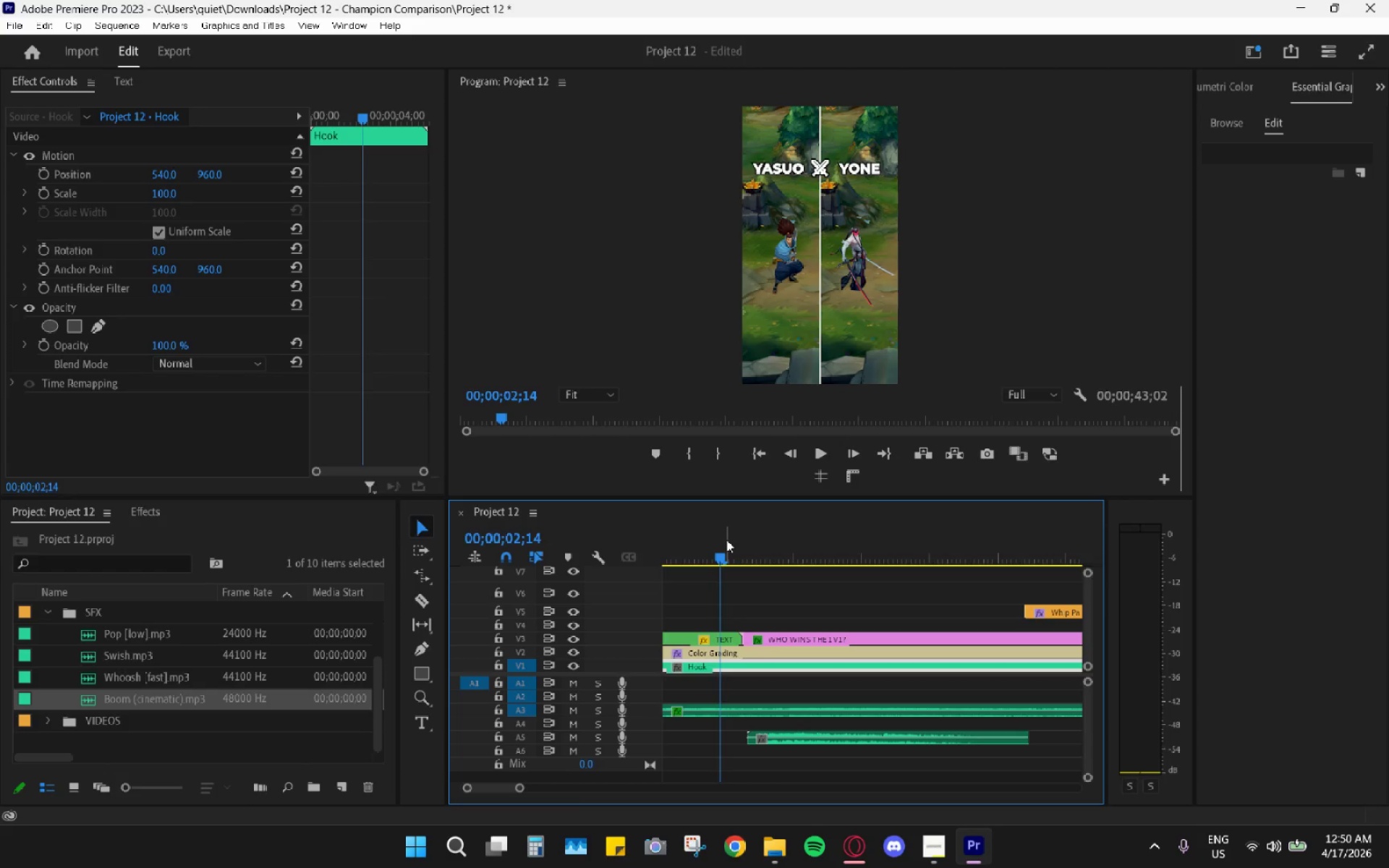 
key(Space)
 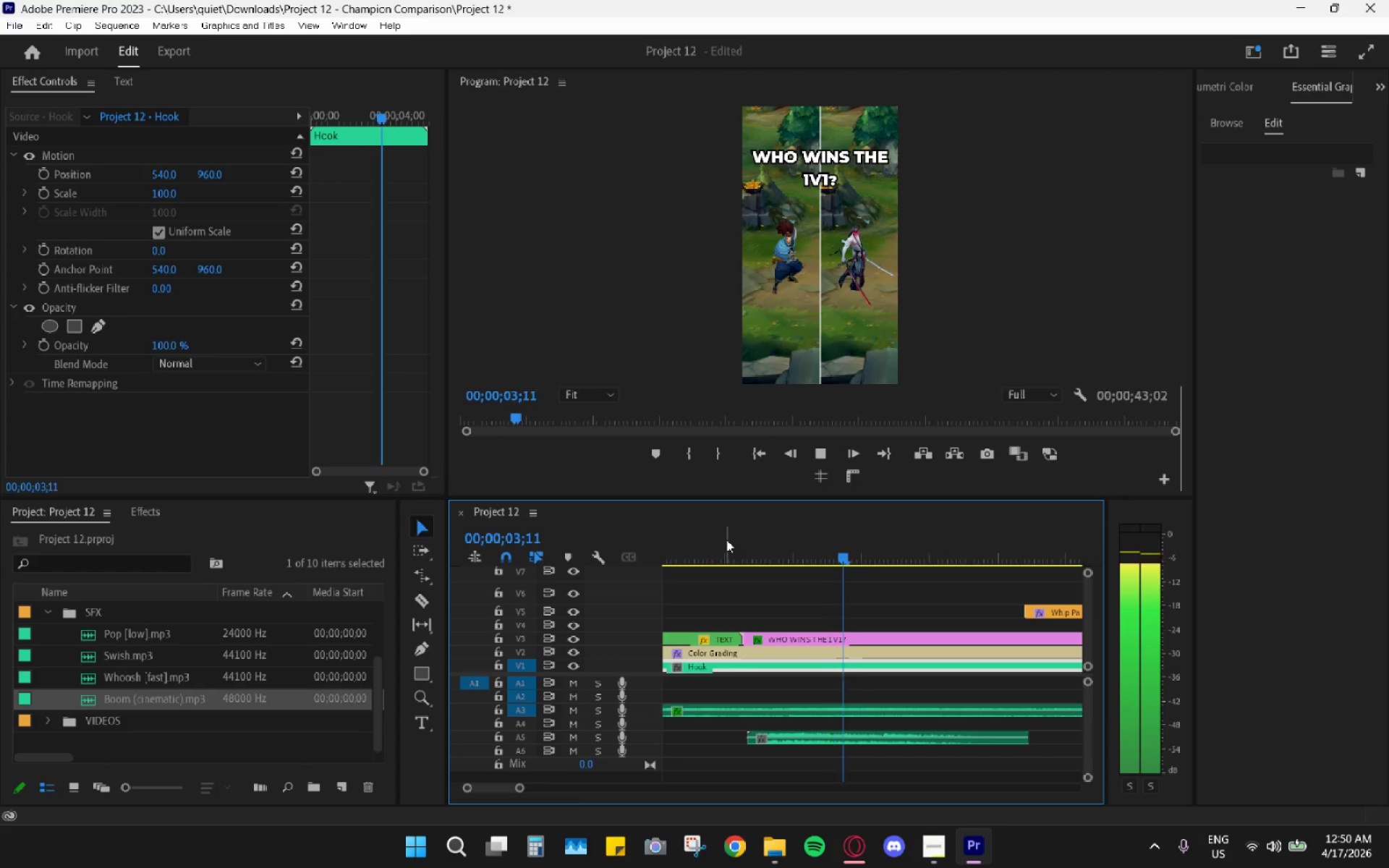 
hold_key(key=AltLeft, duration=0.83)
scroll: coordinate [750, 616], scroll_direction: down, amount: 16.0
 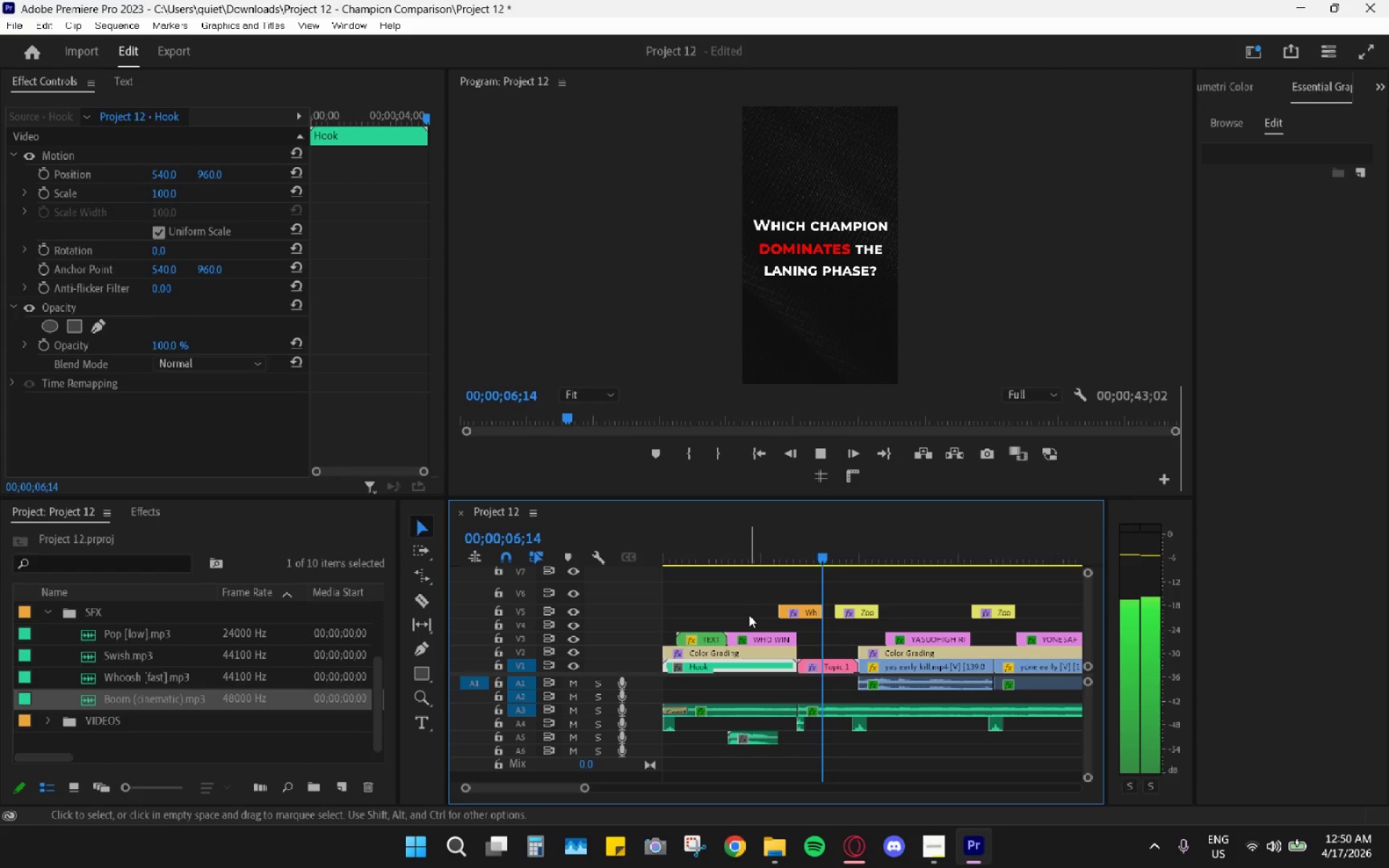 
left_click_drag(start_coordinate=[709, 553], to_coordinate=[681, 548])
 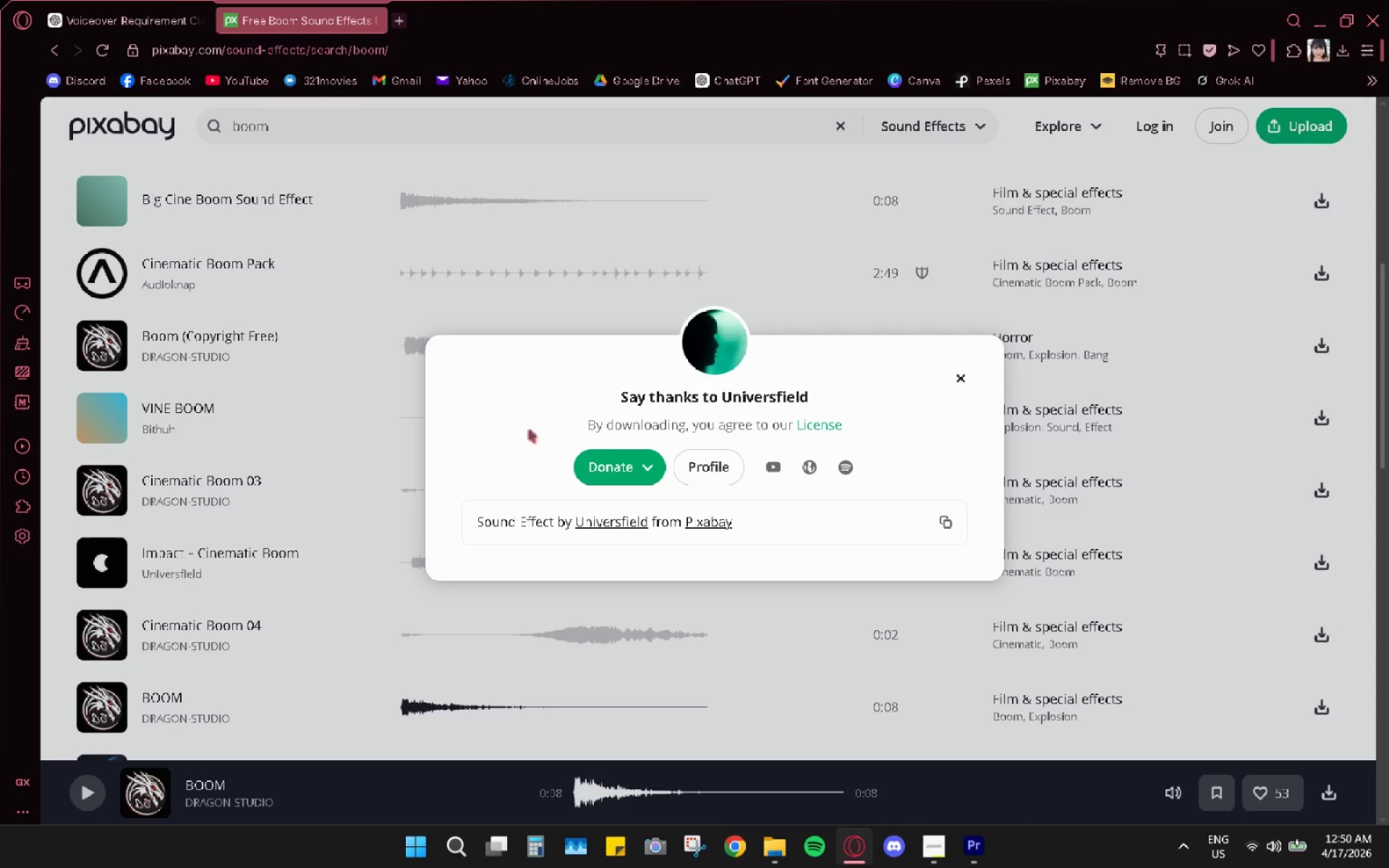 
left_click([137, 7])
 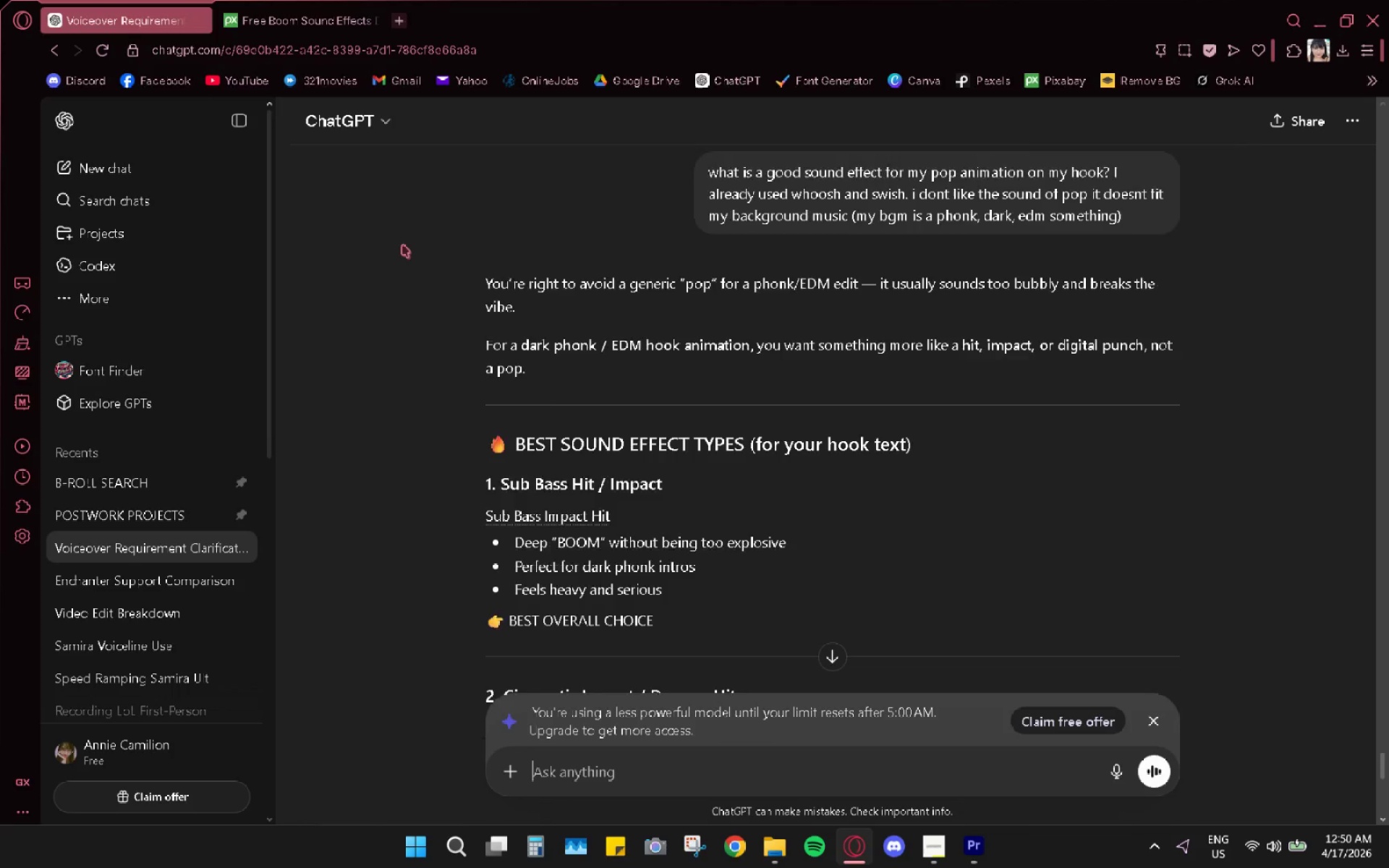 
scroll: coordinate [724, 626], scroll_direction: down, amount: 4.0
 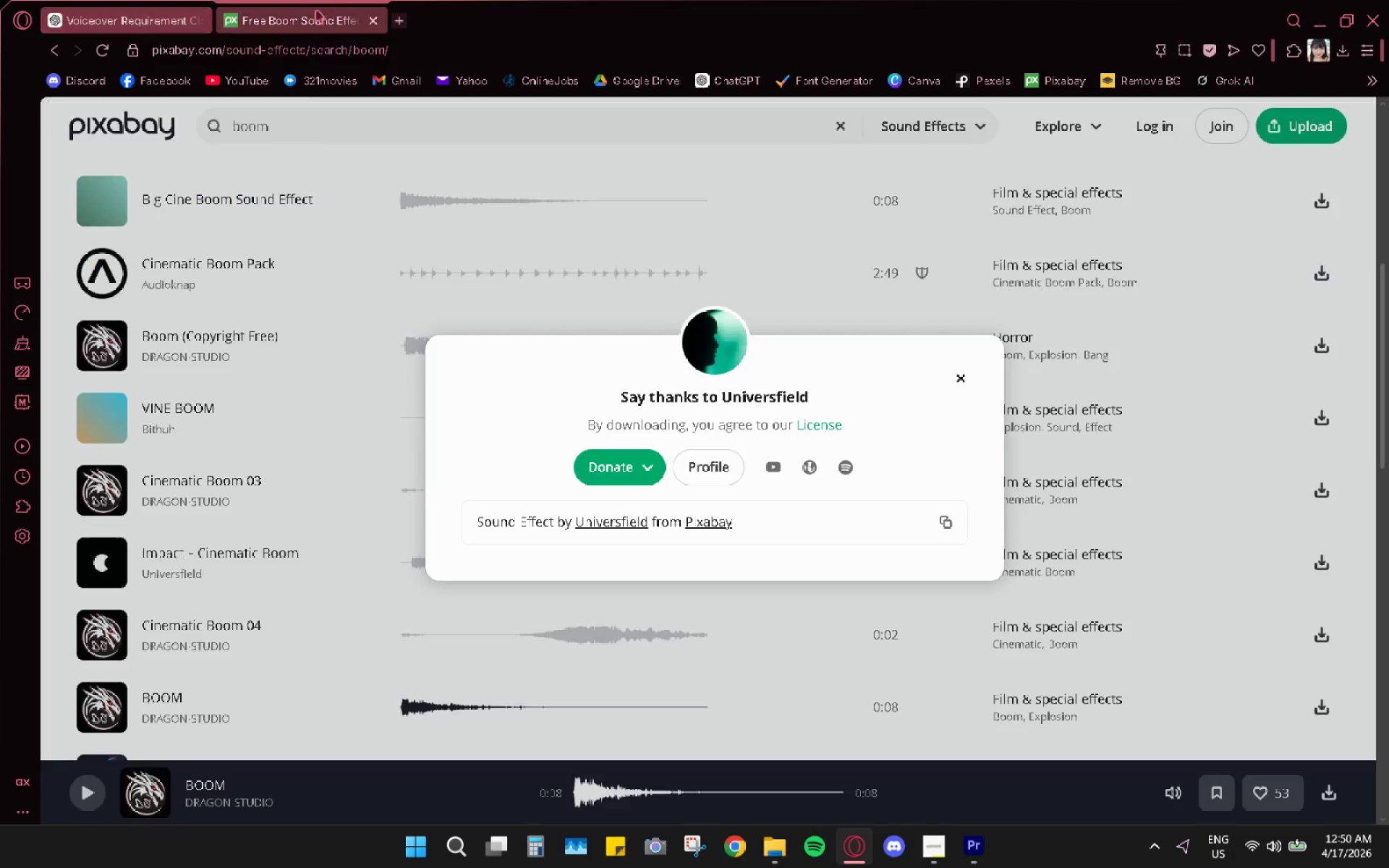 
wait(5.3)
 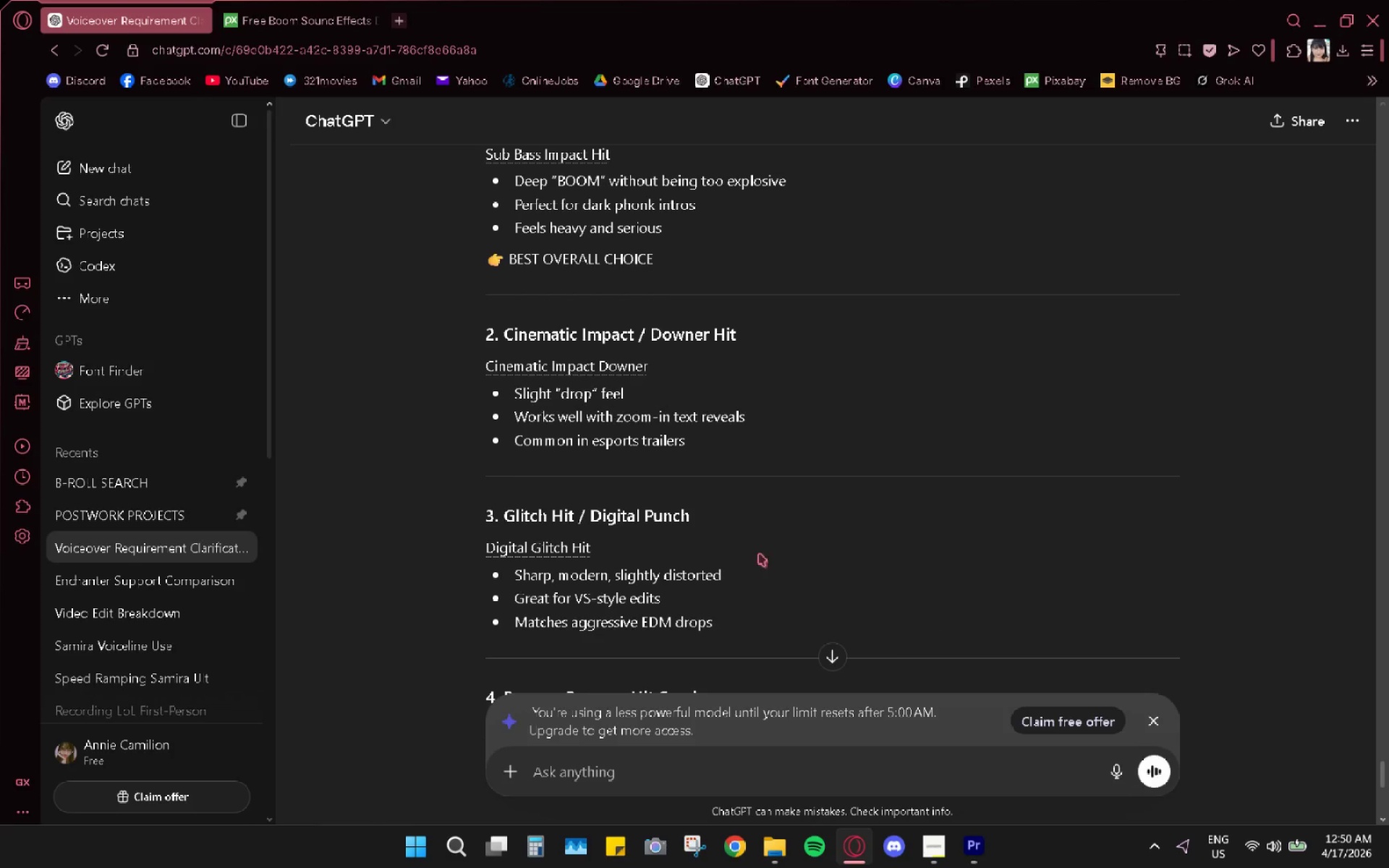 
double_click([543, 121])
 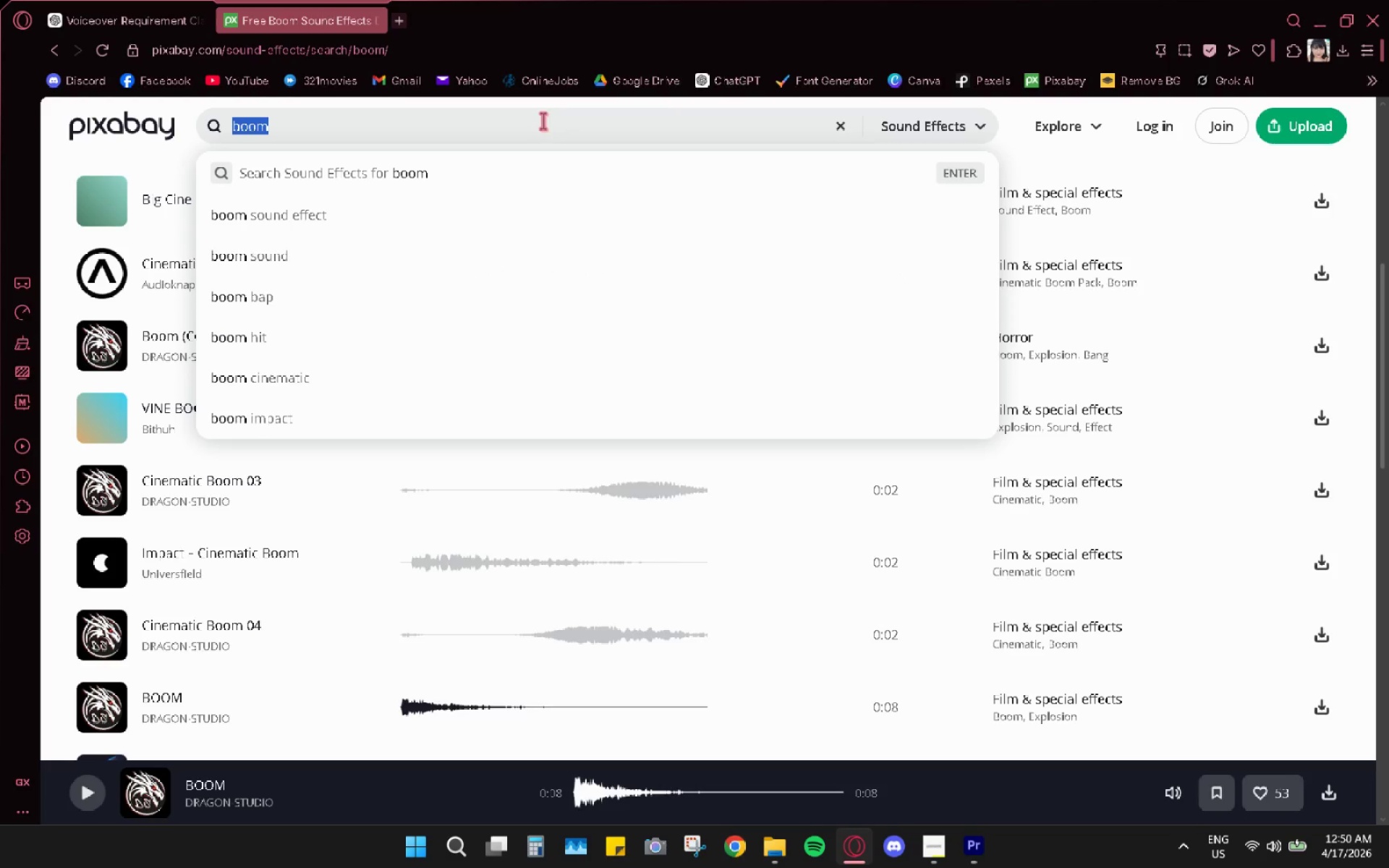 
triple_click([543, 121])
 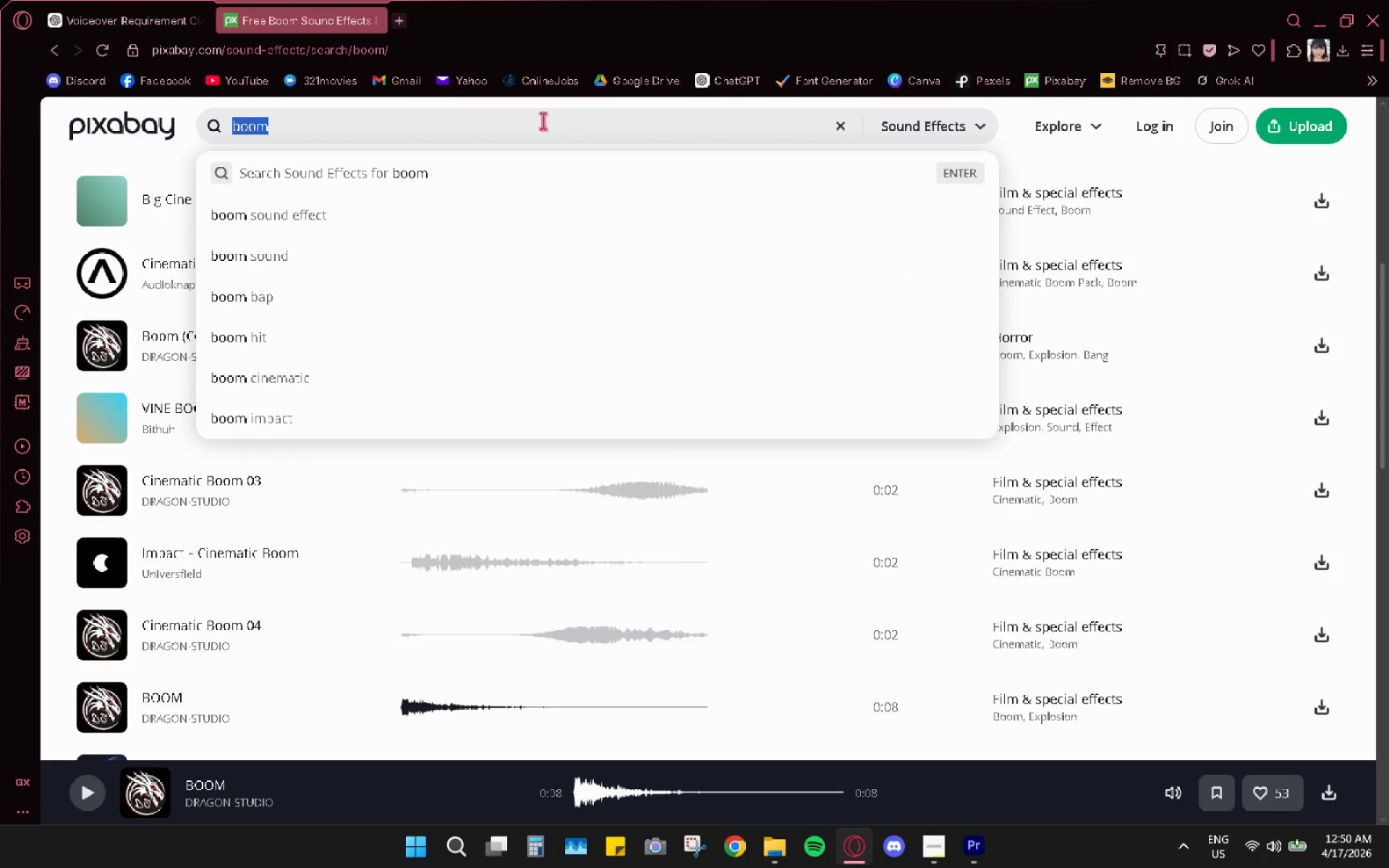 
type(digital punch)
 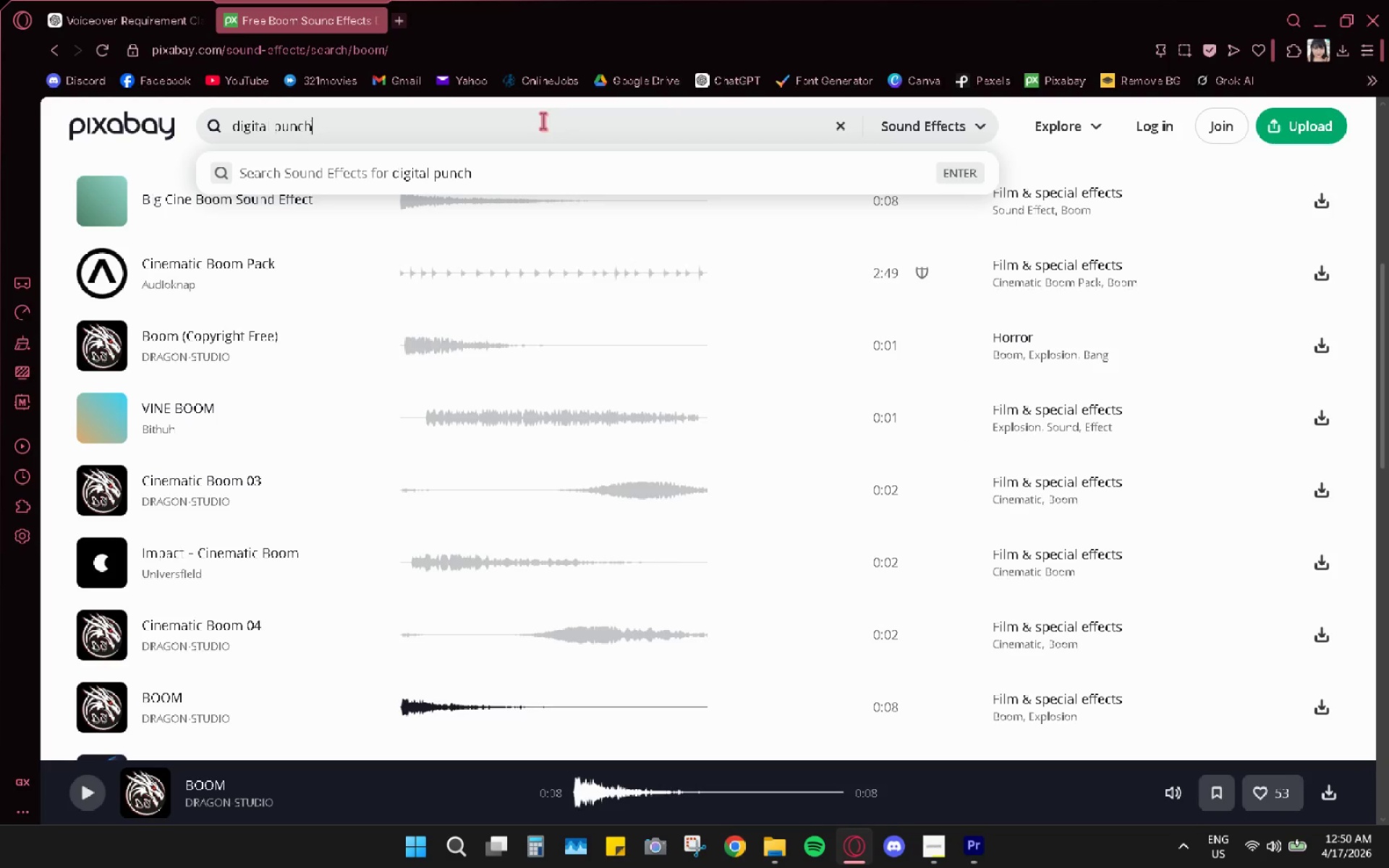 
key(Enter)
 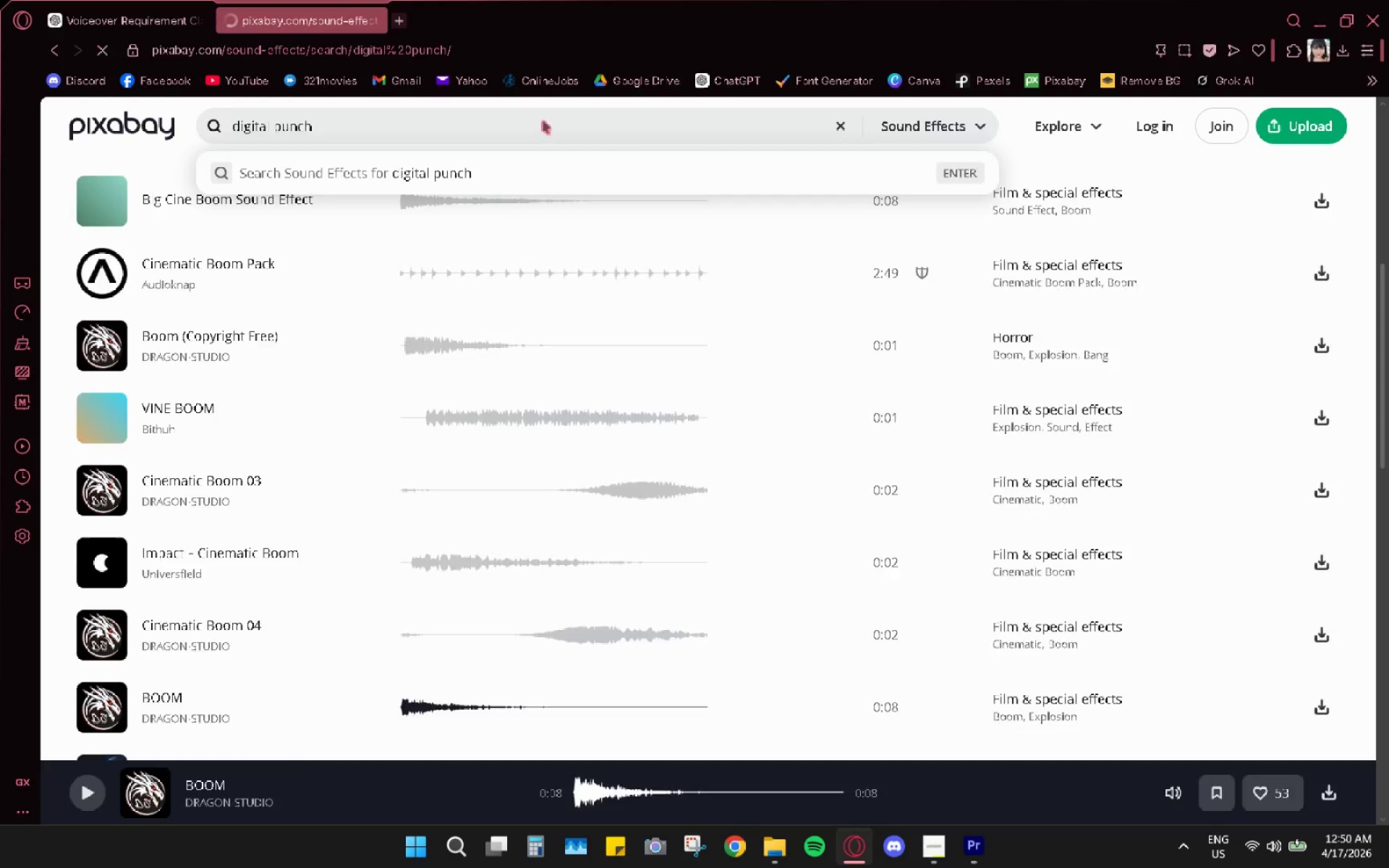 
left_click([146, 14])
 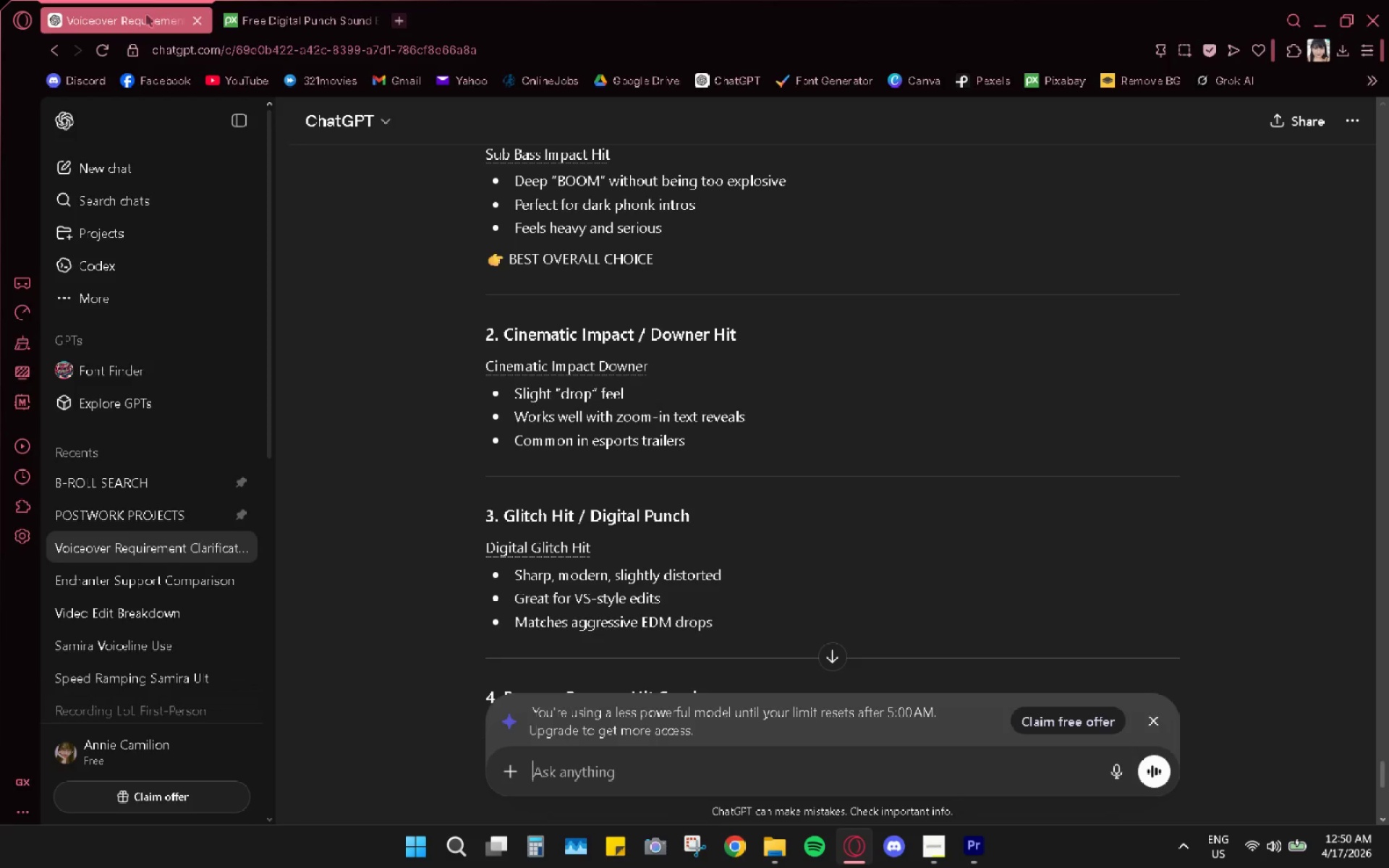 
mouse_move([245, 4])
 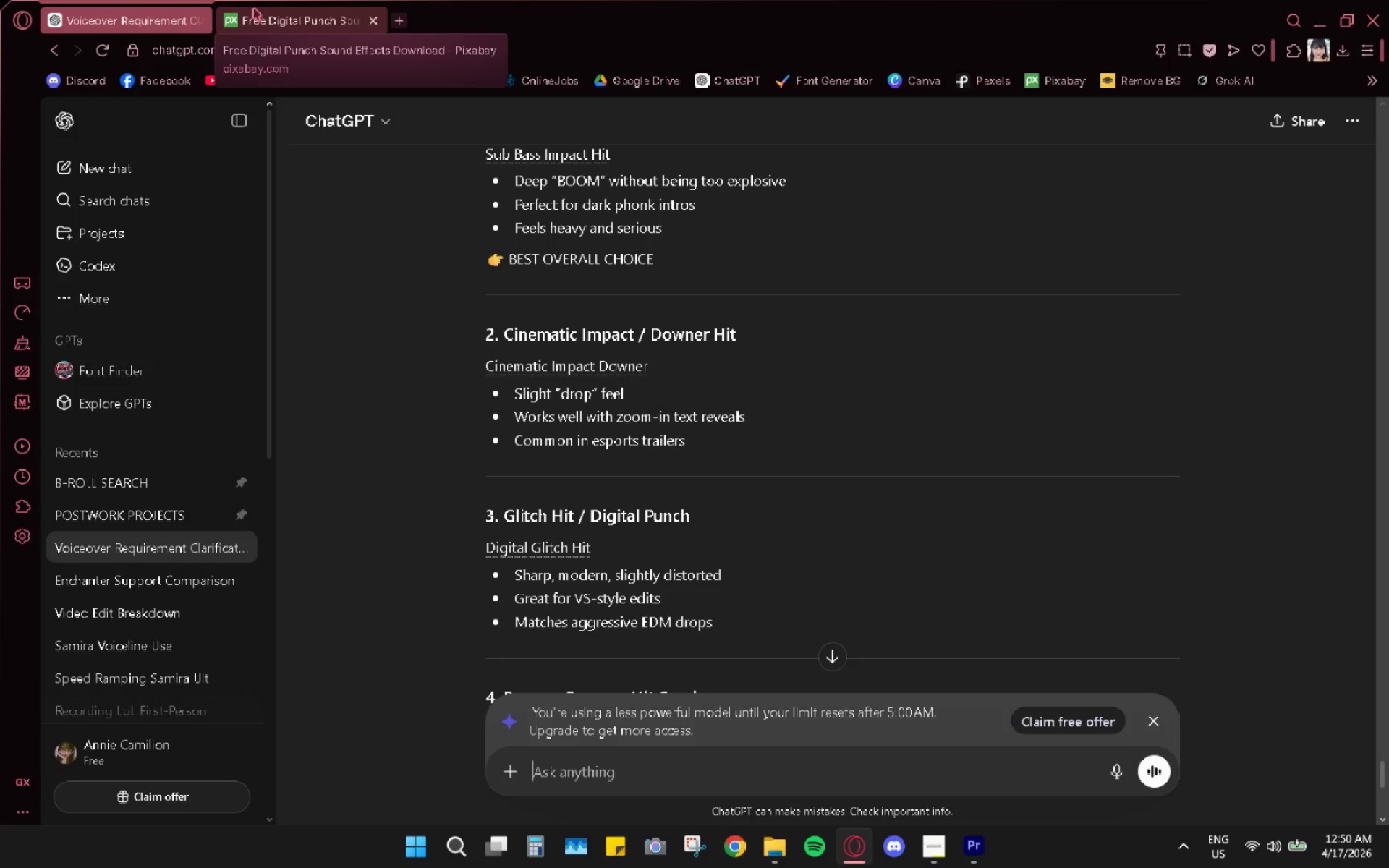 
left_click_drag(start_coordinate=[258, 5], to_coordinate=[264, 7])
 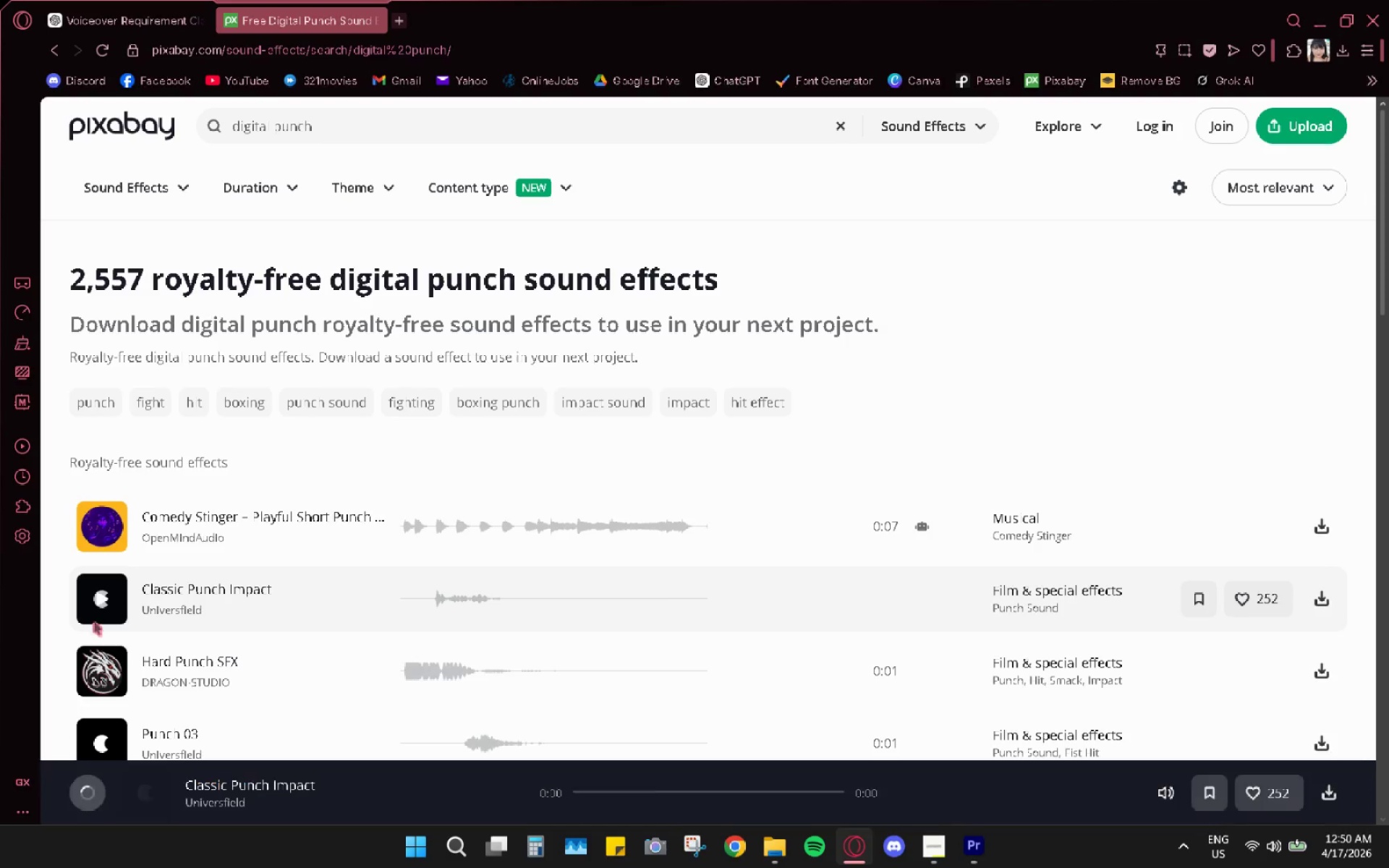 
left_click_drag(start_coordinate=[103, 592], to_coordinate=[106, 596])
 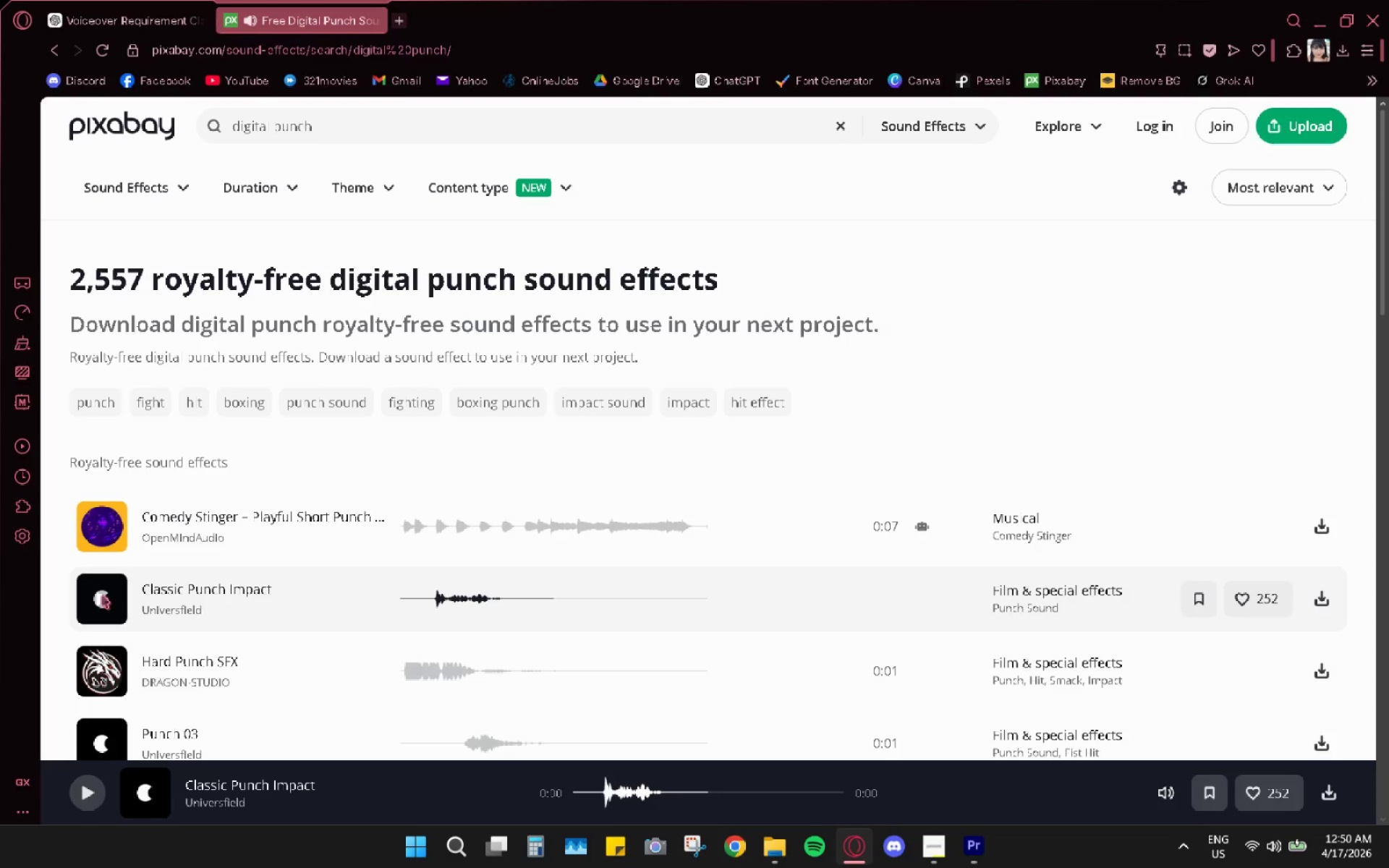 
left_click_drag(start_coordinate=[102, 595], to_coordinate=[102, 600])
 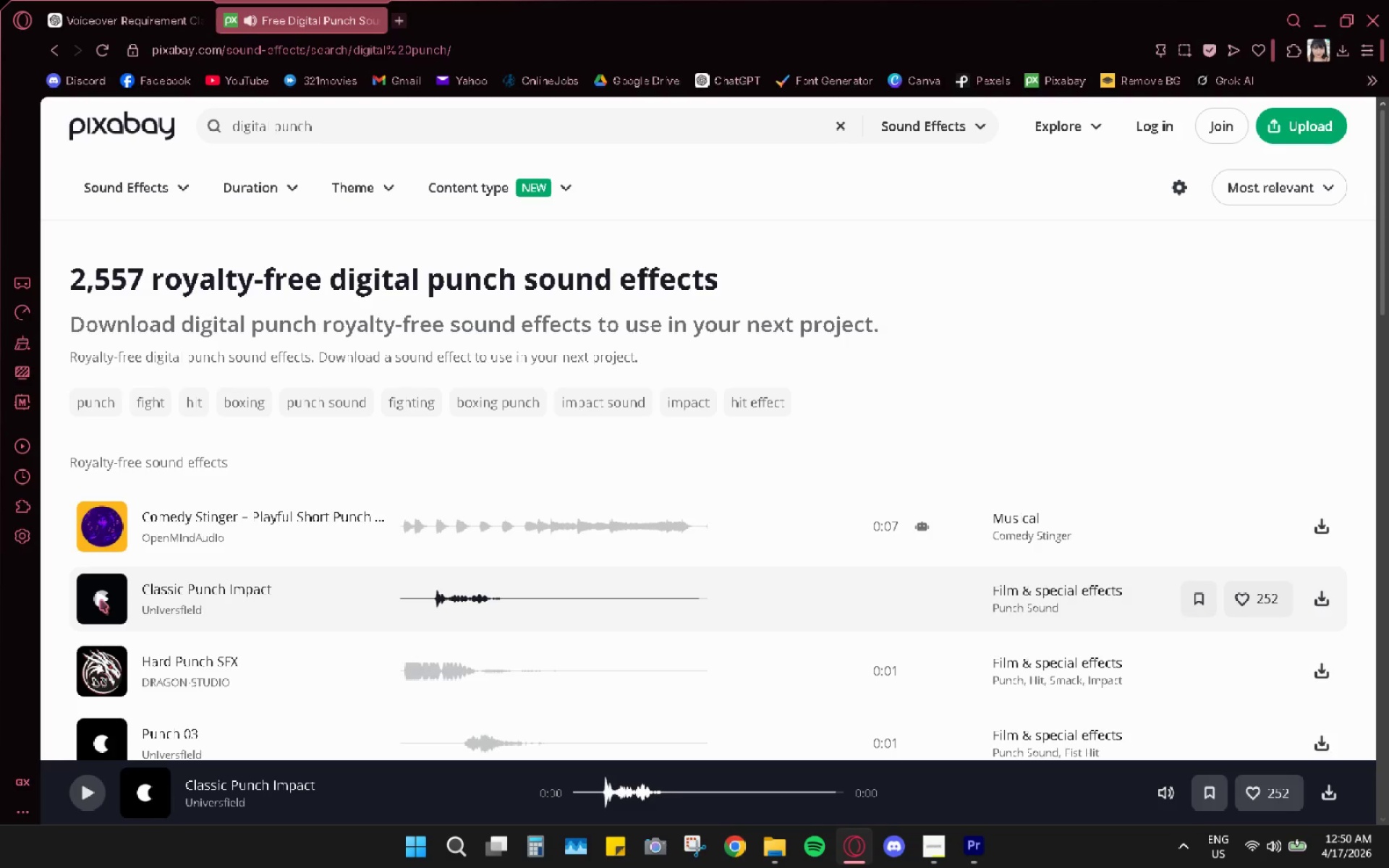 
left_click([101, 600])
 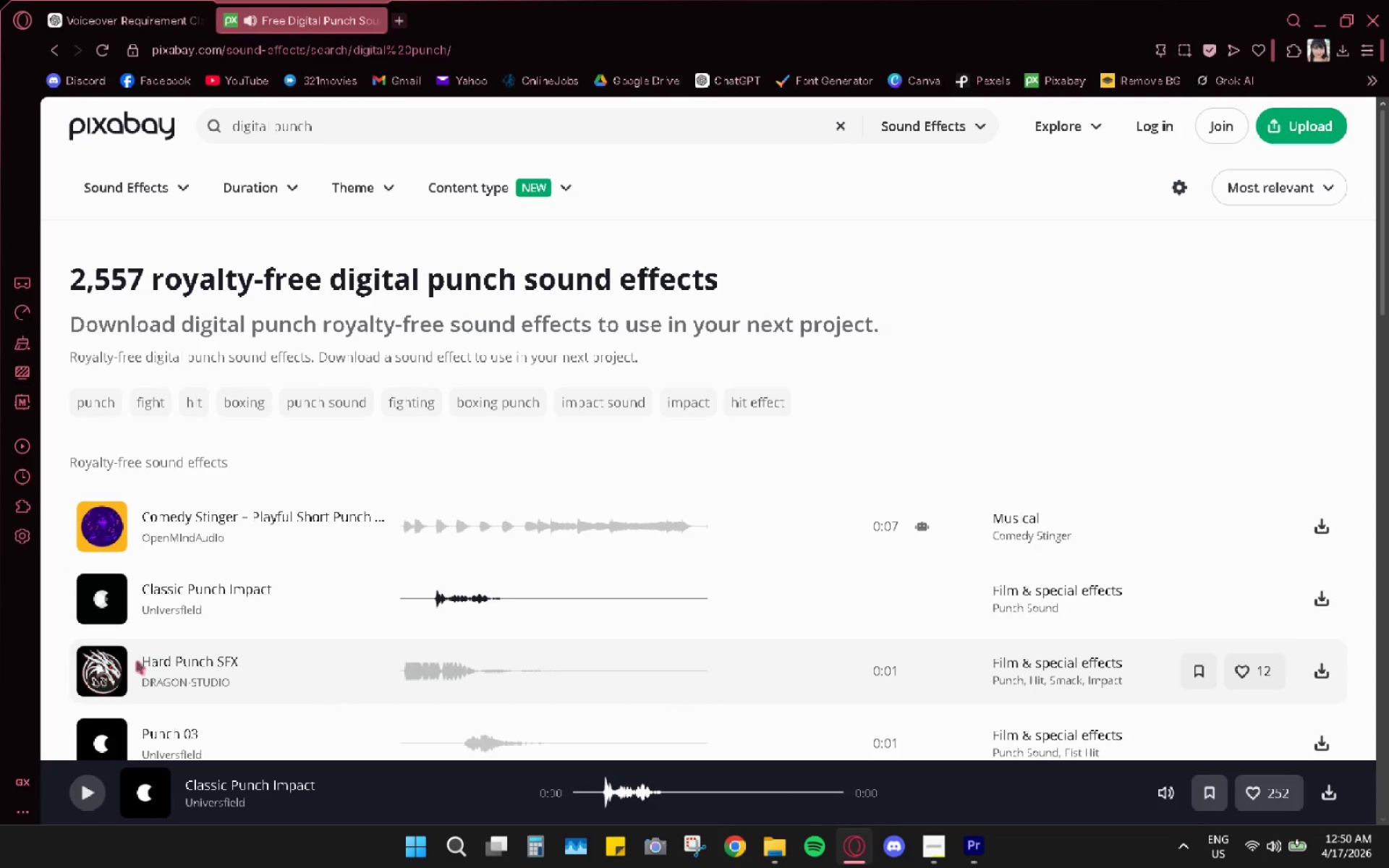 
left_click([112, 740])
 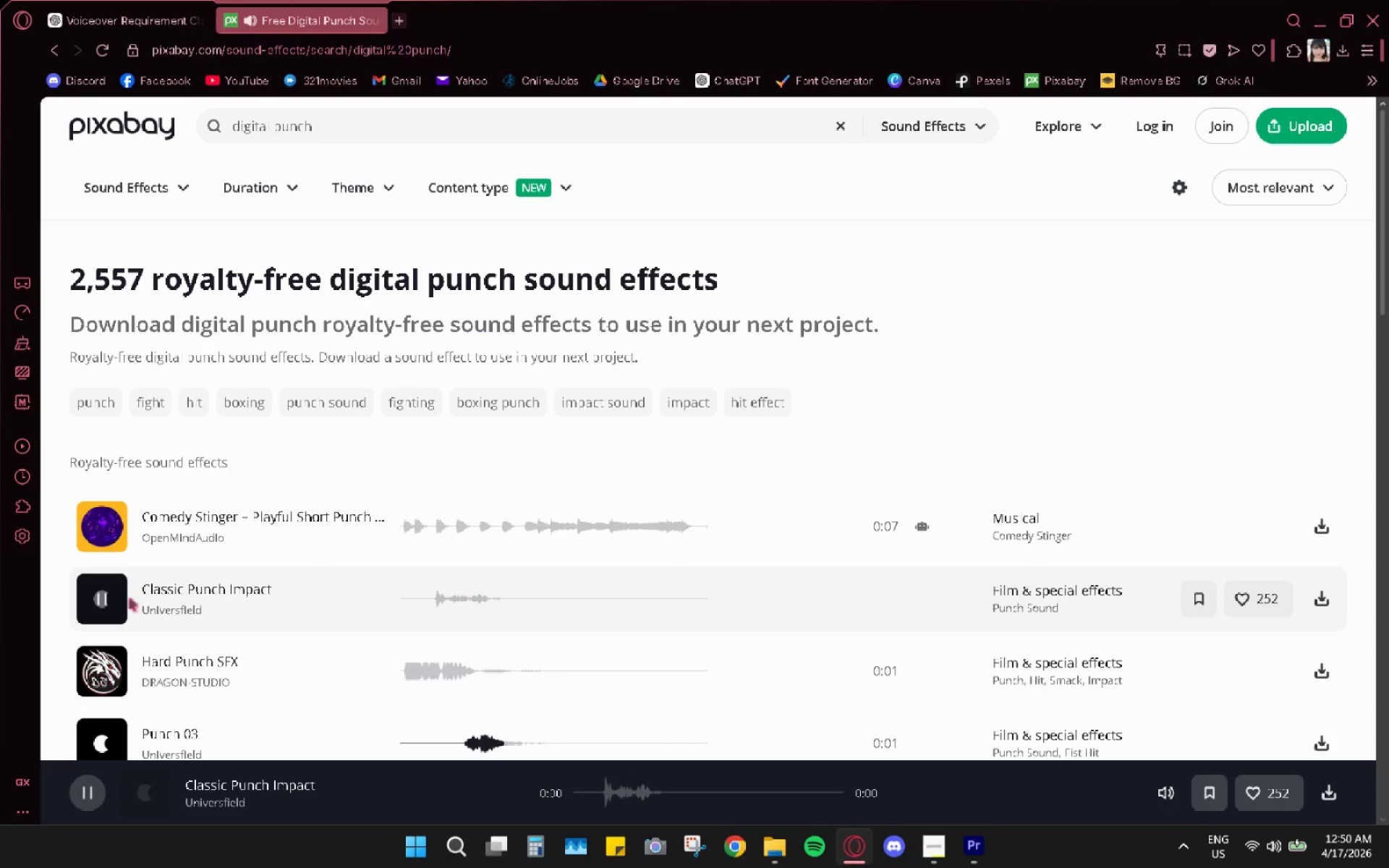 
left_click([1320, 602])
 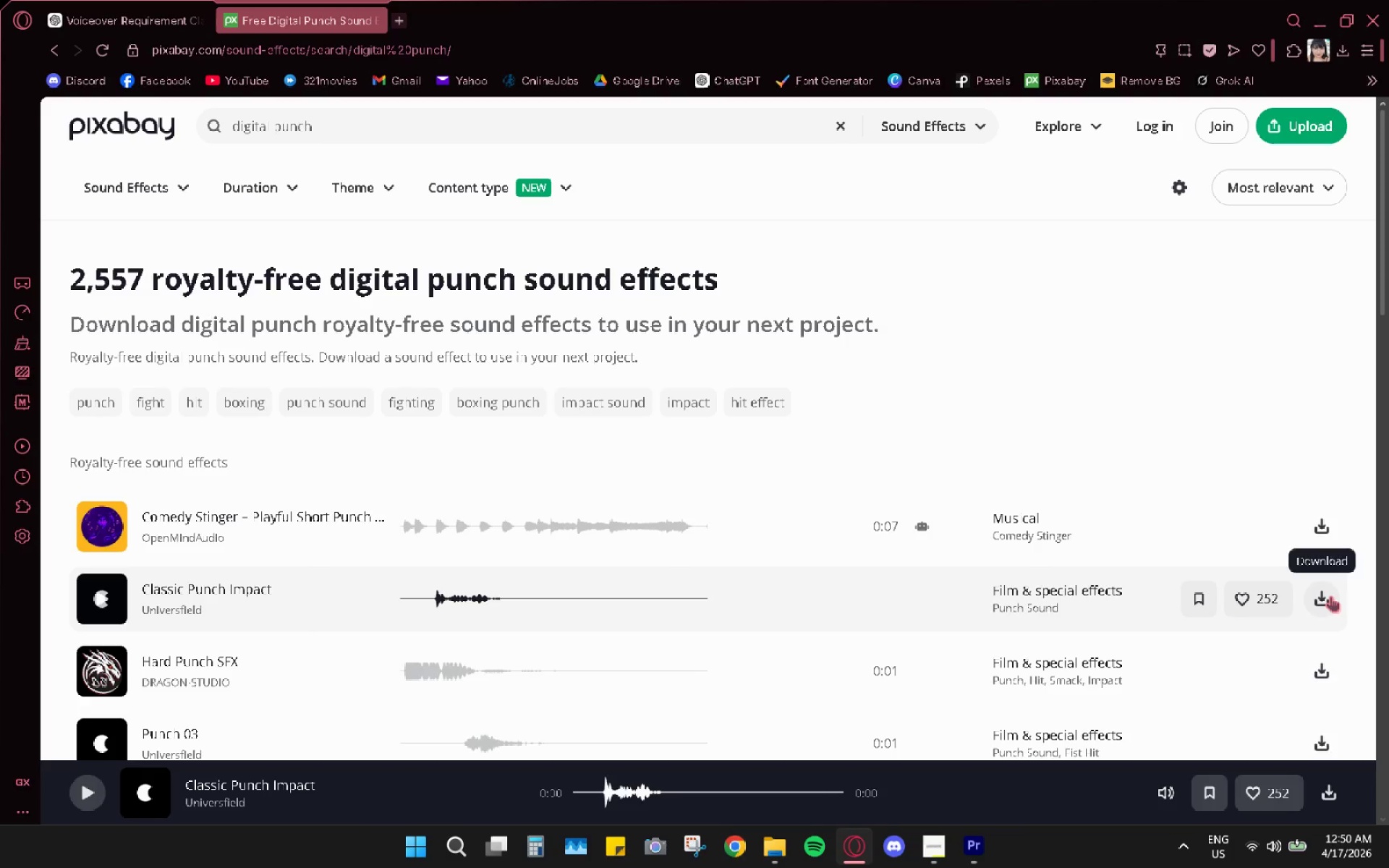 
wait(5.8)
 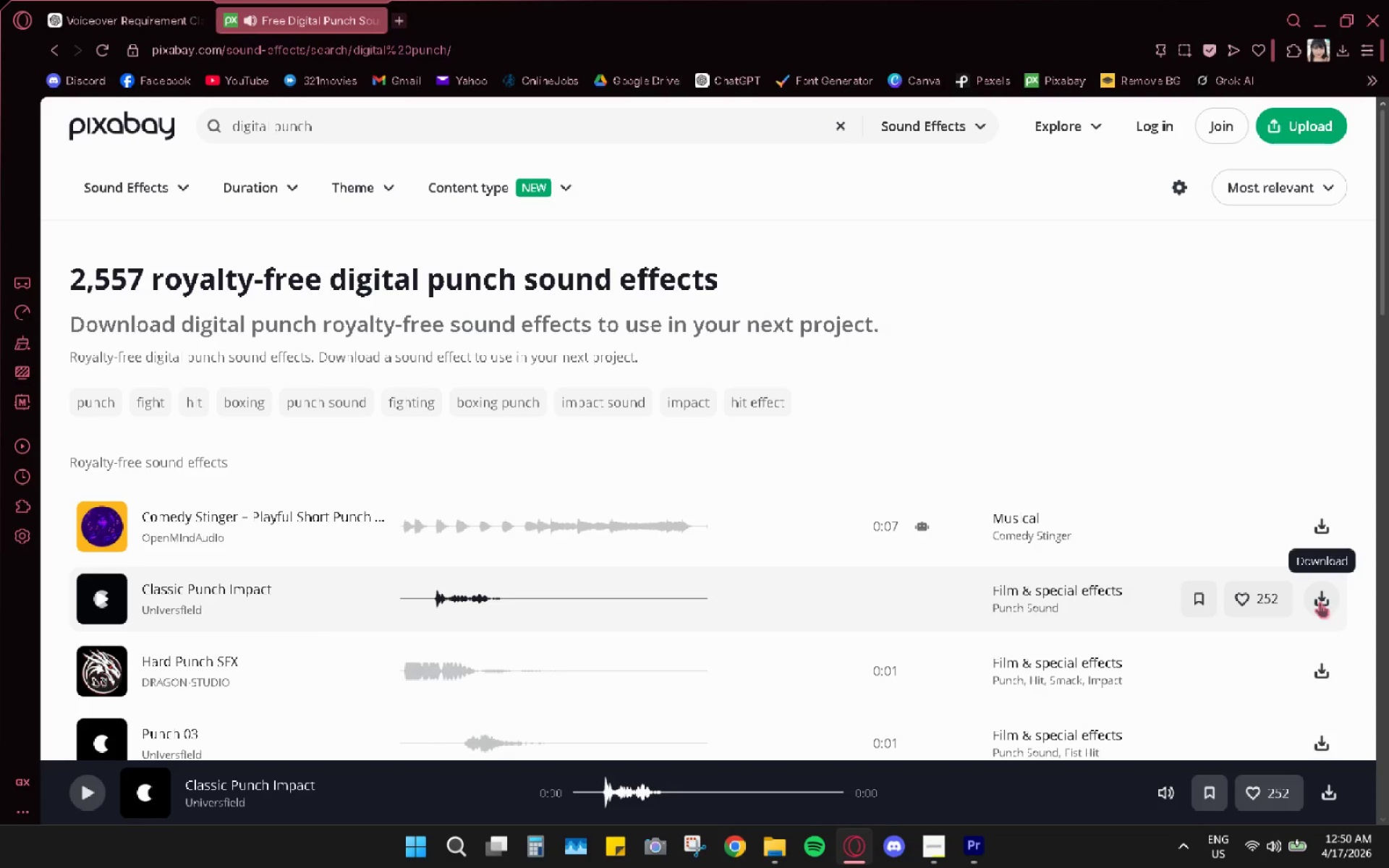 
left_click([1330, 596])
 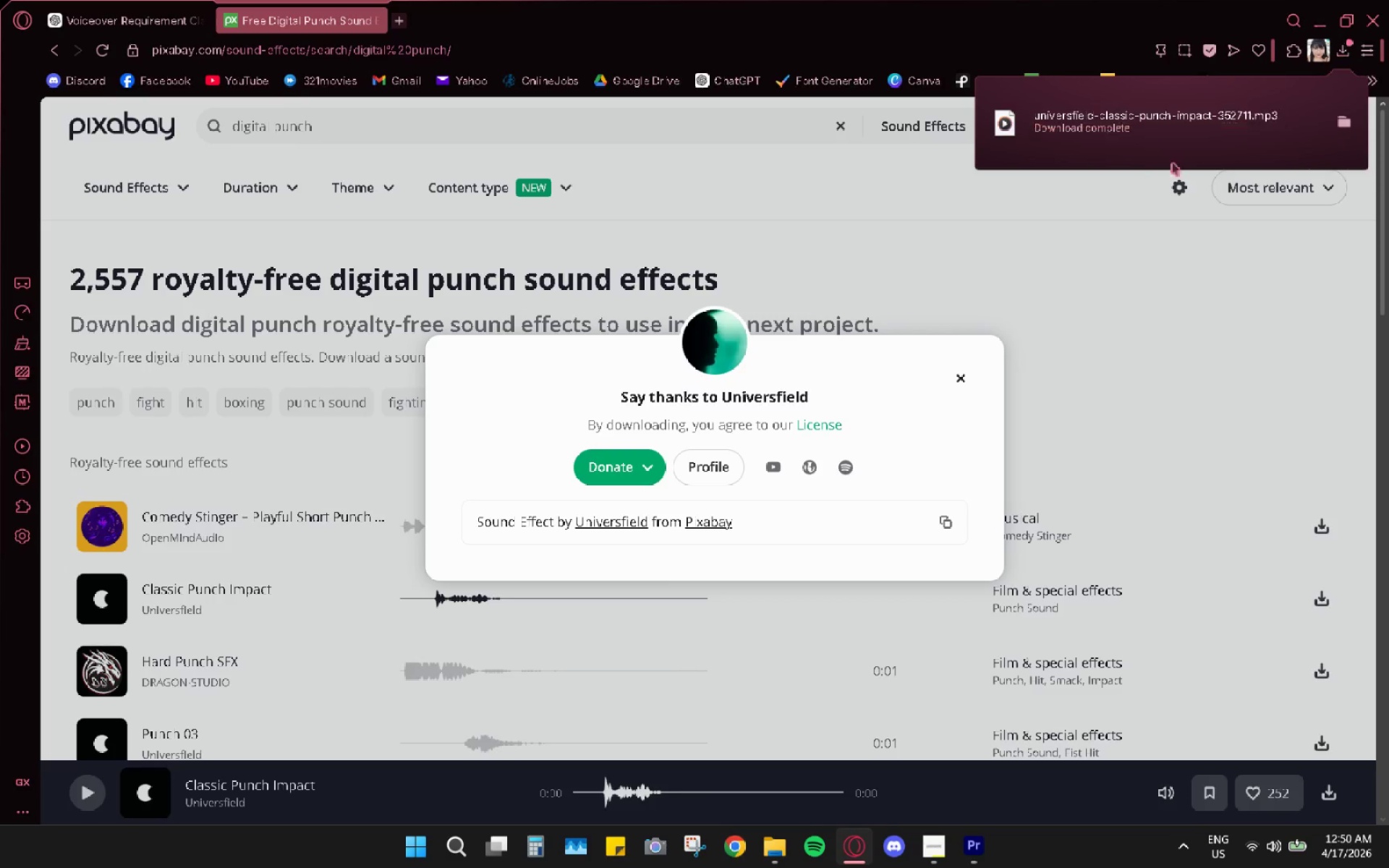 
left_click([1351, 121])
 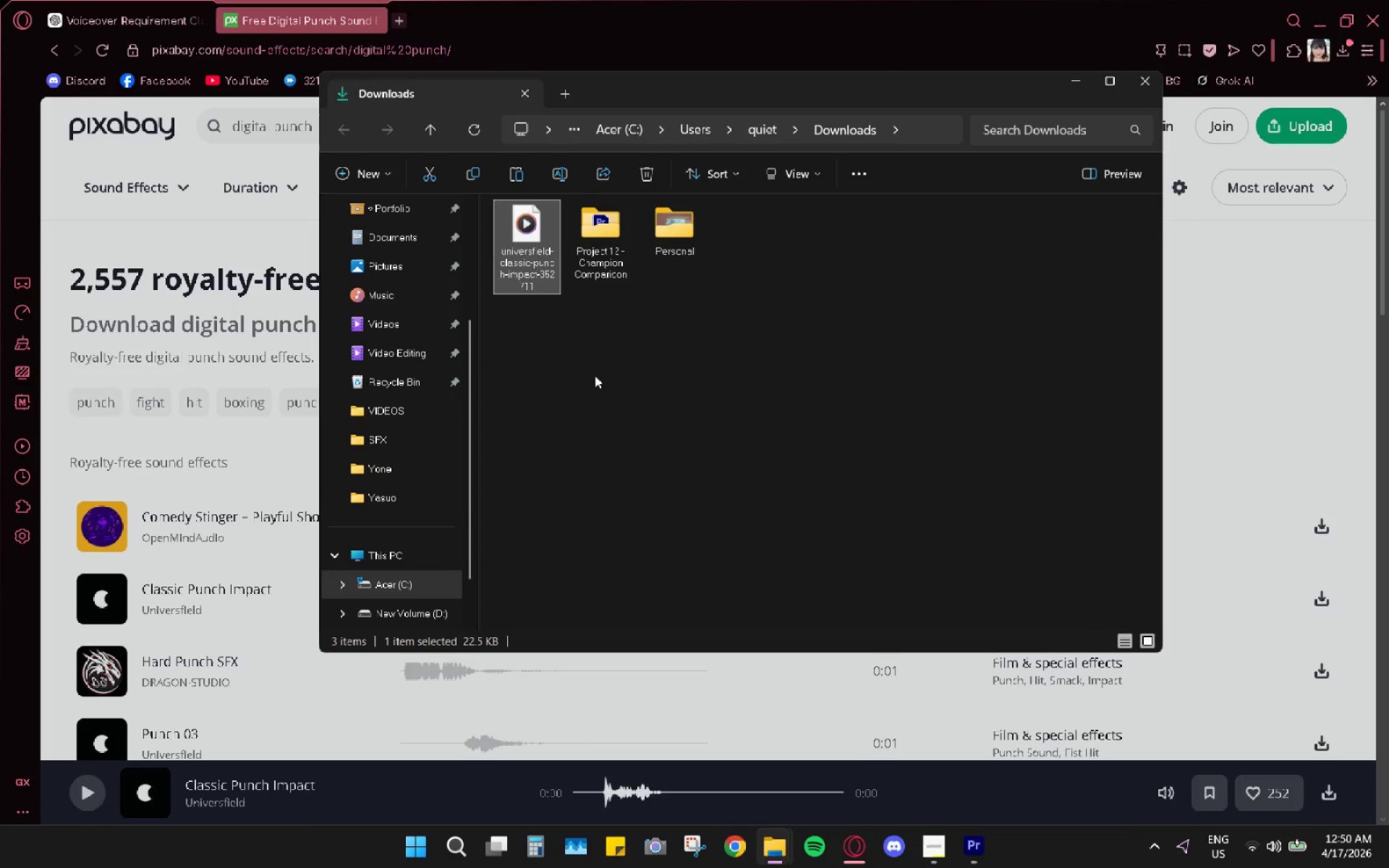 
right_click([526, 237])
 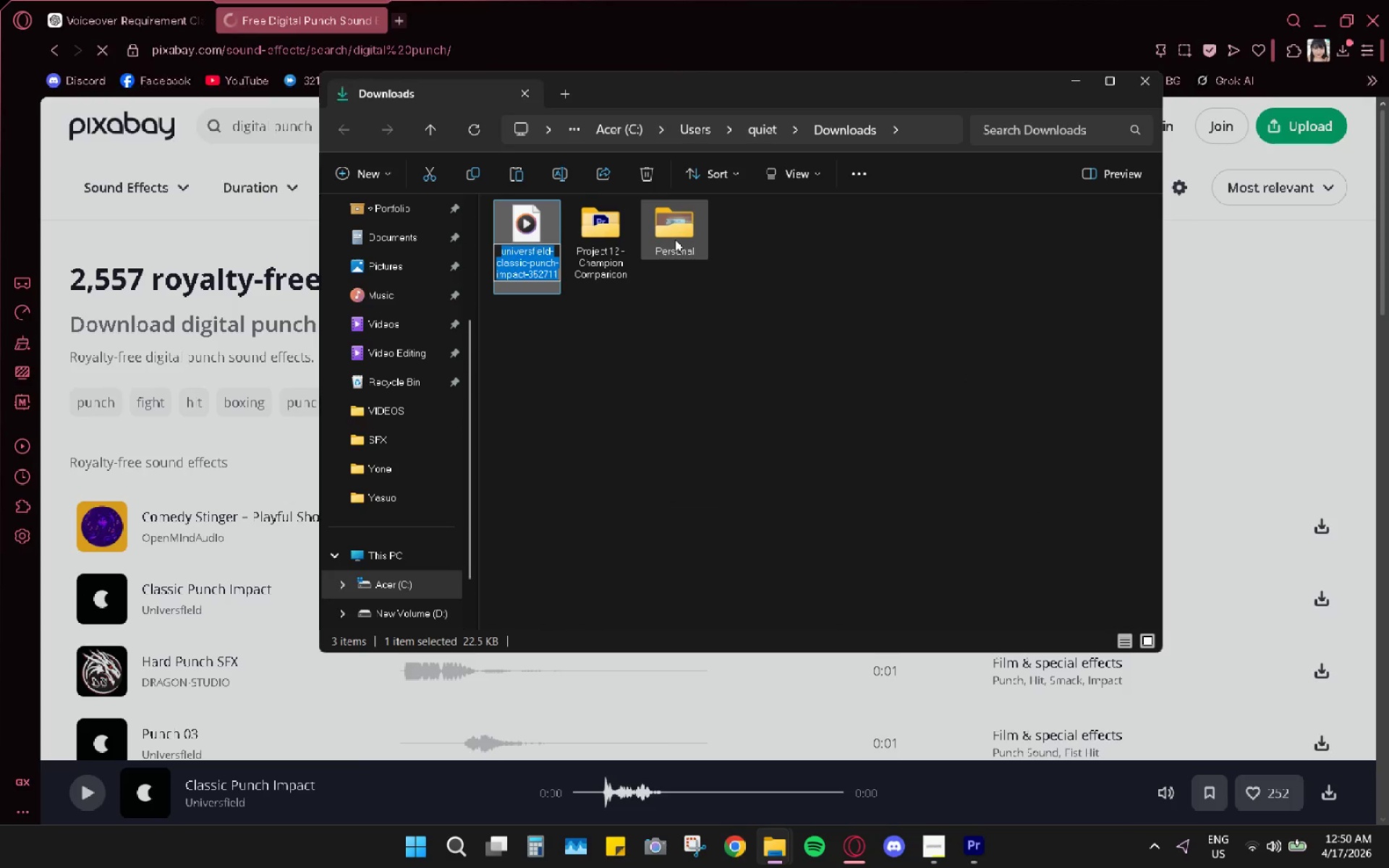 
type(Classic pn)
key(Backspace)
key(Backspace)
type(punch impact)
 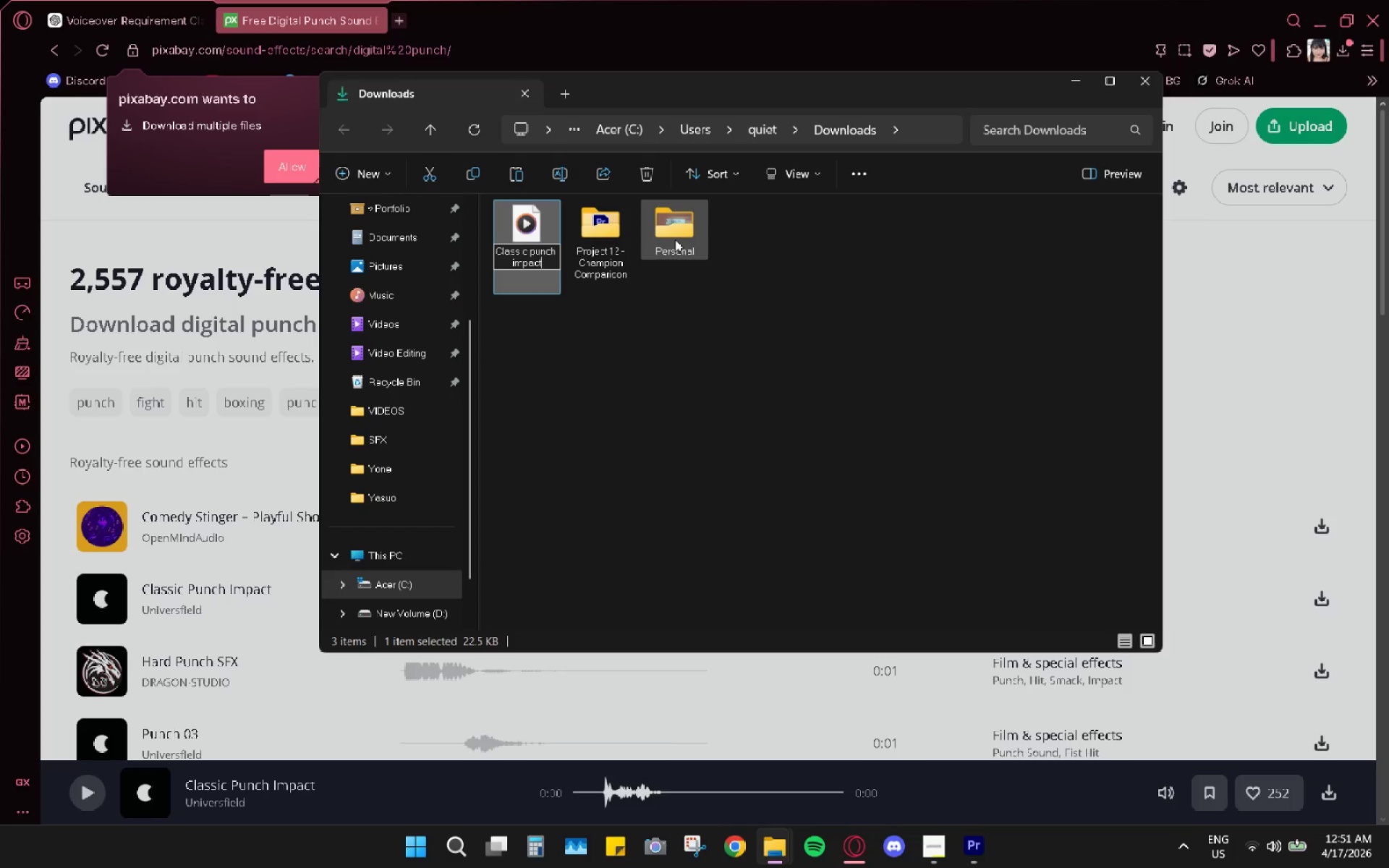 
key(Enter)
 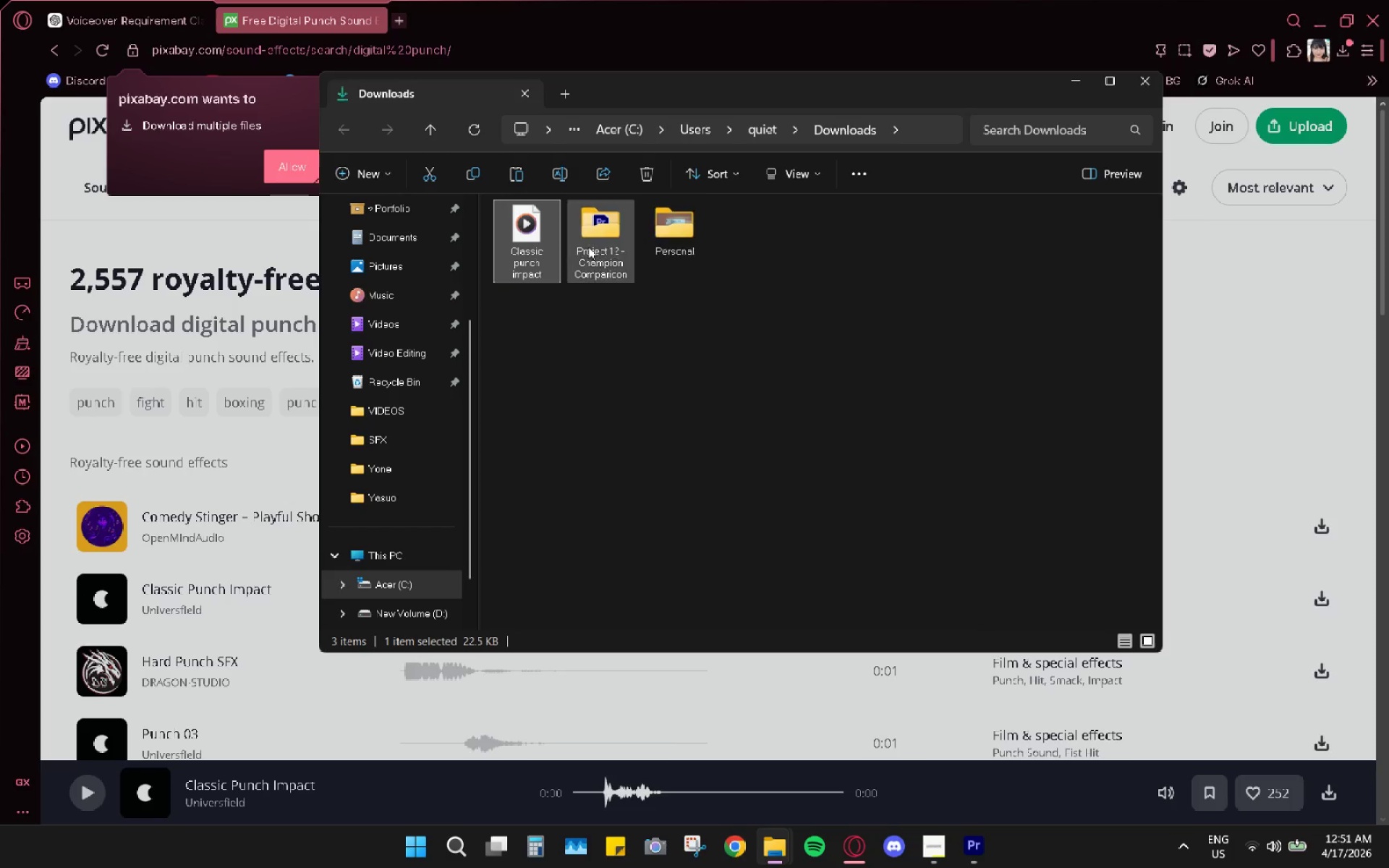 
key(Control+X)
 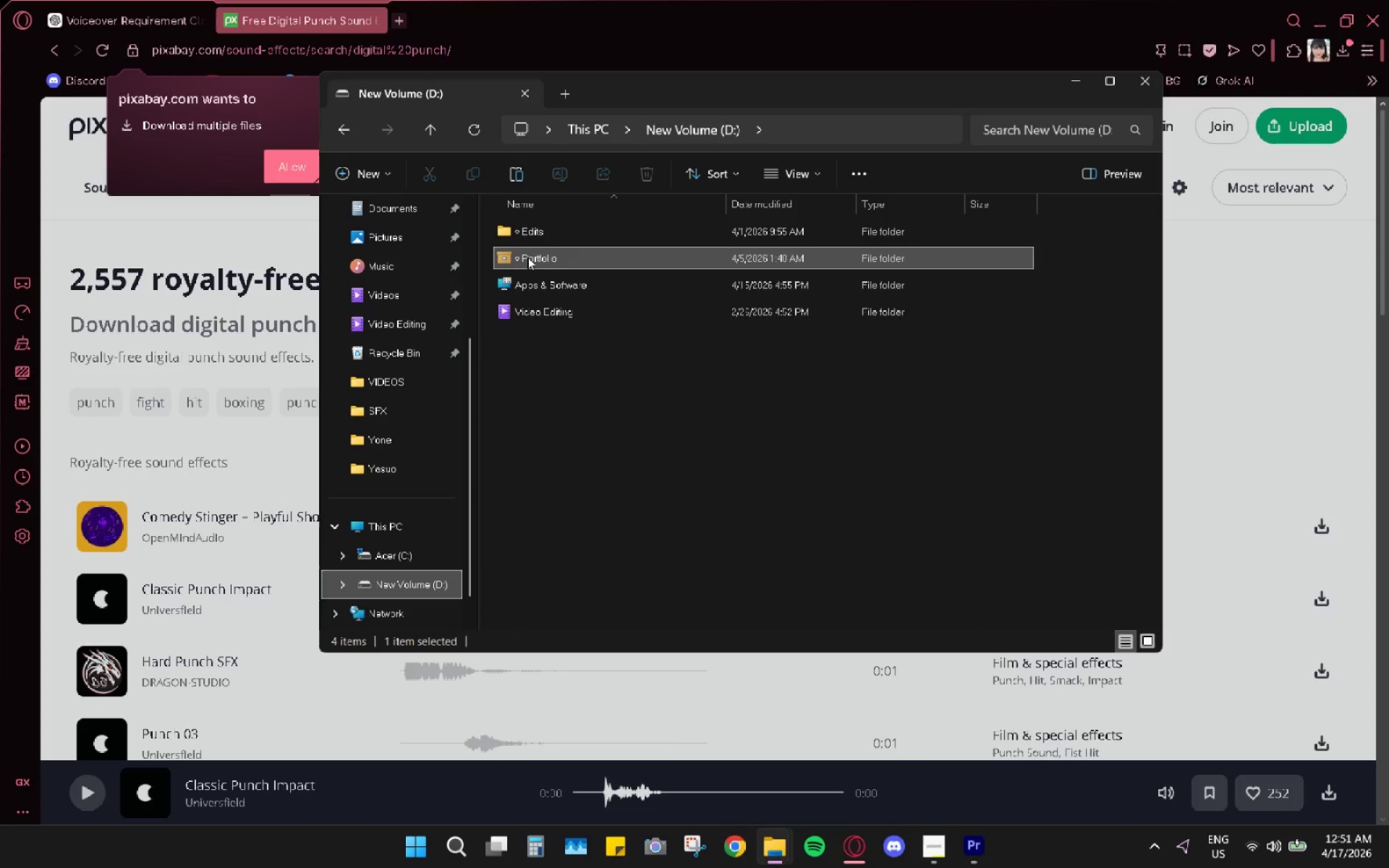 
double_click([530, 309])
 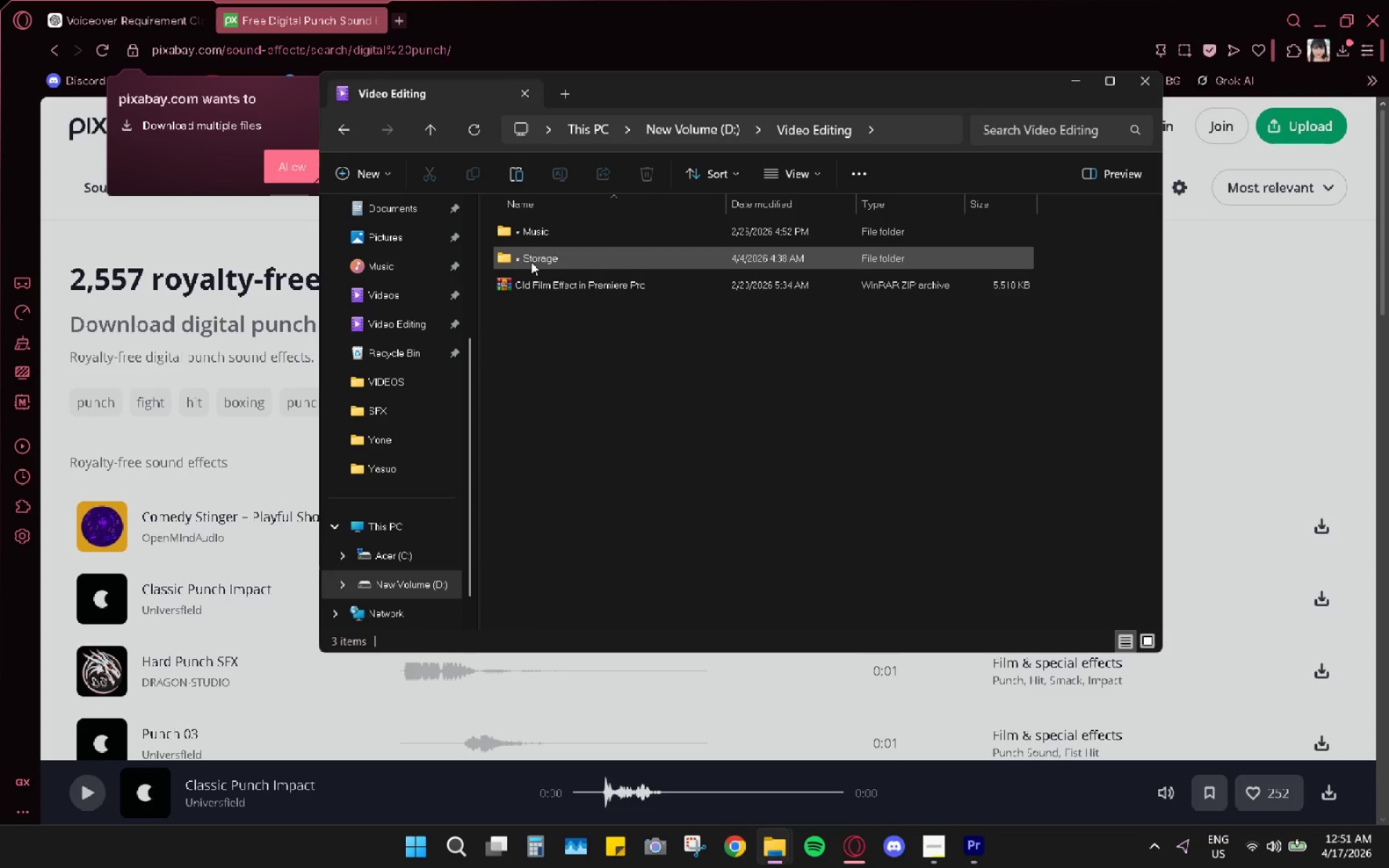 
double_click([531, 261])
 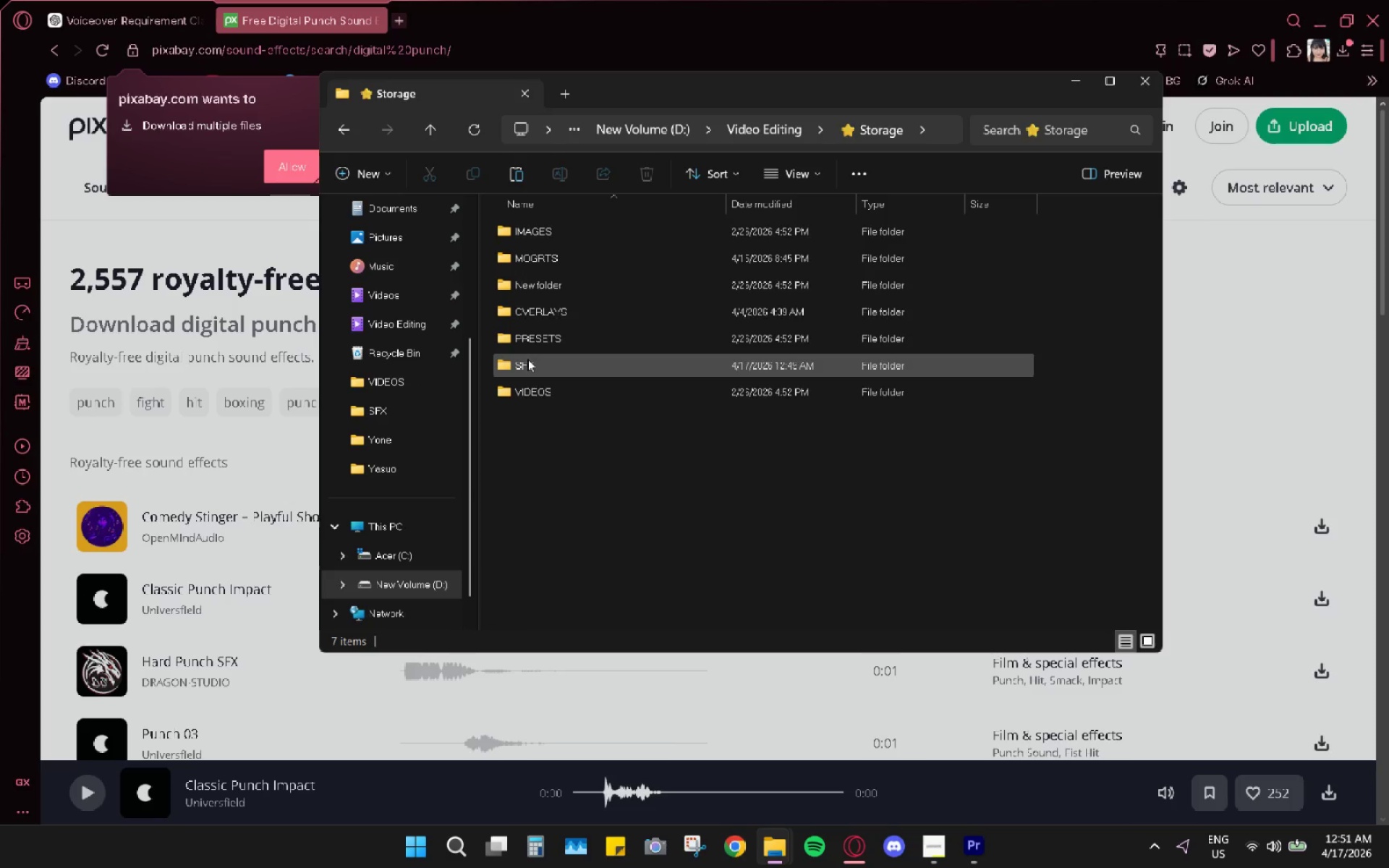 
double_click([527, 359])
 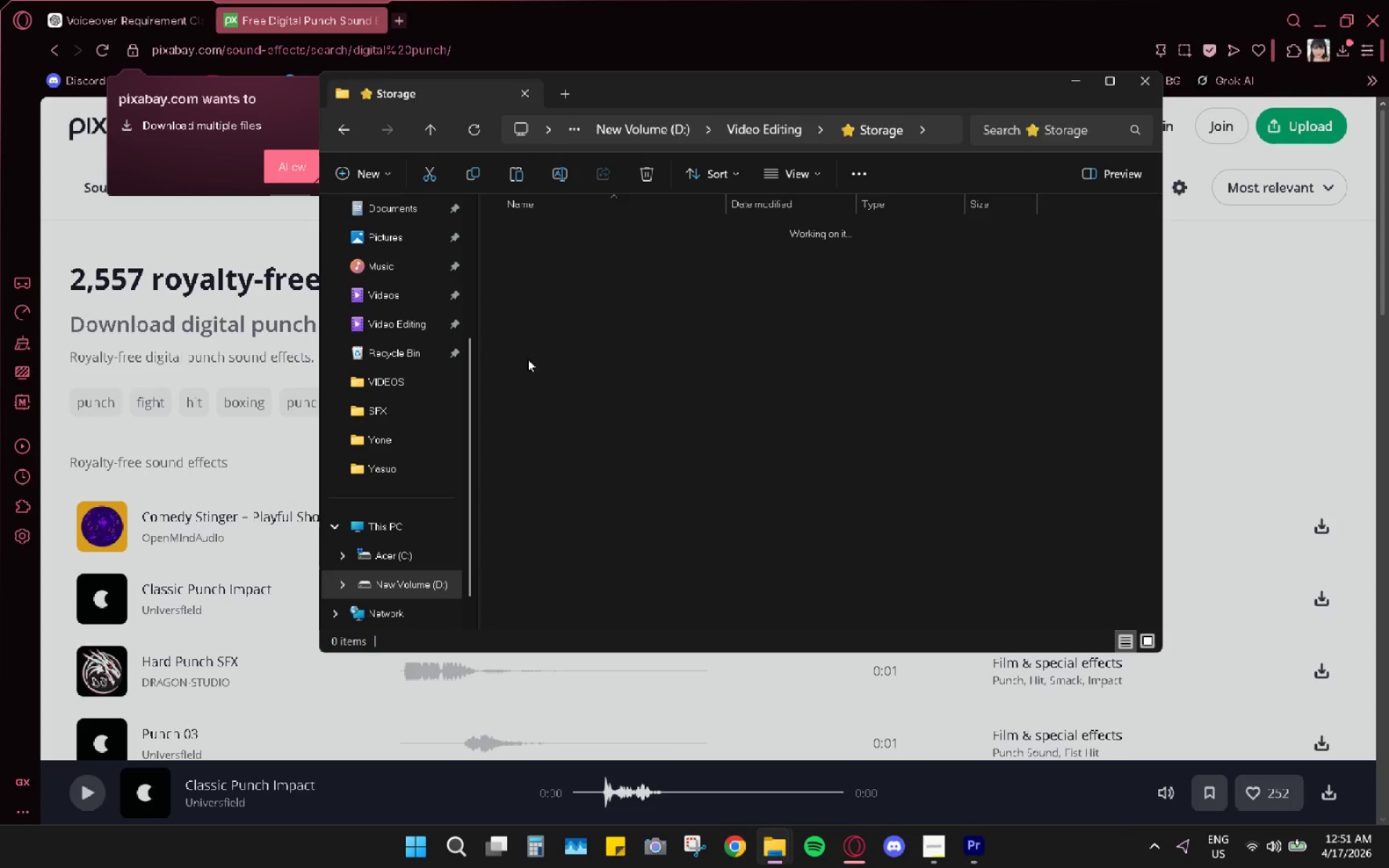 
key(Control+ControlLeft)
 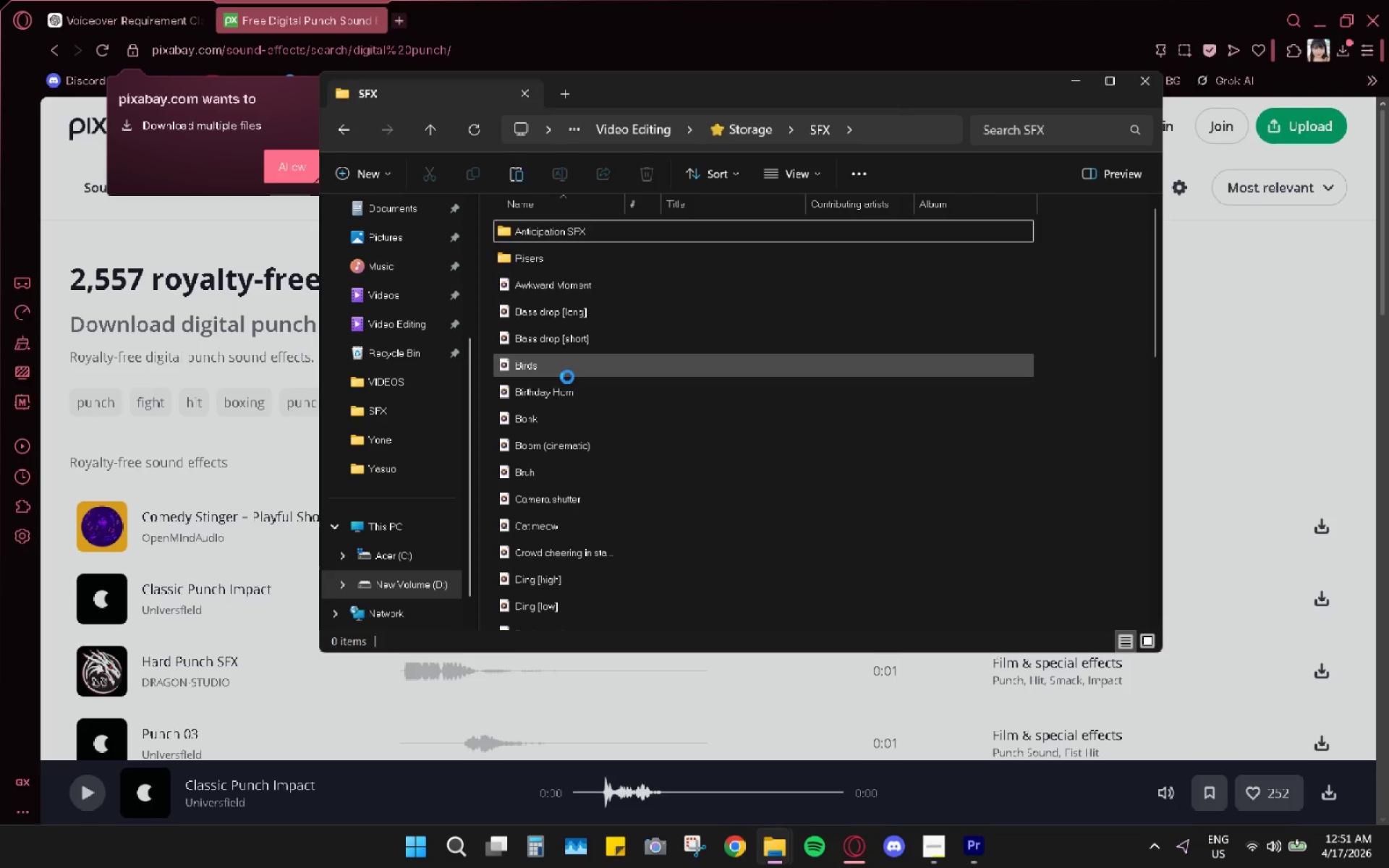 
key(Control+V)
 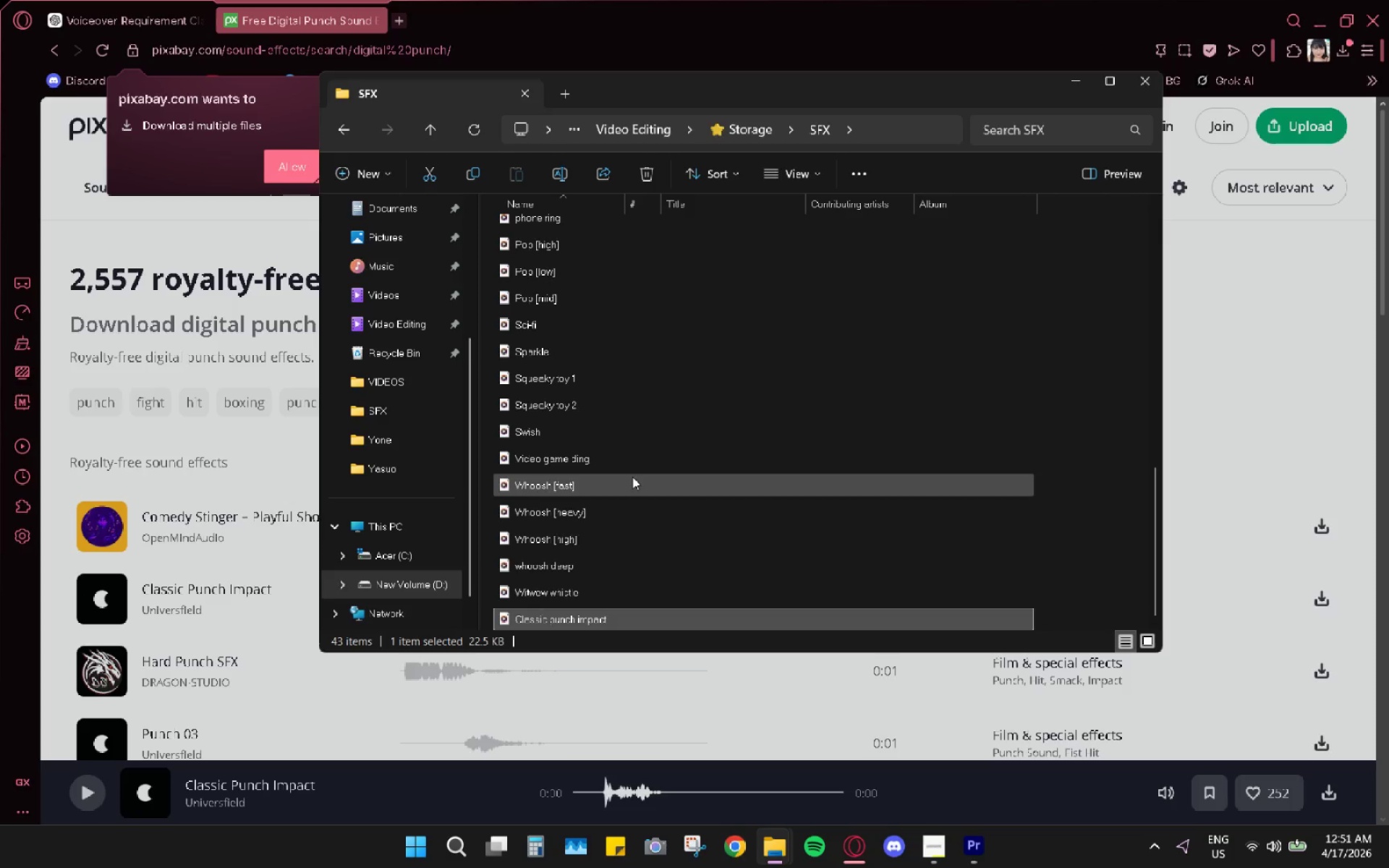 
scroll: coordinate [630, 495], scroll_direction: down, amount: 3.0
 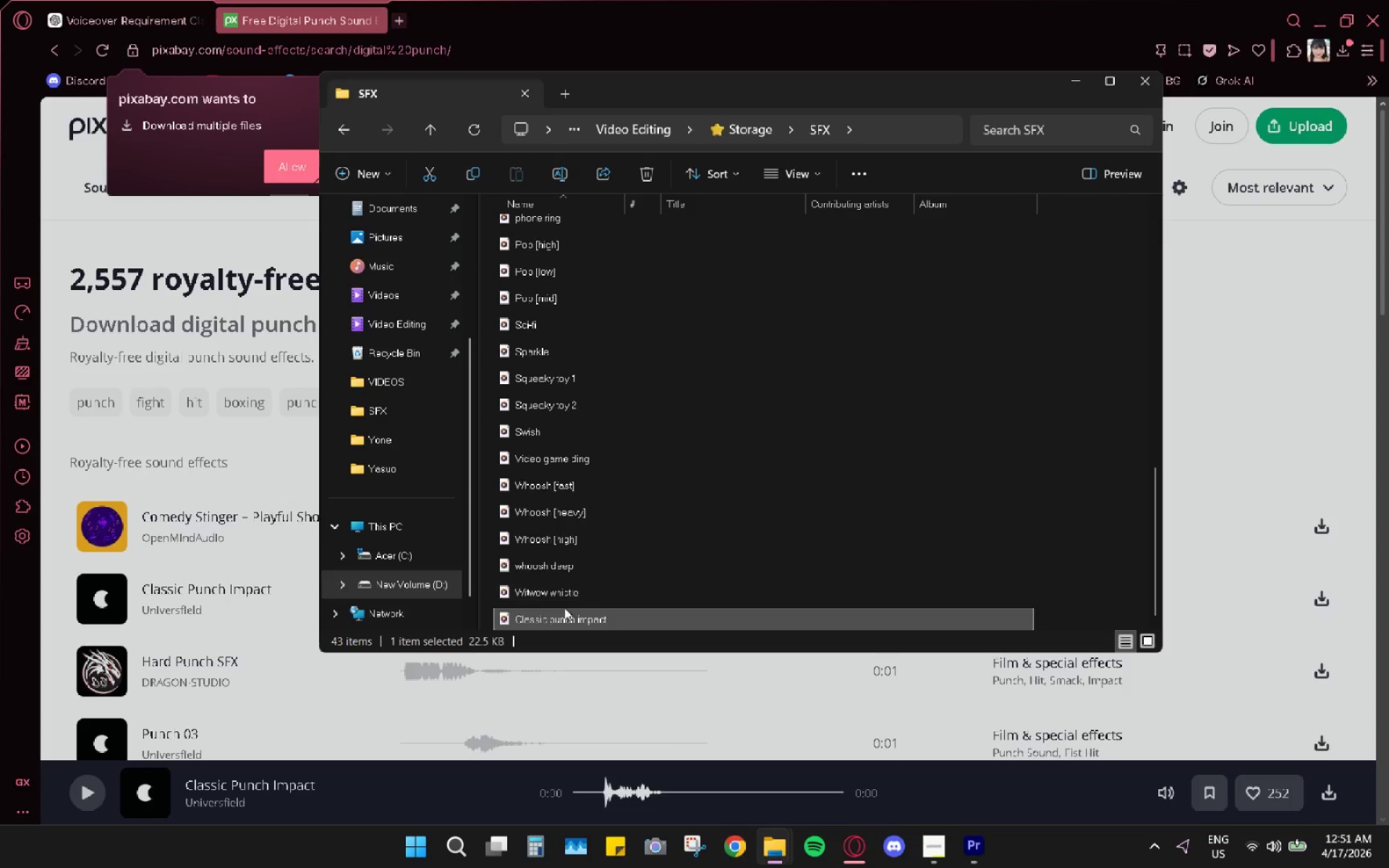 
left_click([564, 616])
 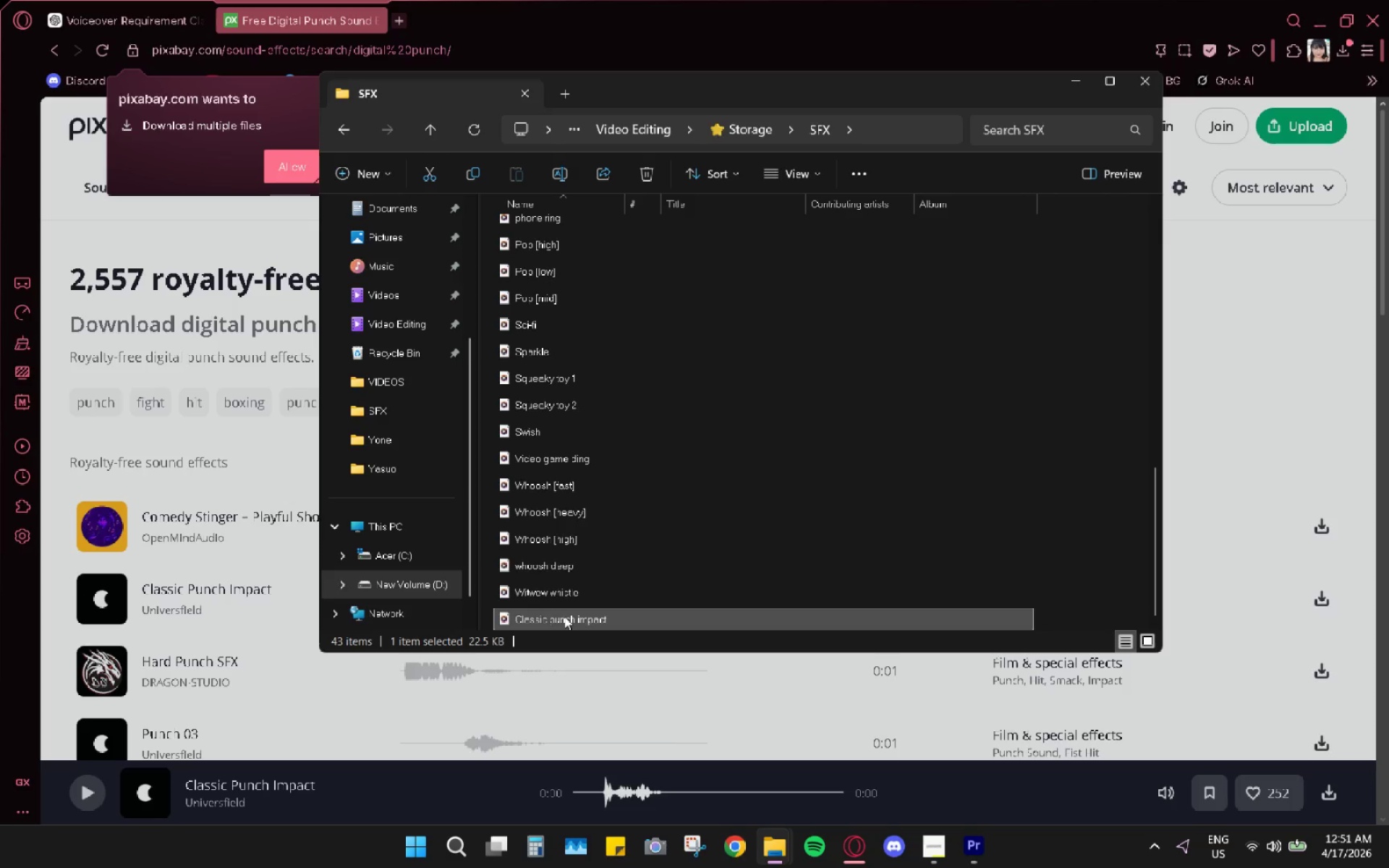 
right_click([564, 616])
 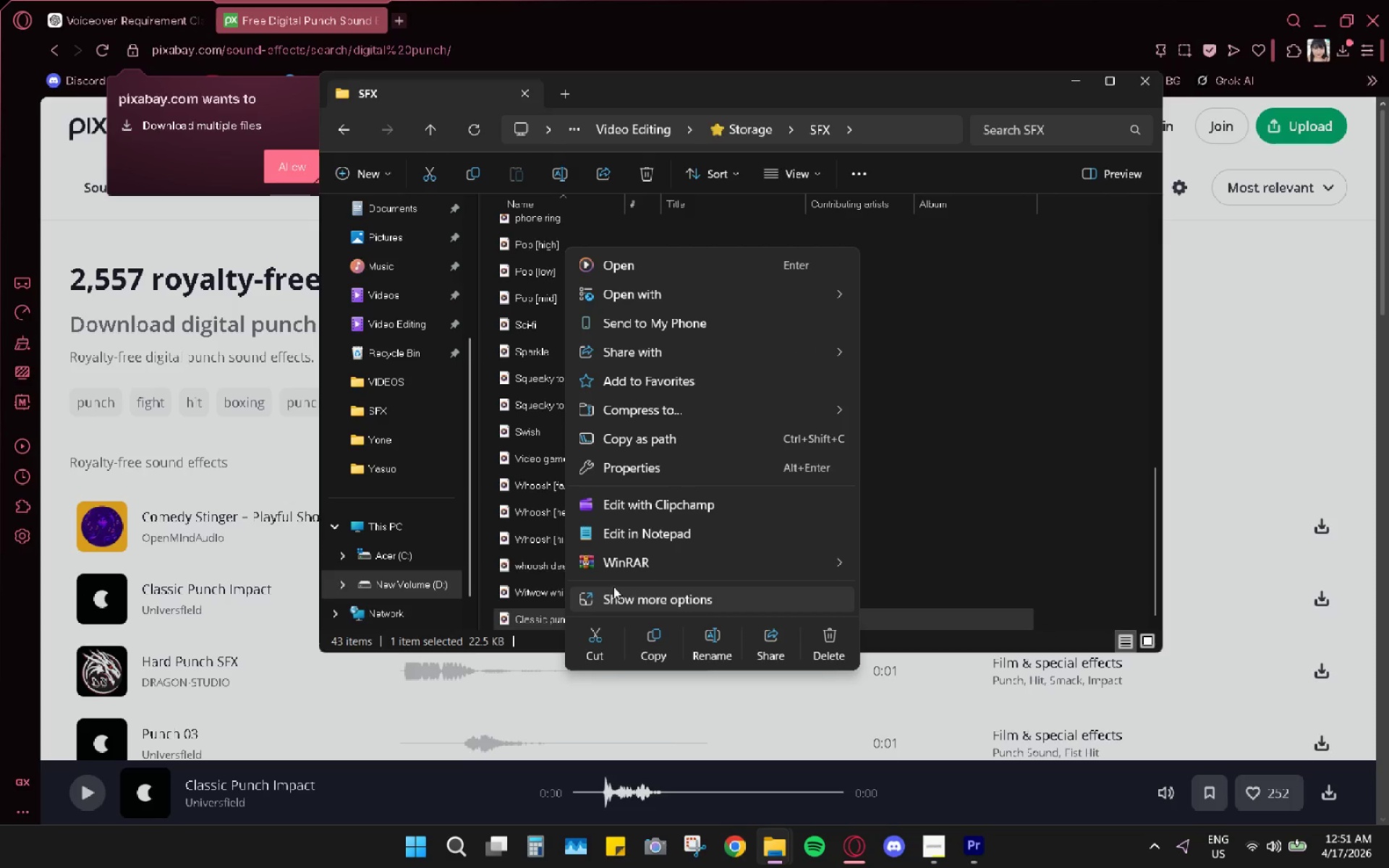 
left_click([665, 642])
 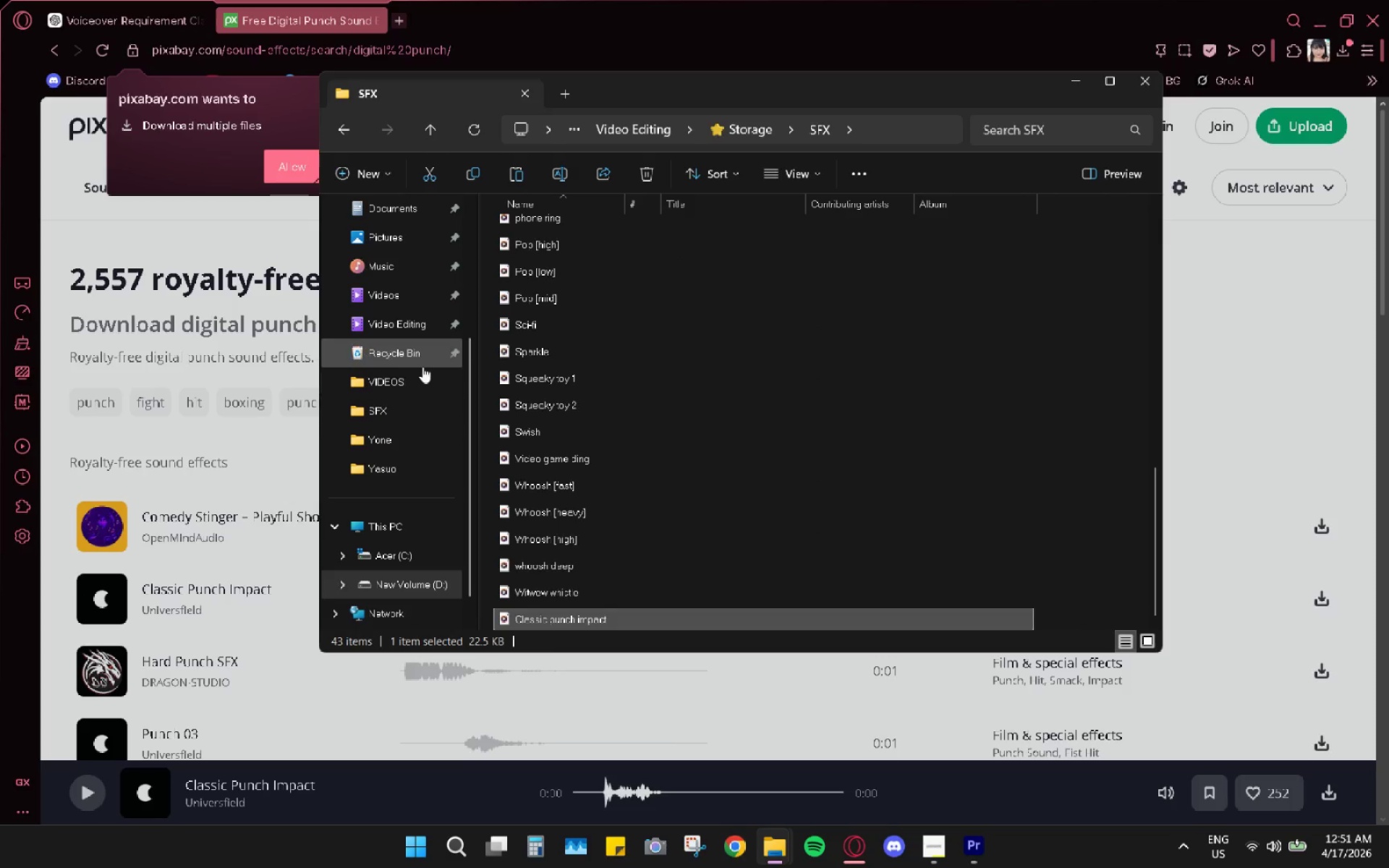 
scroll: coordinate [422, 367], scroll_direction: up, amount: 4.0
 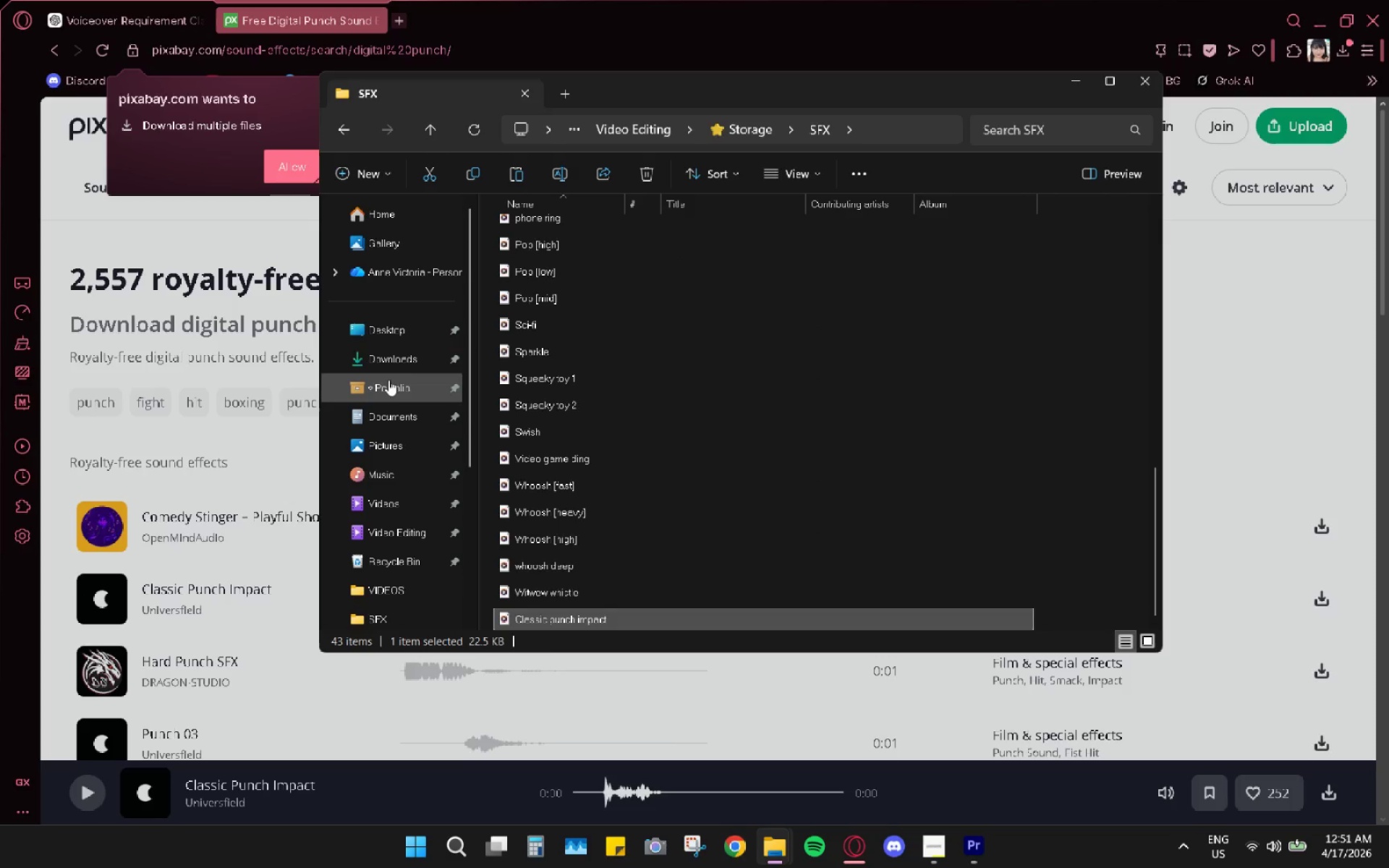 
left_click([386, 365])
 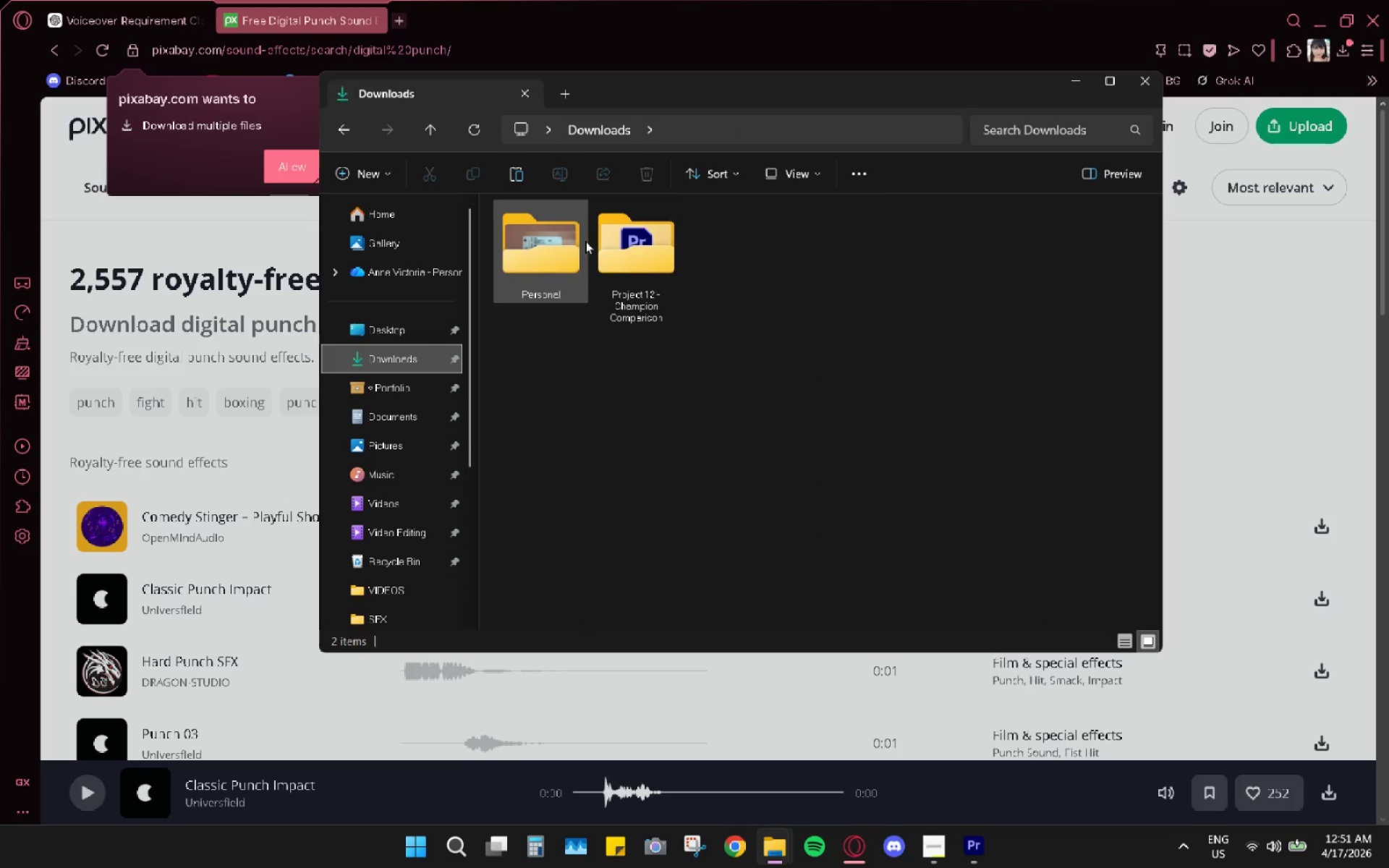 
double_click([656, 231])
 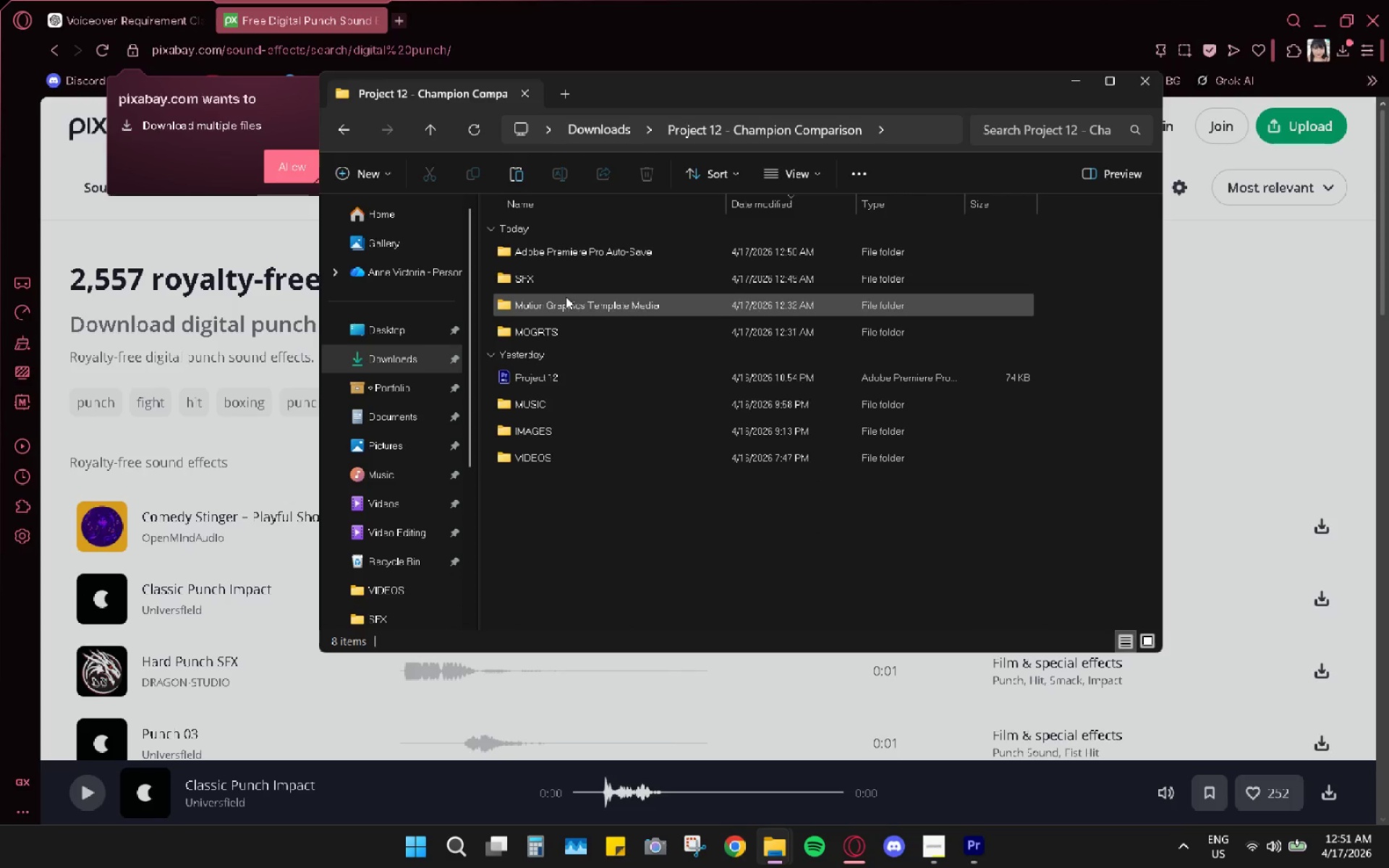 
left_click([553, 275])
 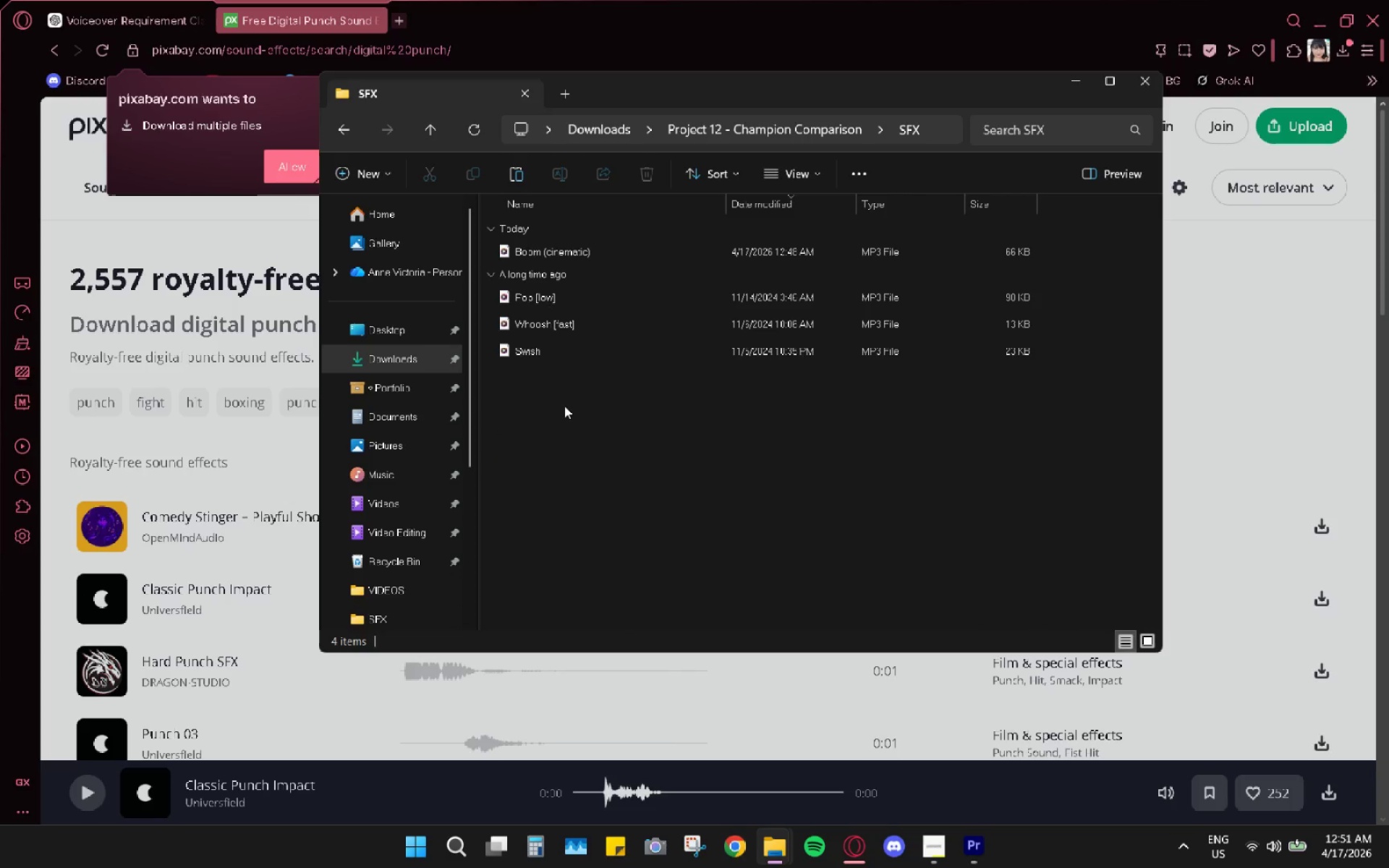 
left_click([566, 409])
 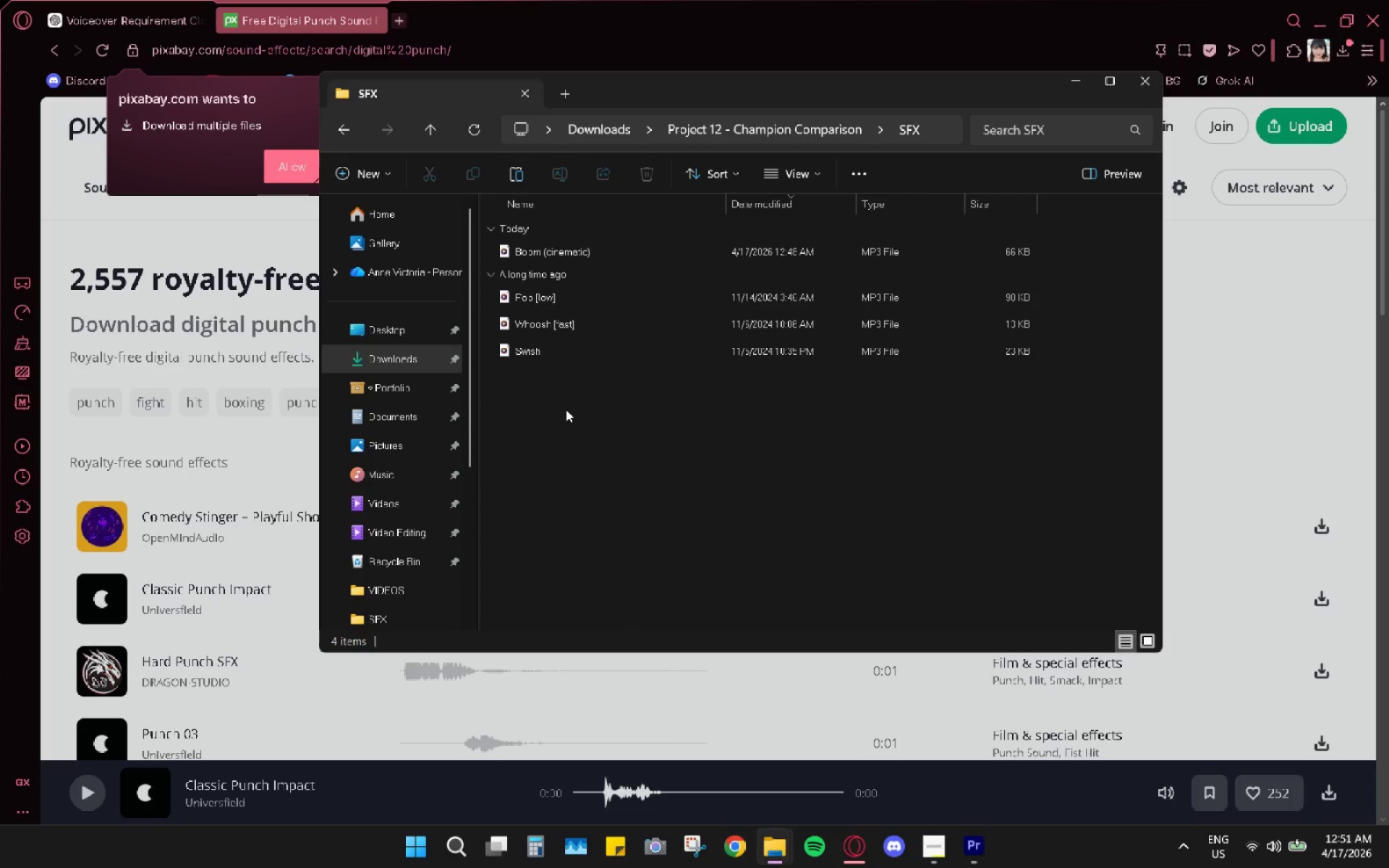 
key(Control+ControlLeft)
 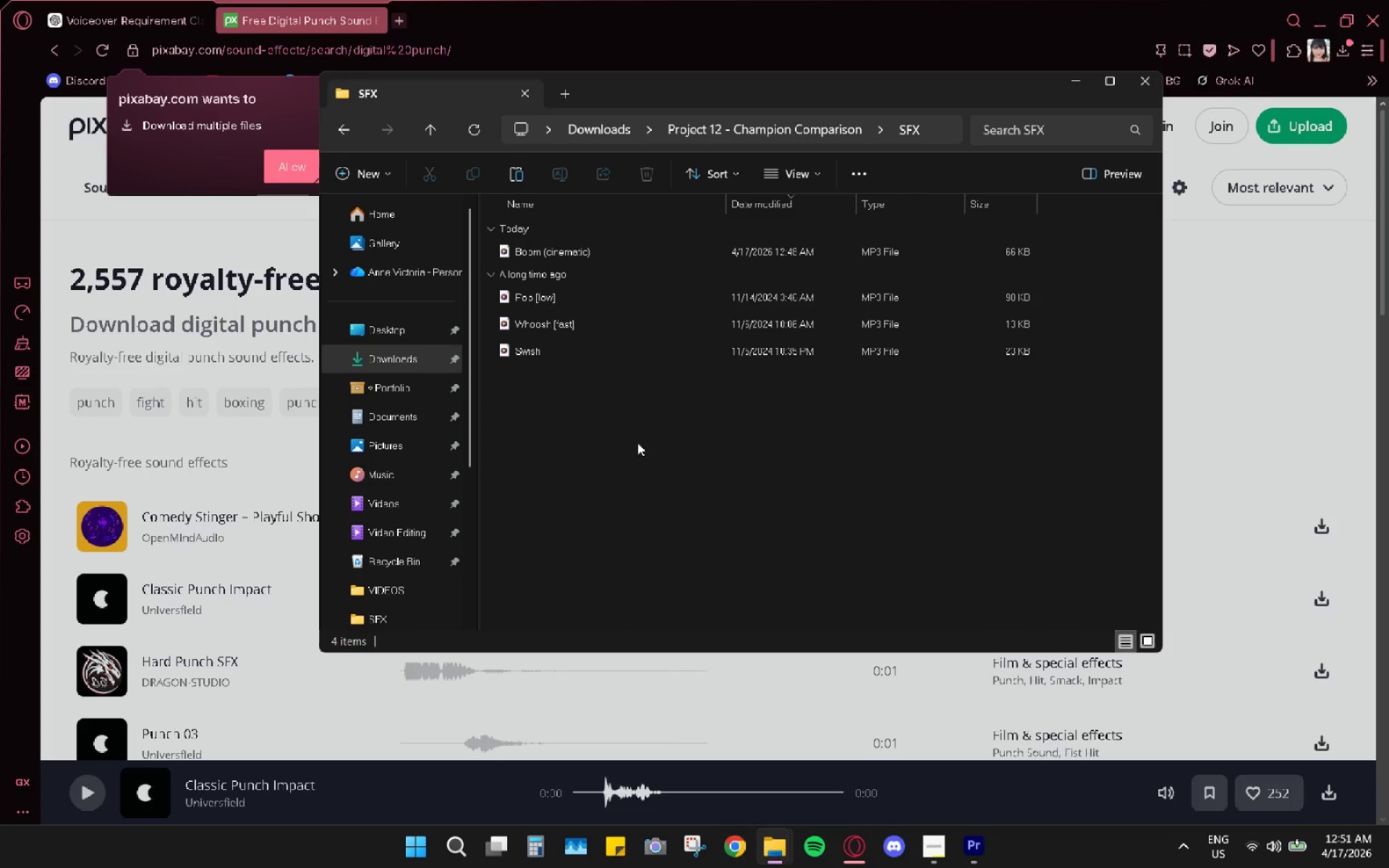 
key(Control+V)
 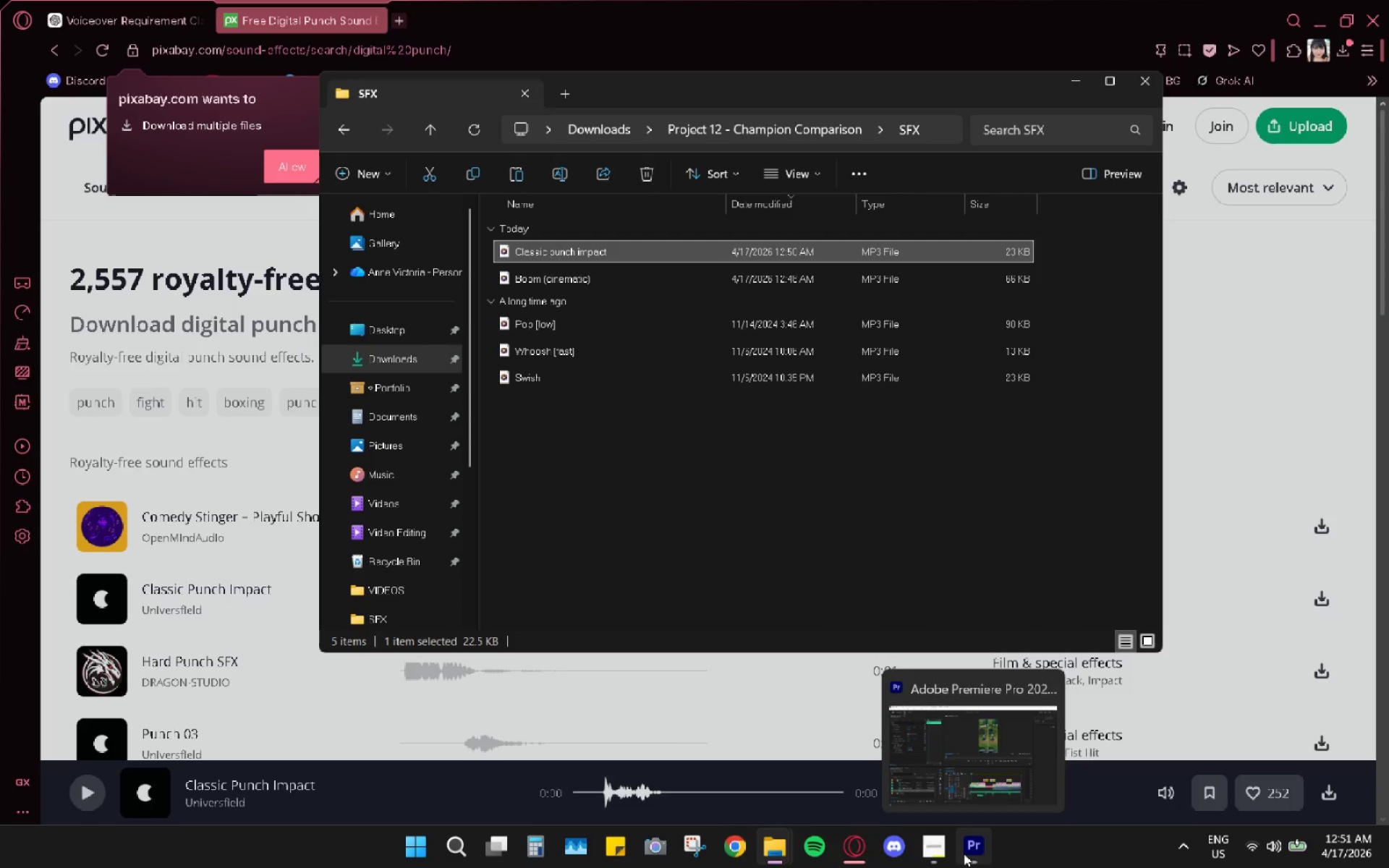 
left_click([964, 853])
 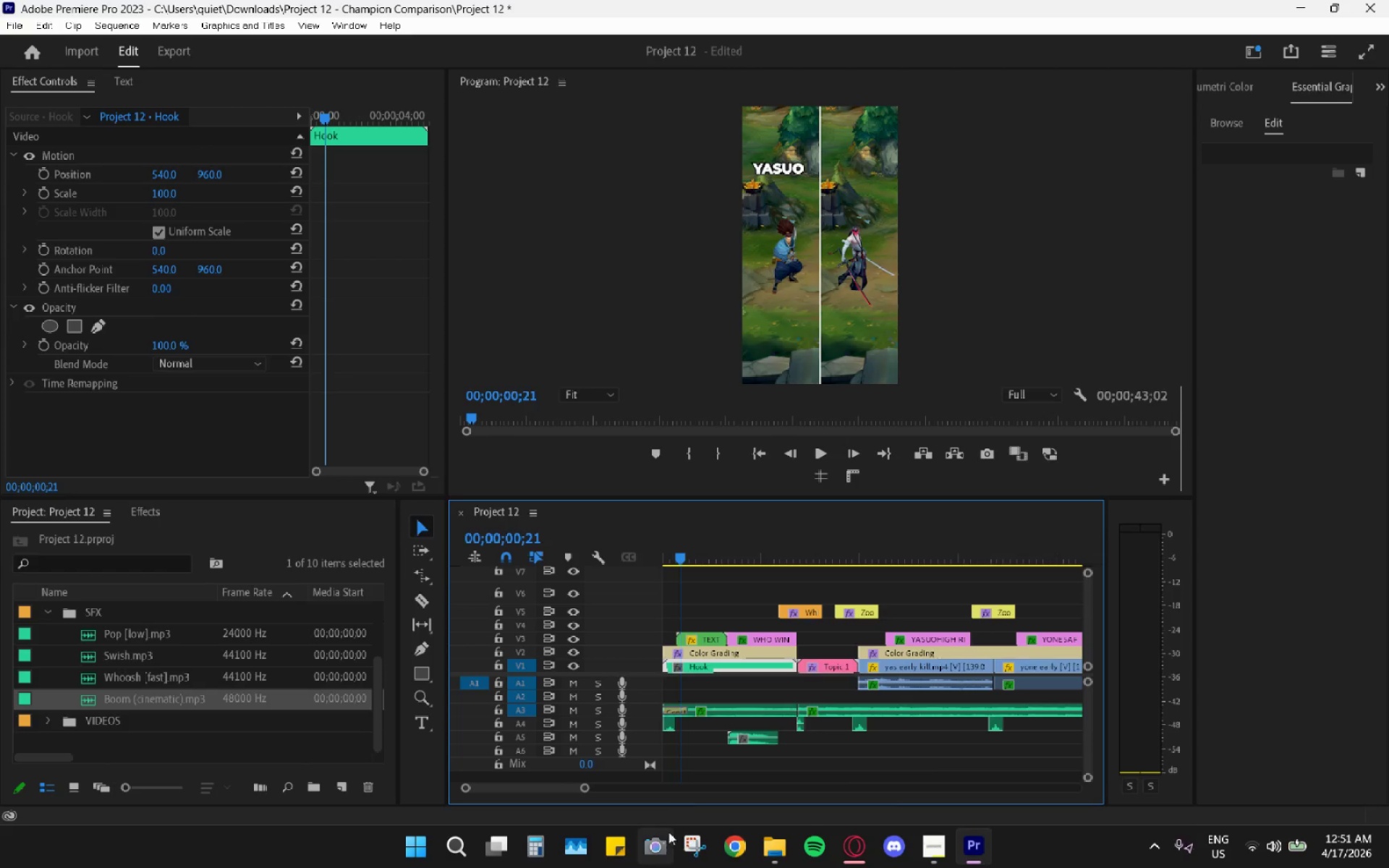 
left_click([765, 851])
 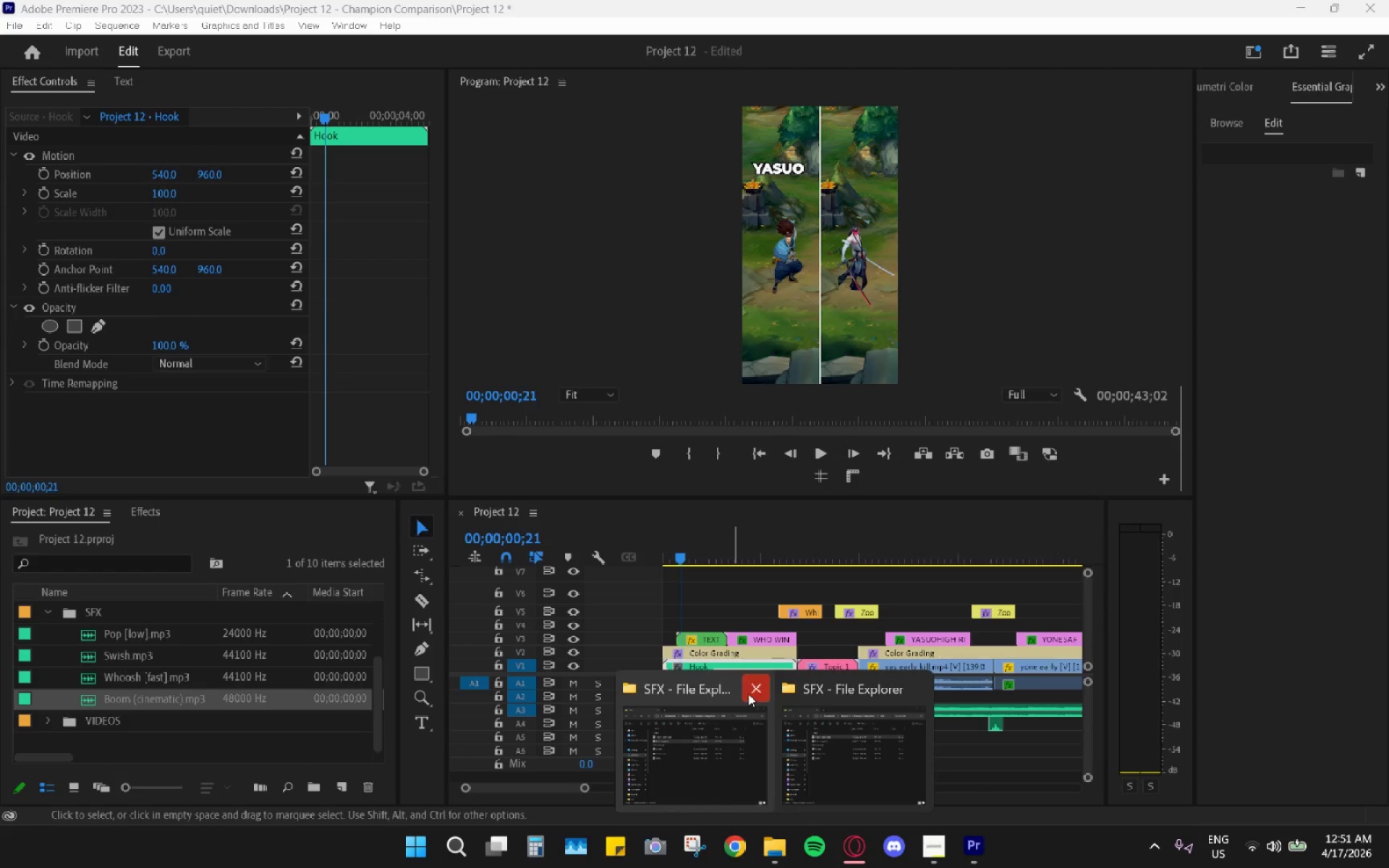 
double_click([767, 786])
 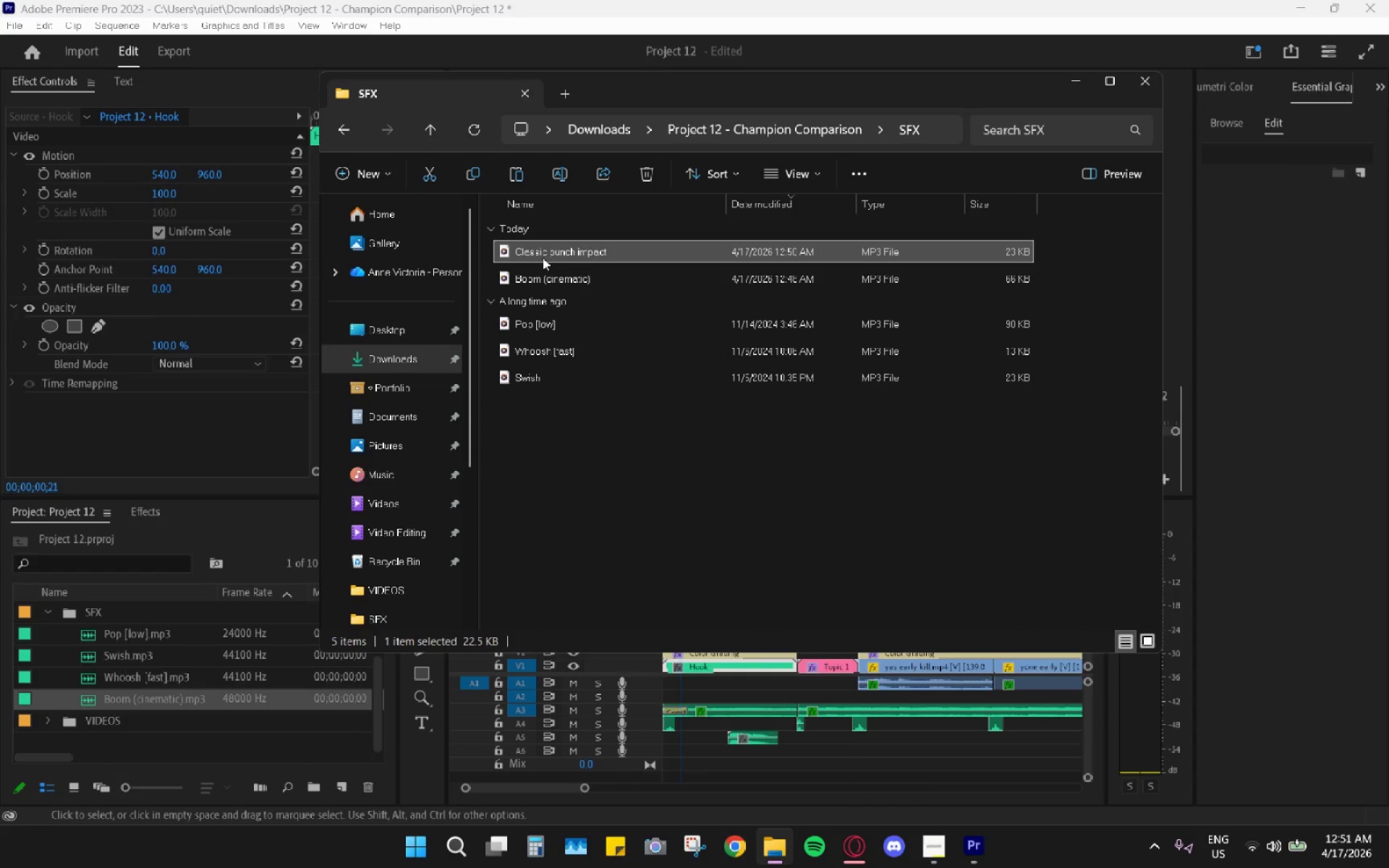 
left_click_drag(start_coordinate=[540, 252], to_coordinate=[89, 699])
 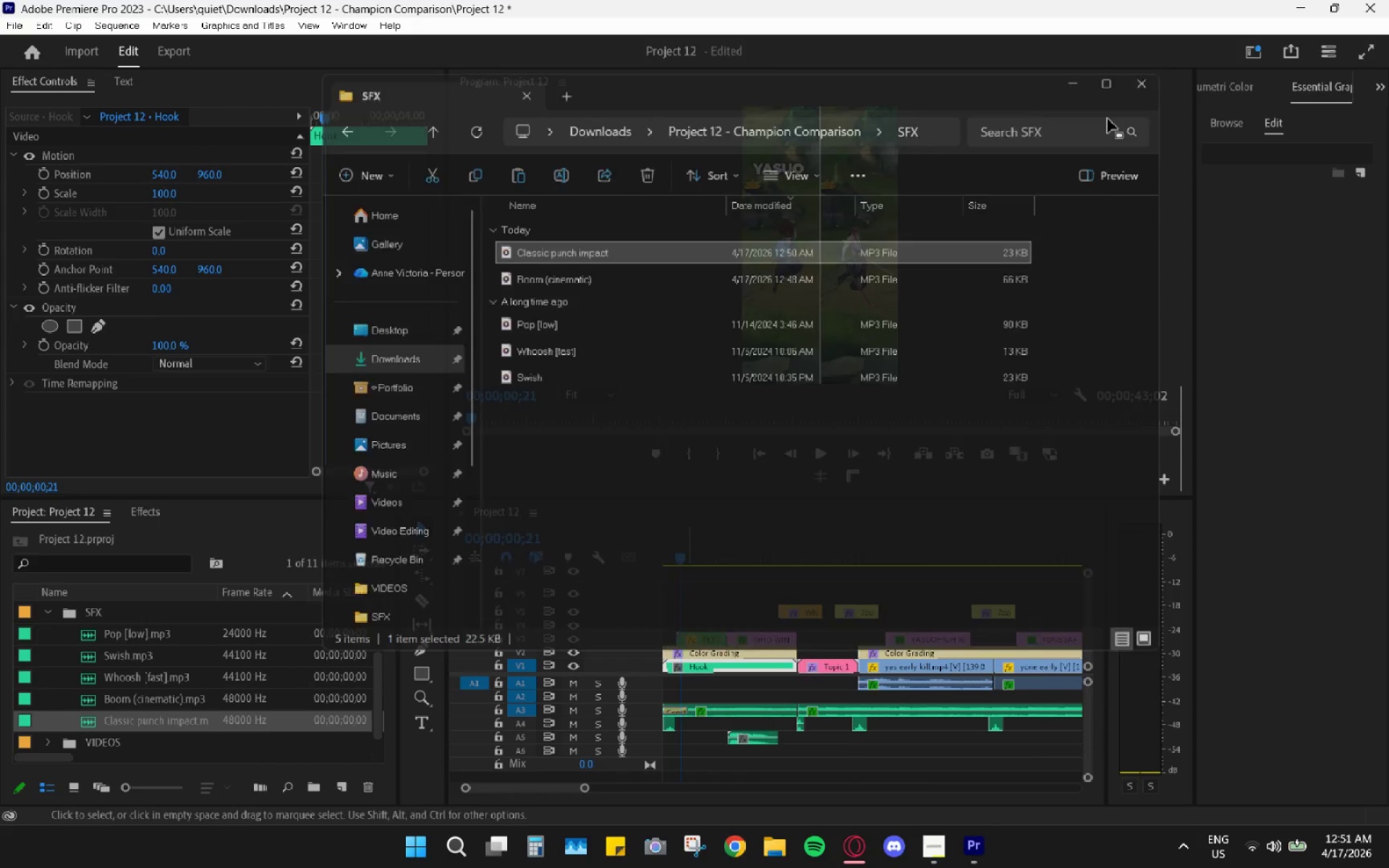 
hold_key(key=AltLeft, duration=0.48)
scroll: coordinate [751, 698], scroll_direction: down, amount: 5.0
 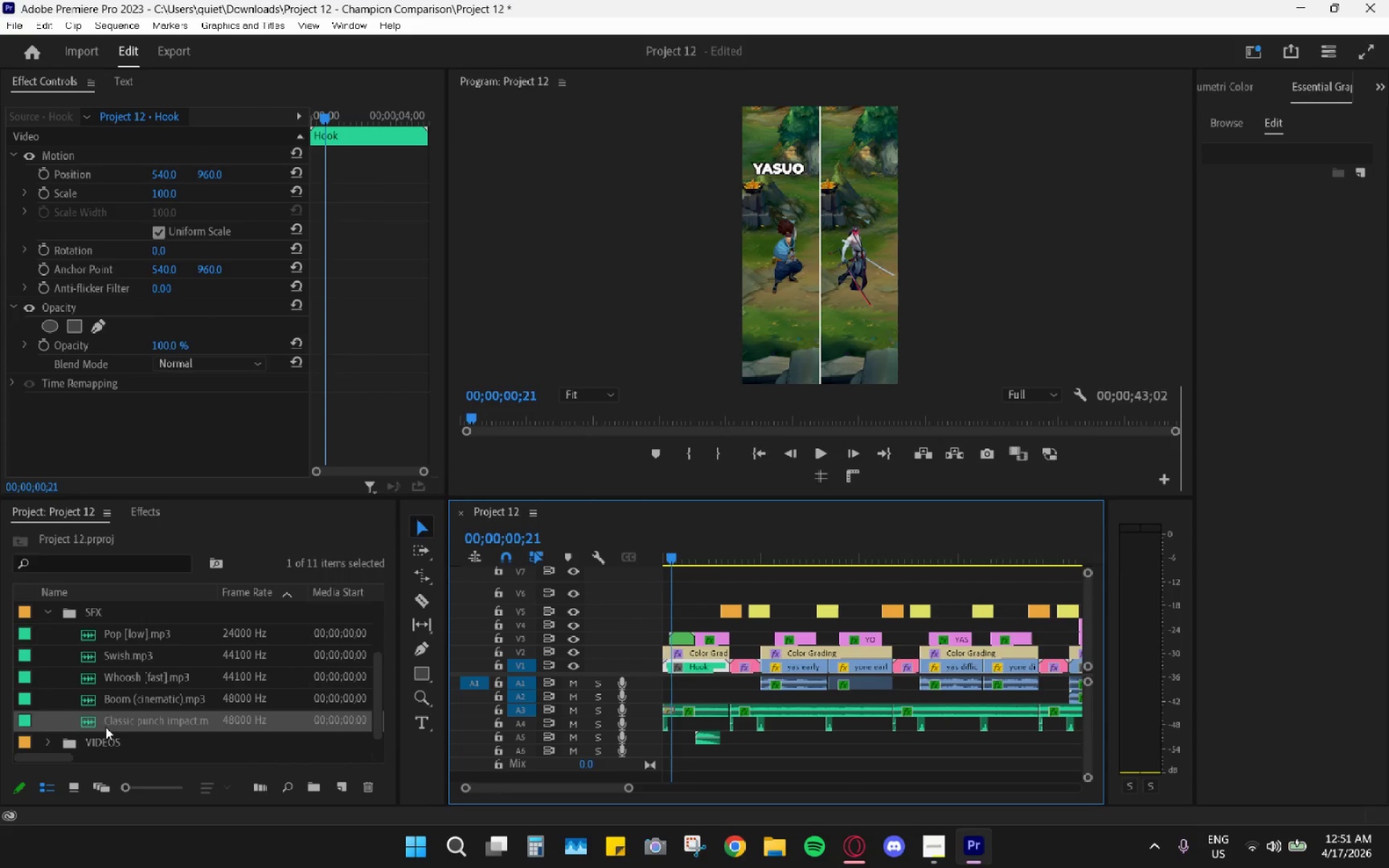 
left_click_drag(start_coordinate=[122, 722], to_coordinate=[677, 754])
 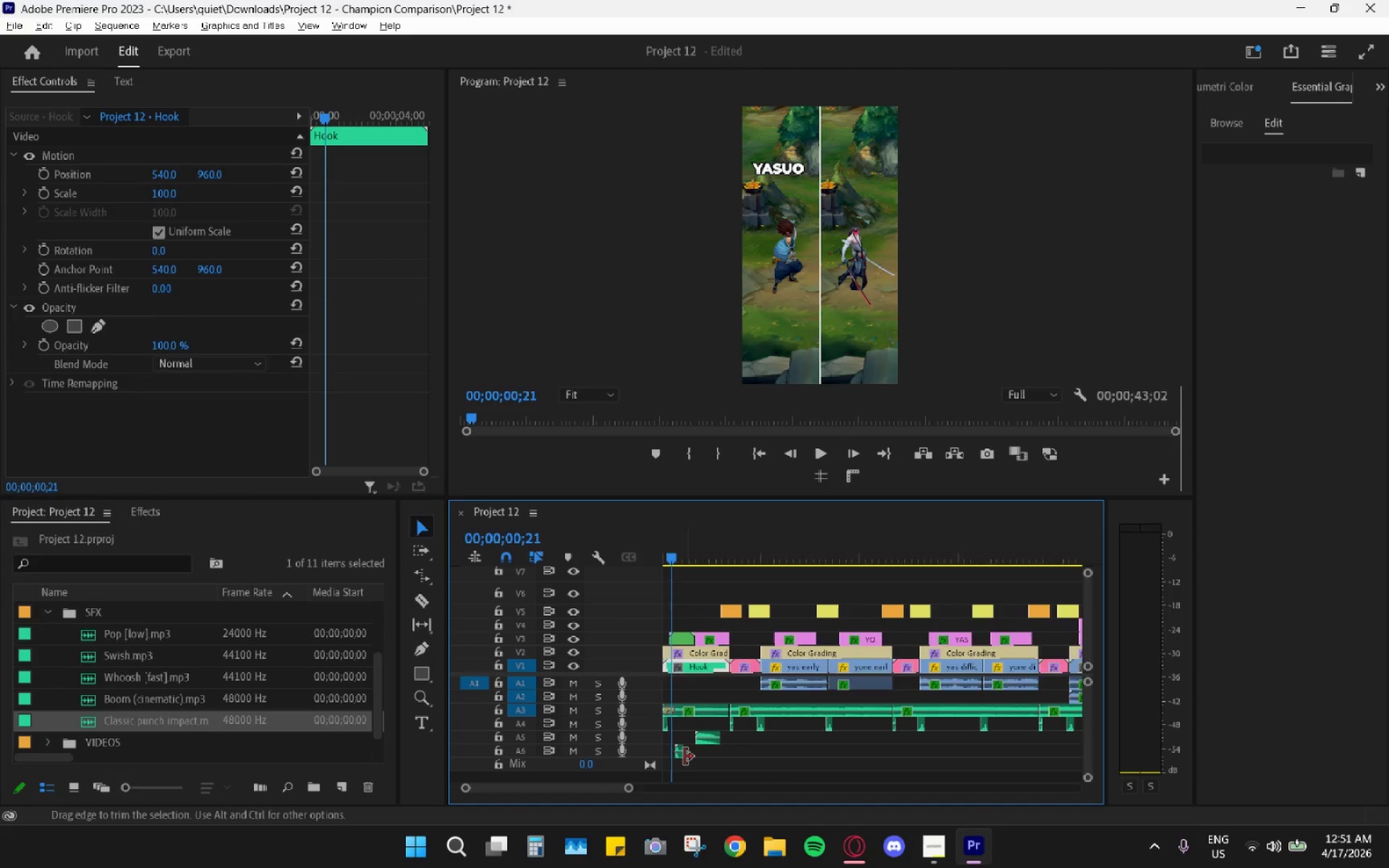 
hold_key(key=AltLeft, duration=0.64)
hold_key(key=AltLeft, duration=0.38)
hold_key(key=AltLeft, duration=0.36)
scroll: coordinate [762, 754], scroll_direction: up, amount: 35.0
 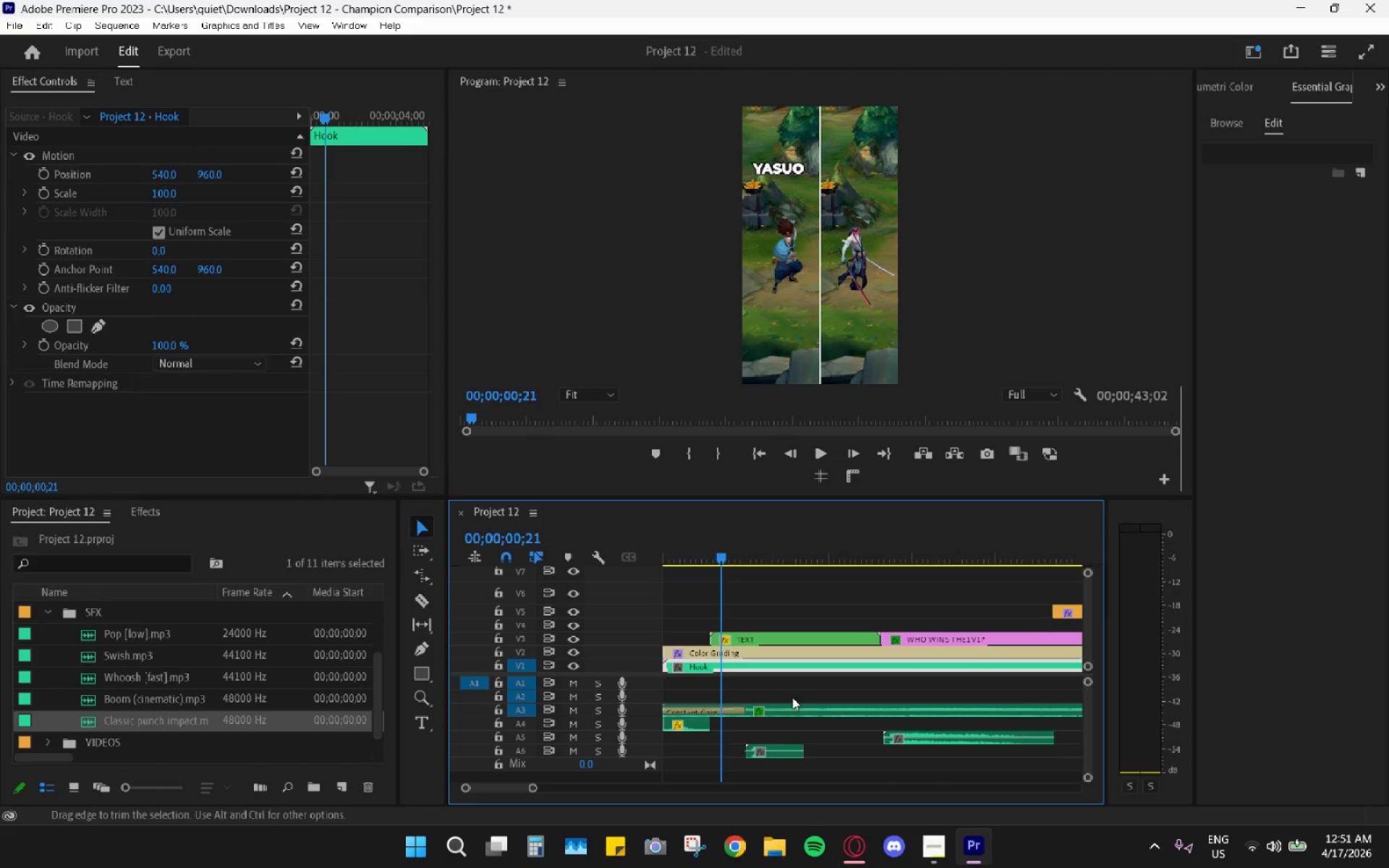 
left_click_drag(start_coordinate=[771, 750], to_coordinate=[727, 741])
 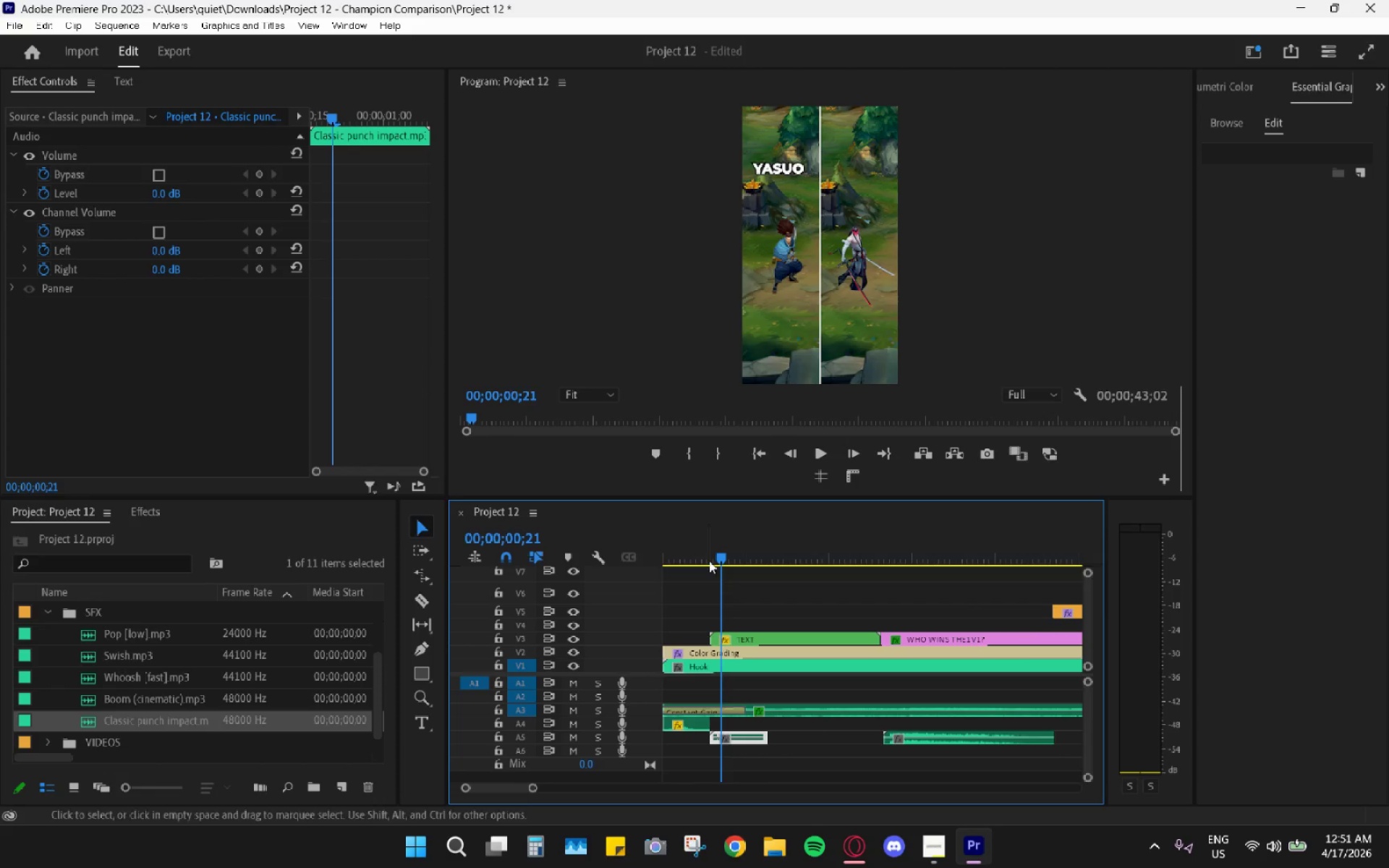 
left_click_drag(start_coordinate=[703, 549], to_coordinate=[698, 536])
 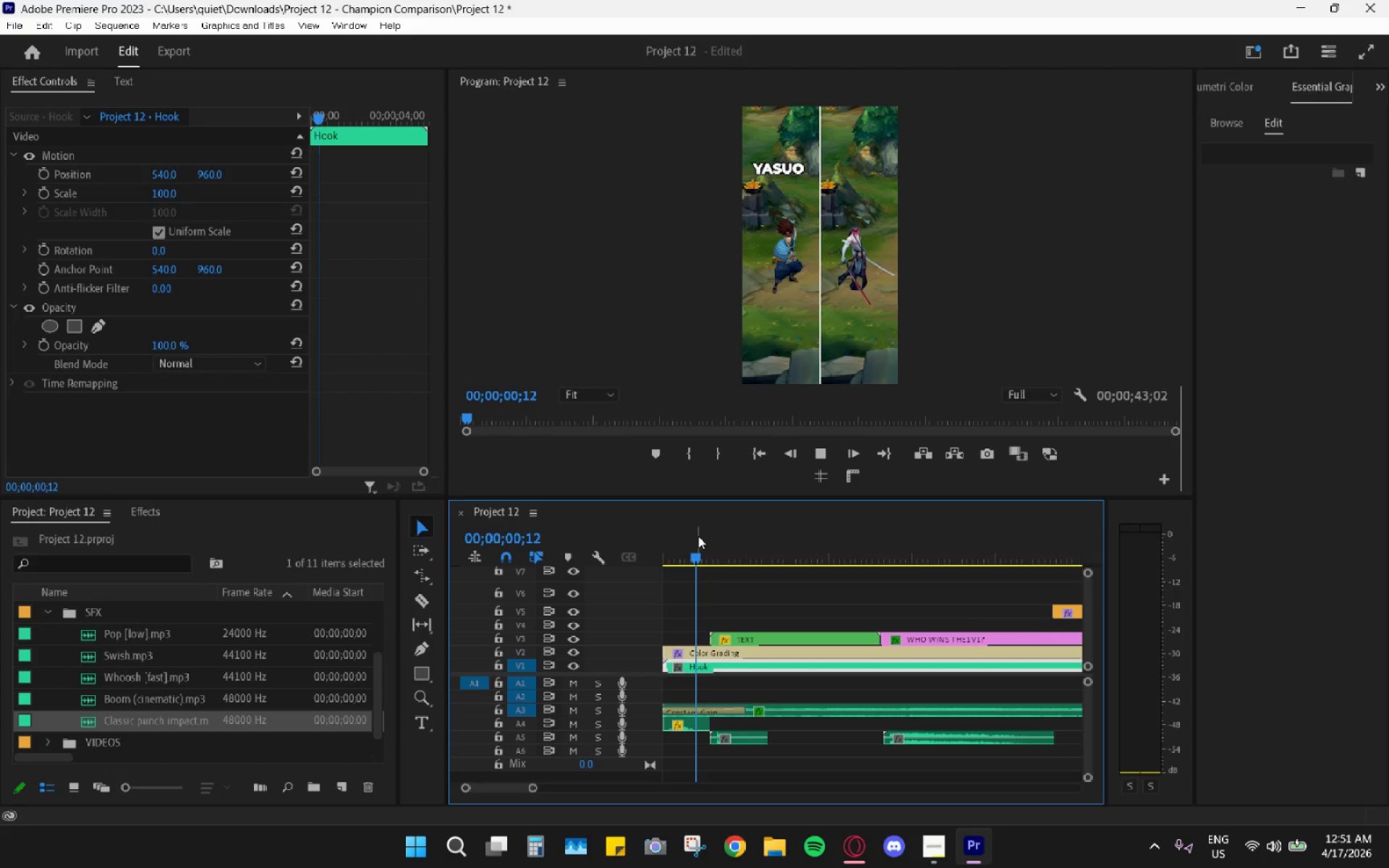 
key(Space)
 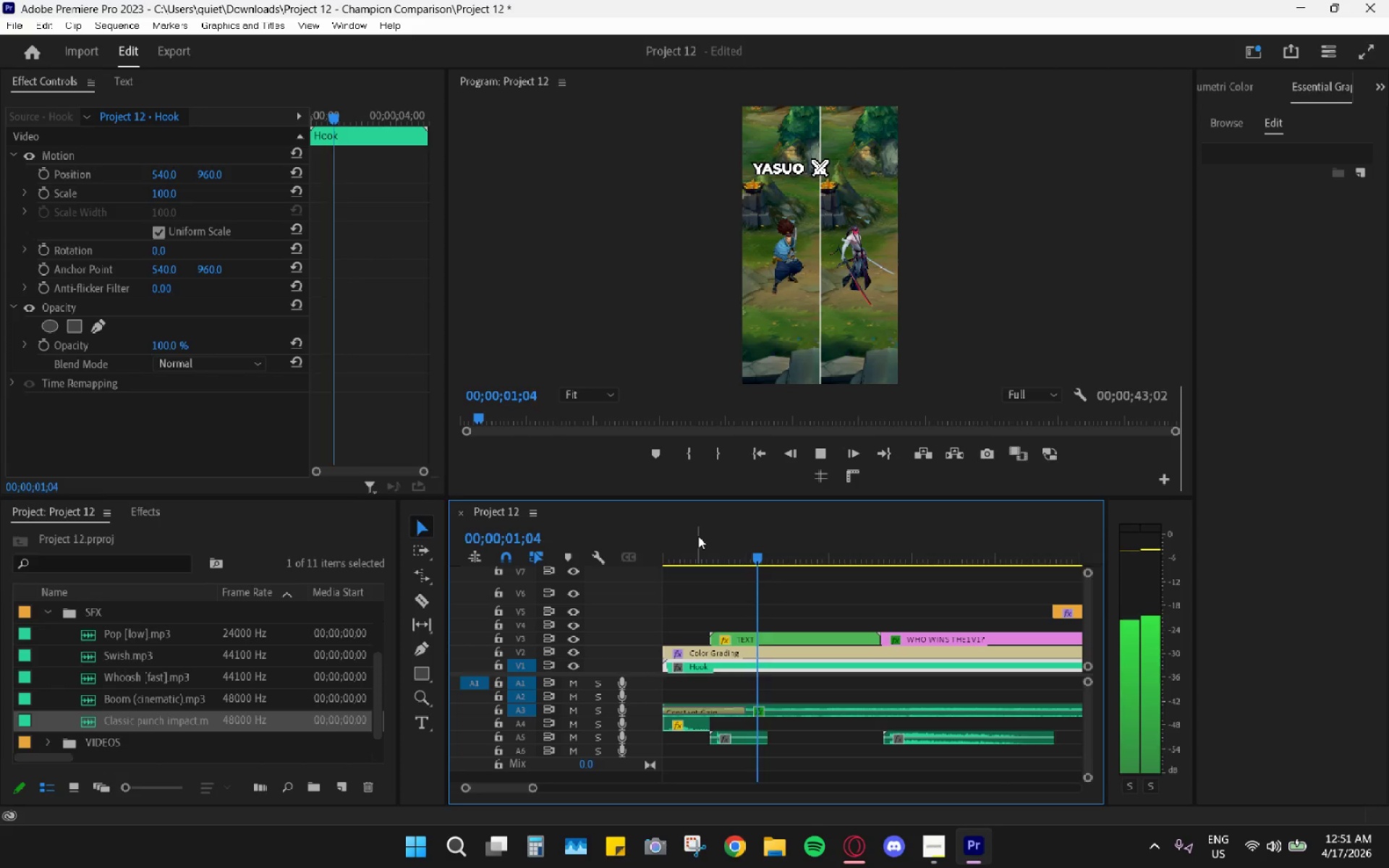 
key(Space)
 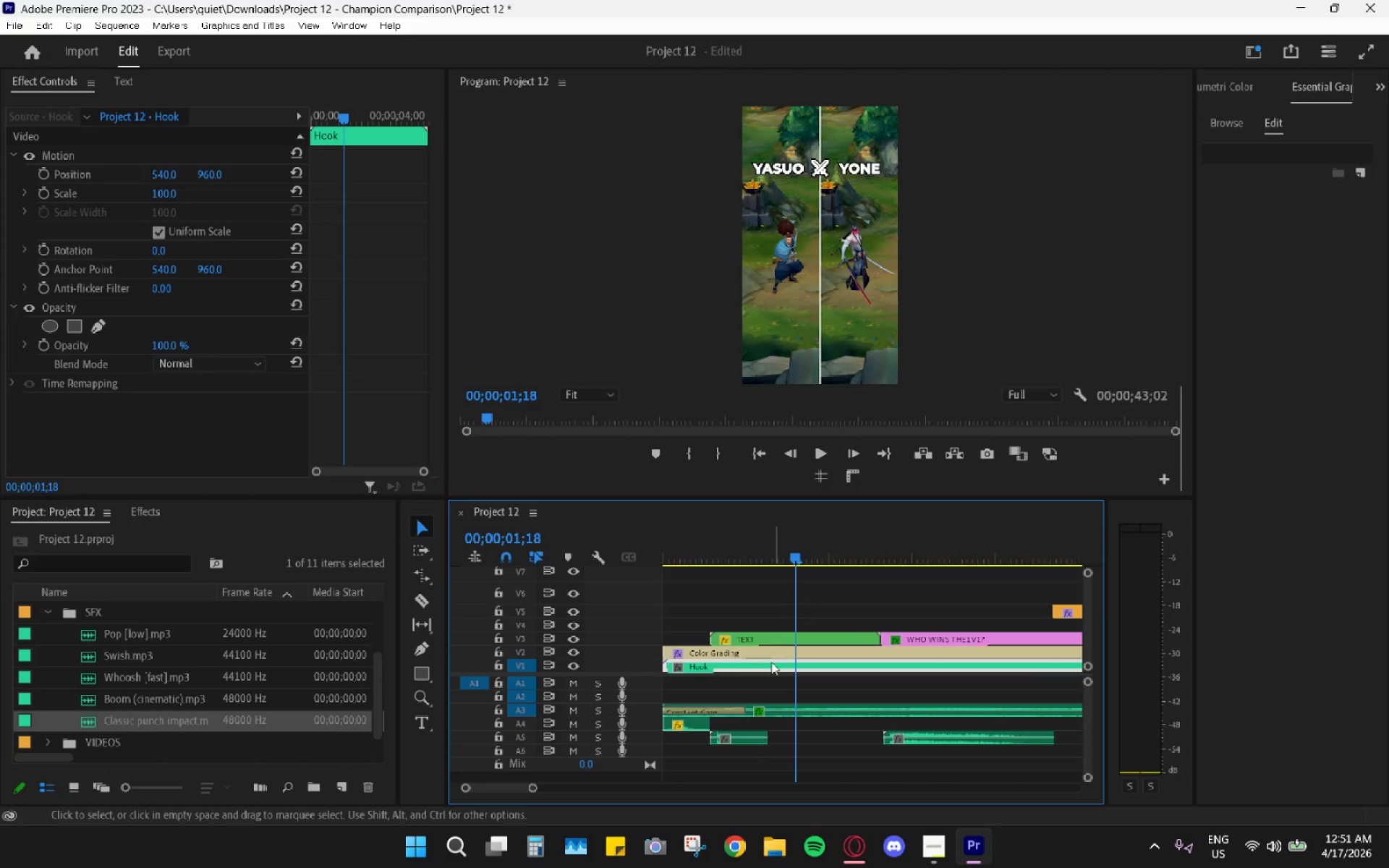 
hold_key(key=AltLeft, duration=0.41)
scroll: coordinate [768, 674], scroll_direction: up, amount: 4.0
 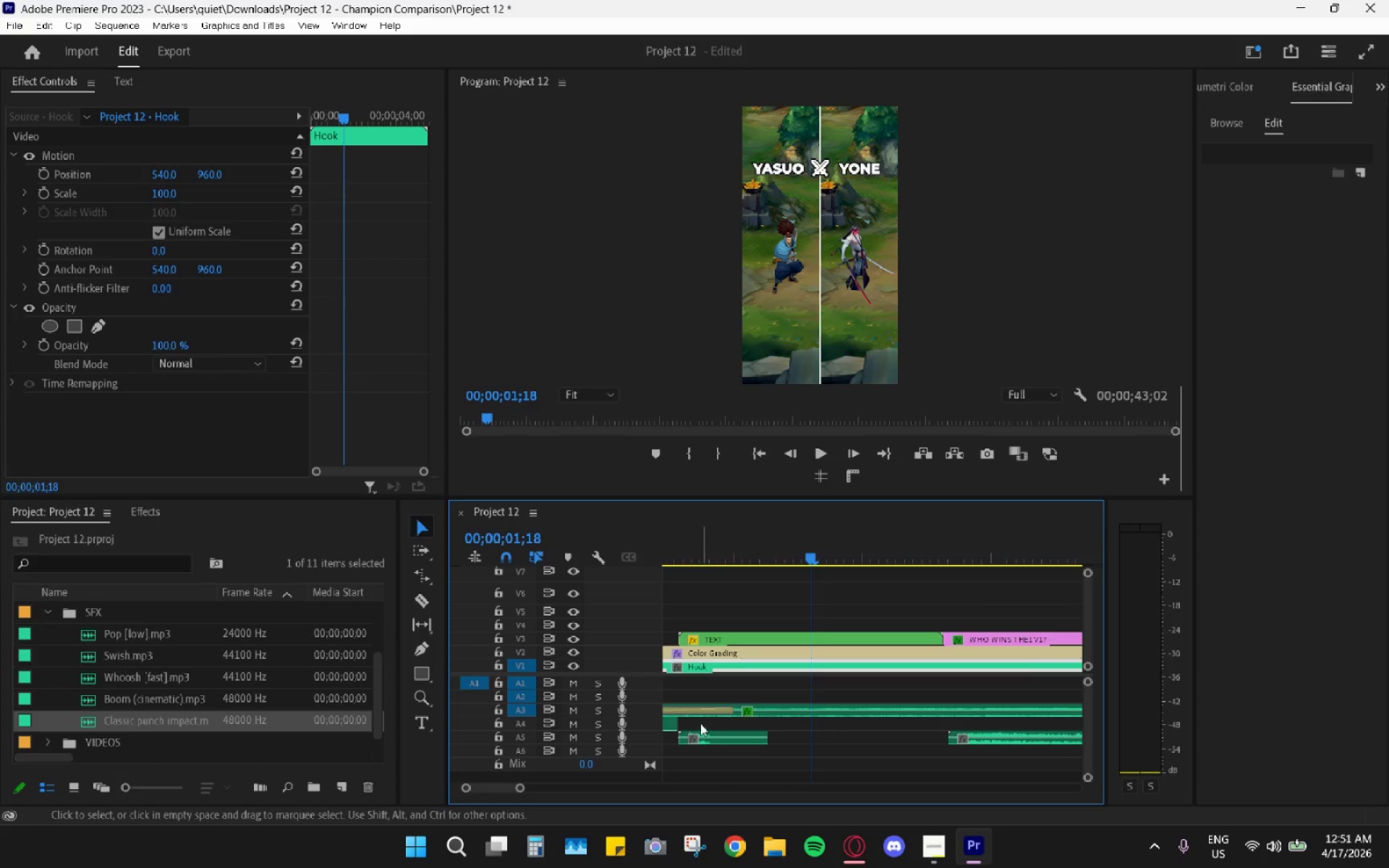 
left_click([715, 732])
 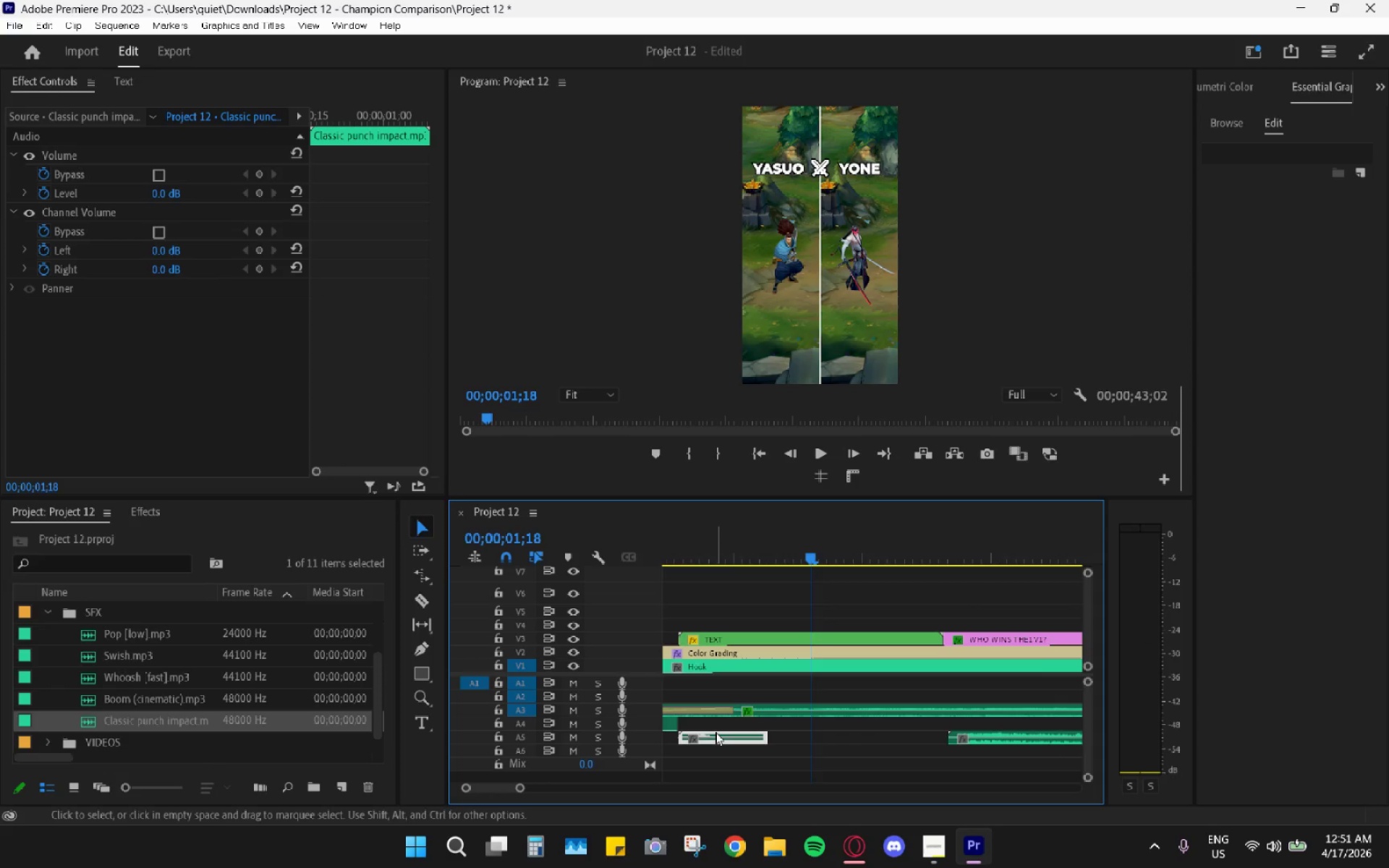 
key(G)
 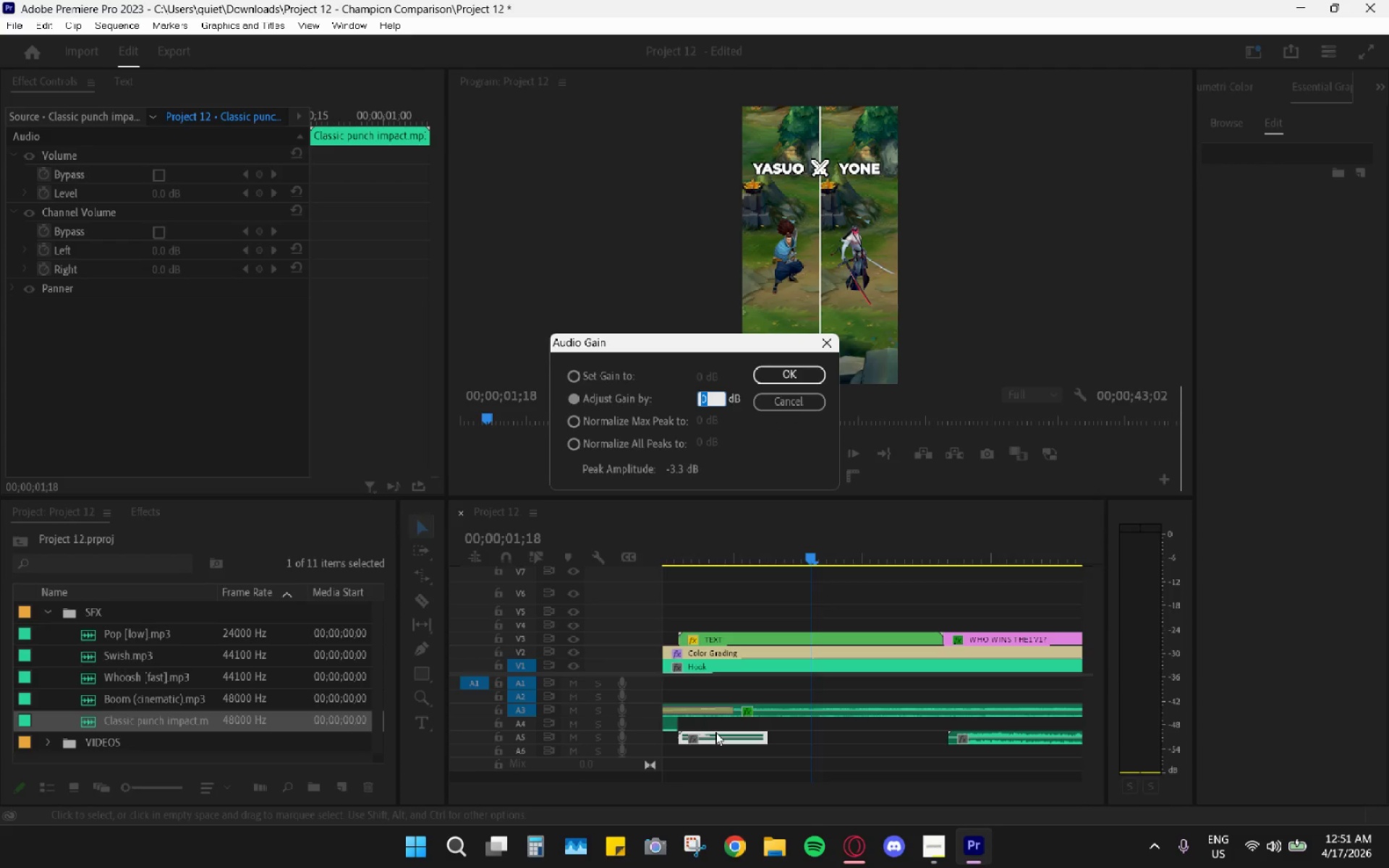 
key(Minus)
 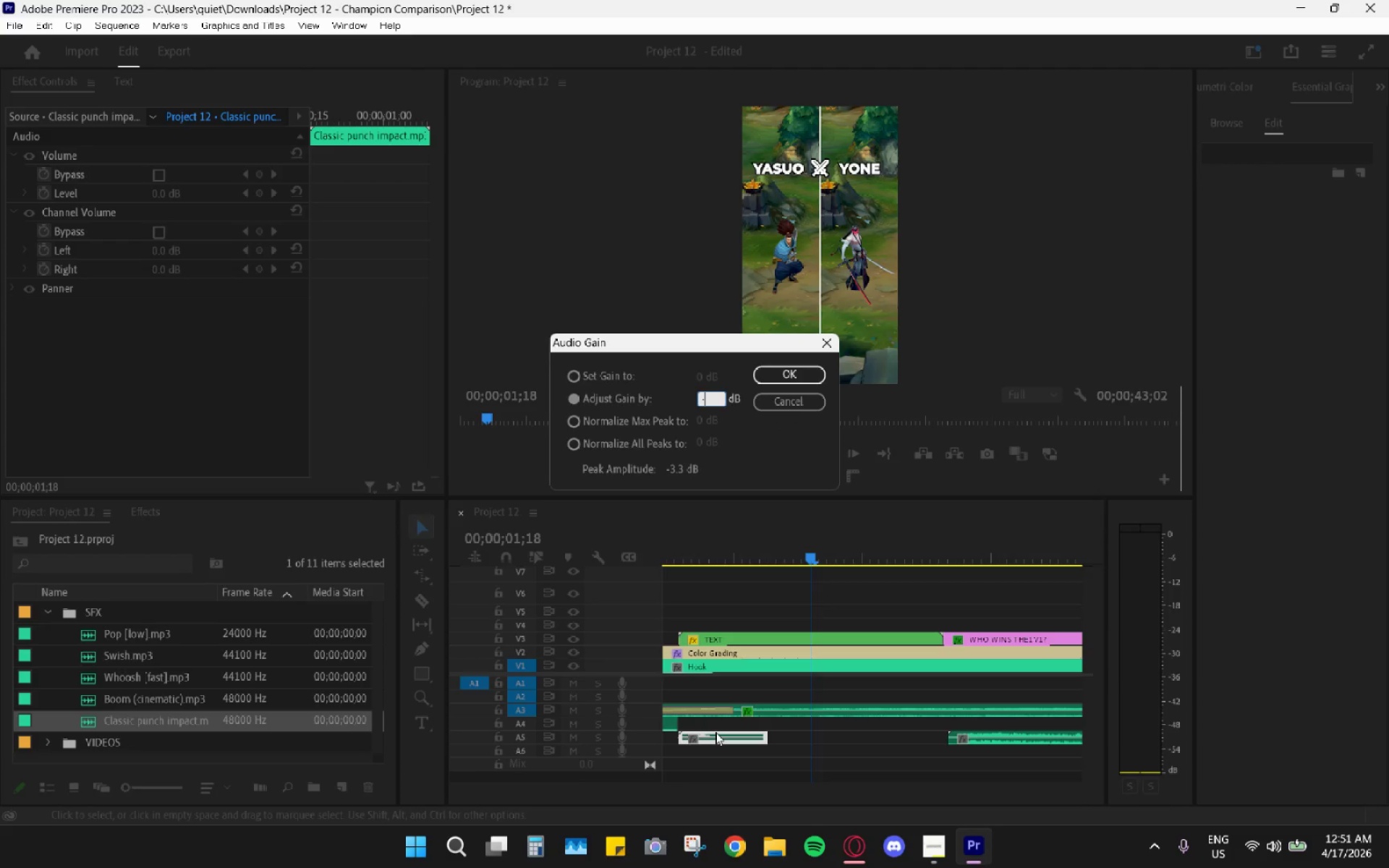 
key(5)
 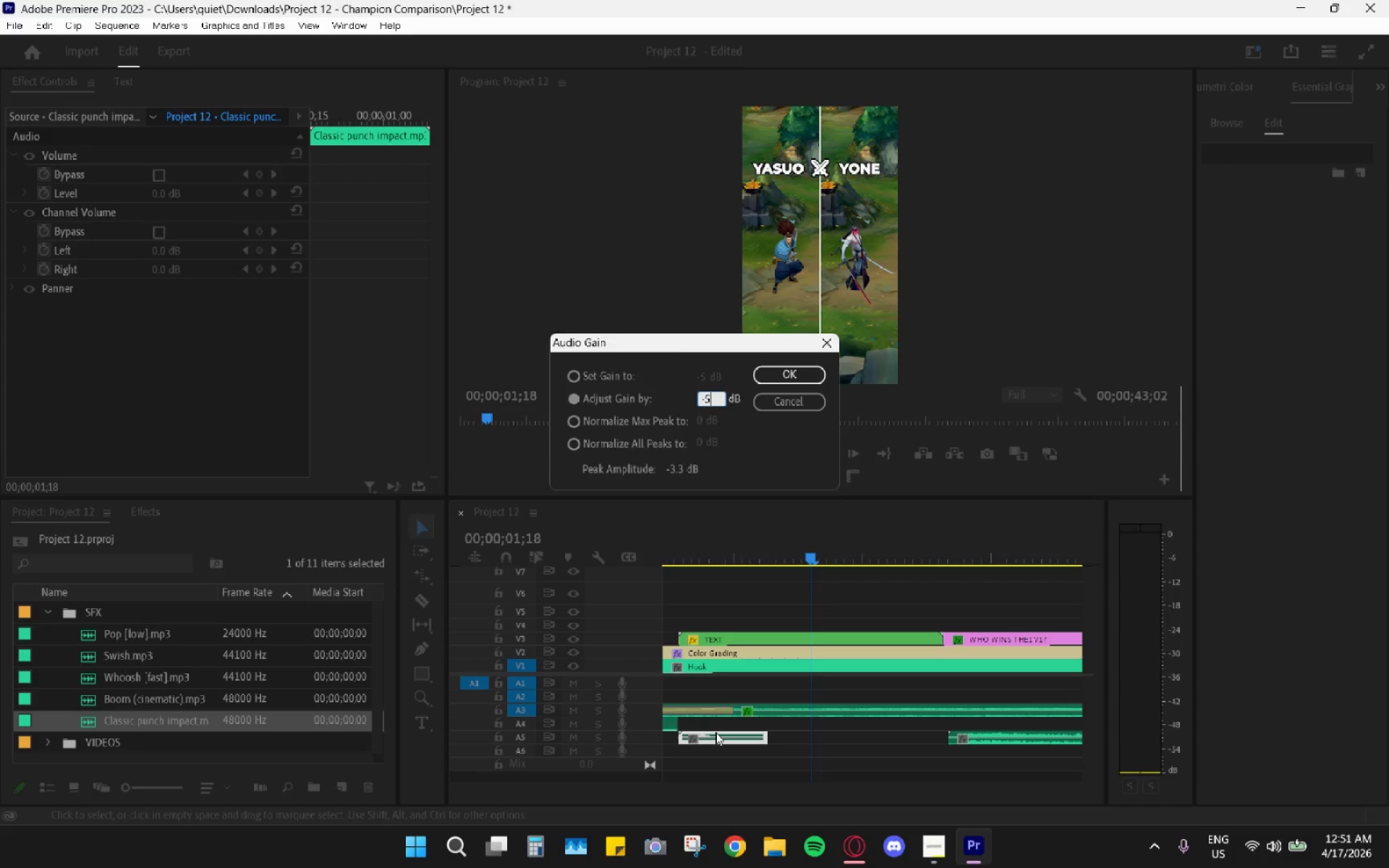 
key(Enter)
 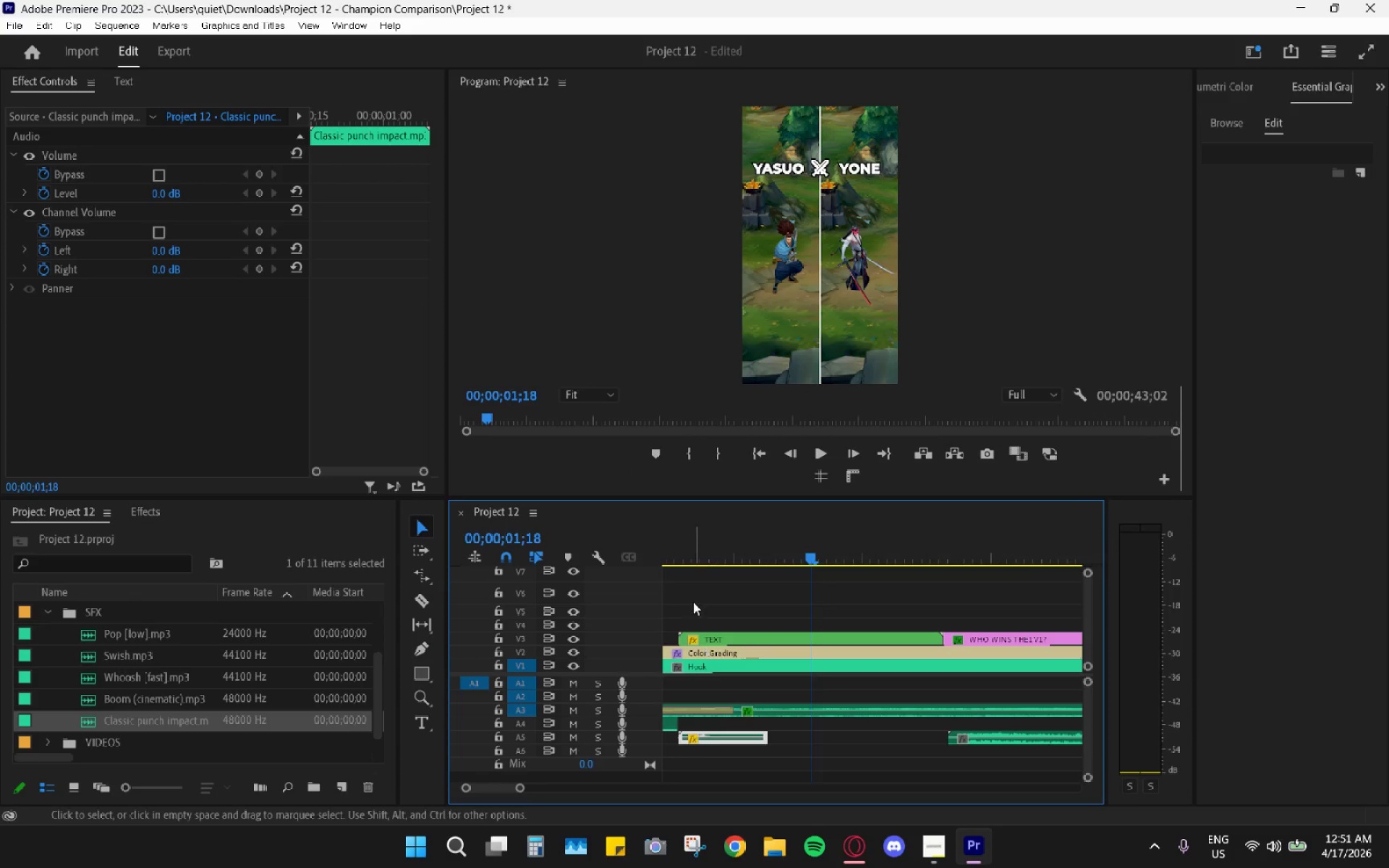 
left_click([672, 545])
 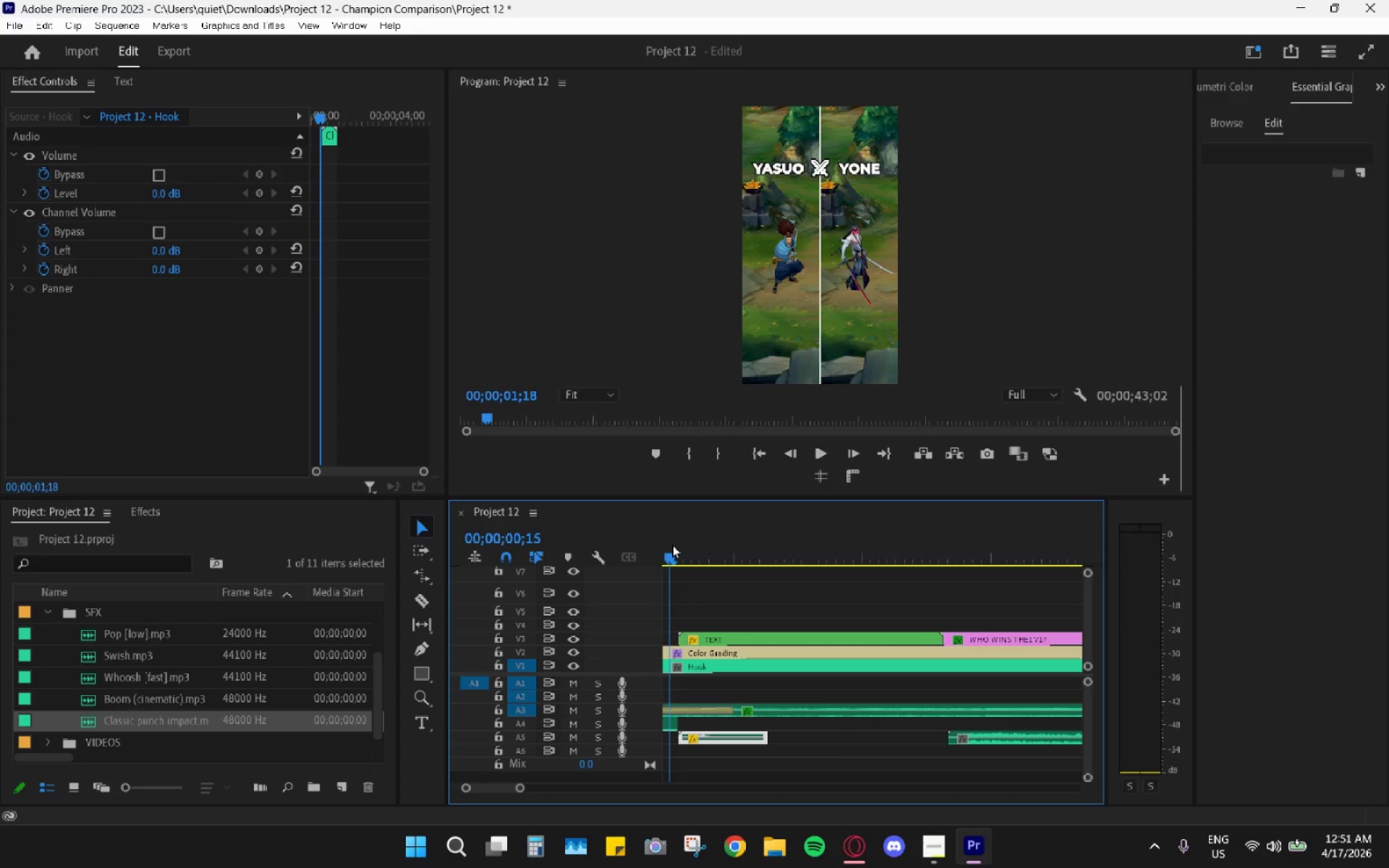 
key(Space)
 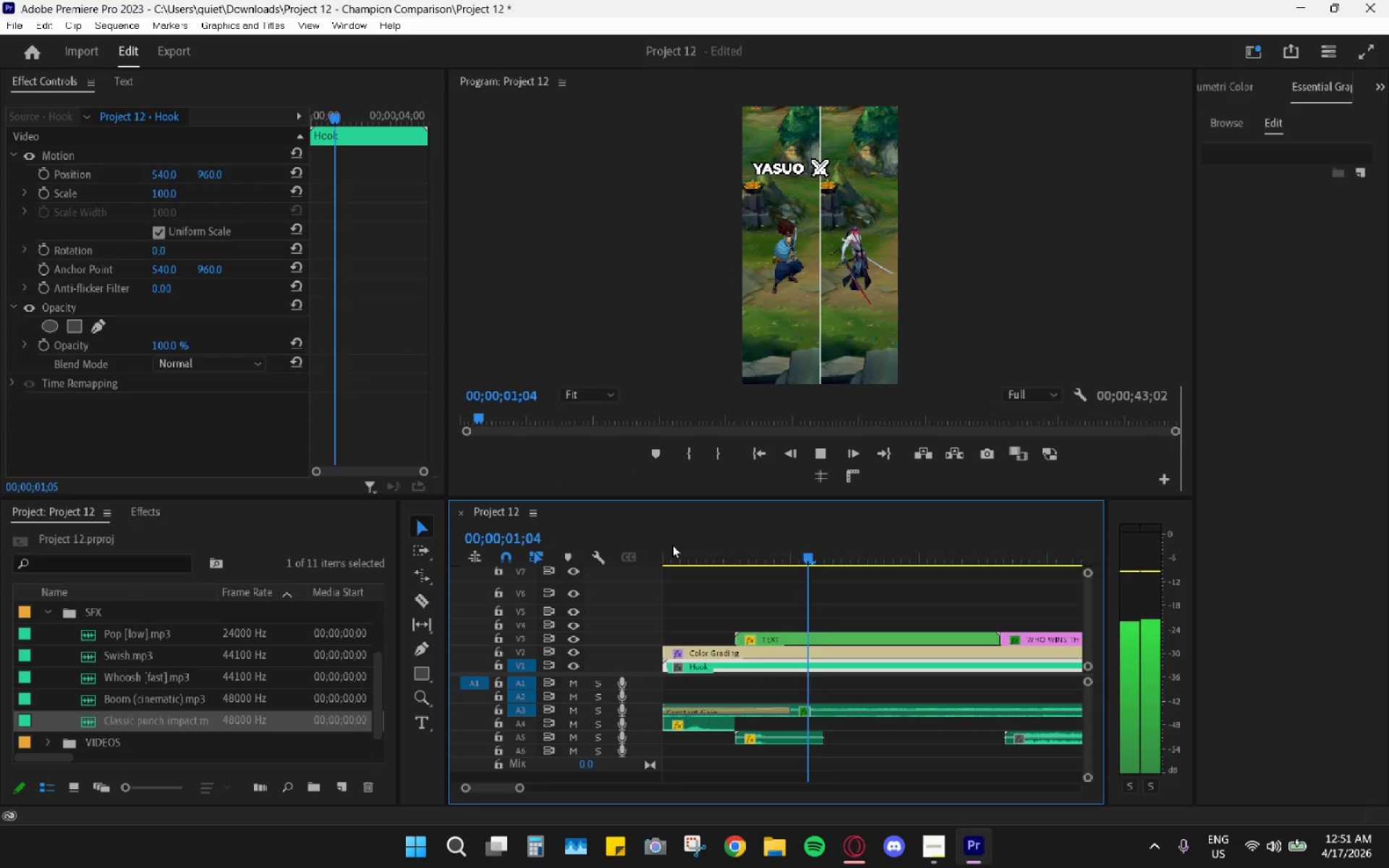 
key(Space)
 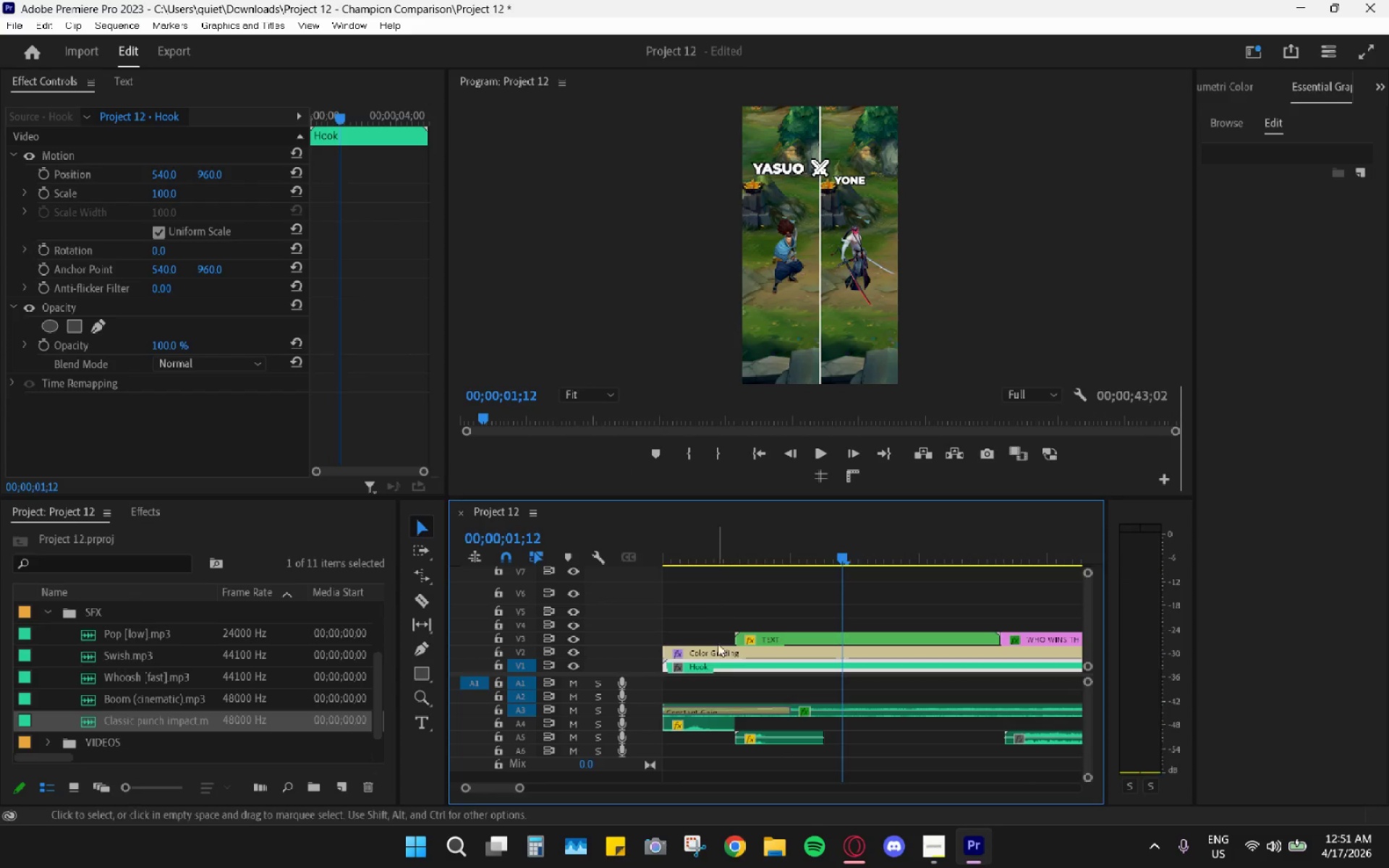 
hold_key(key=AltLeft, duration=0.36)
scroll: coordinate [726, 662], scroll_direction: up, amount: 3.0
 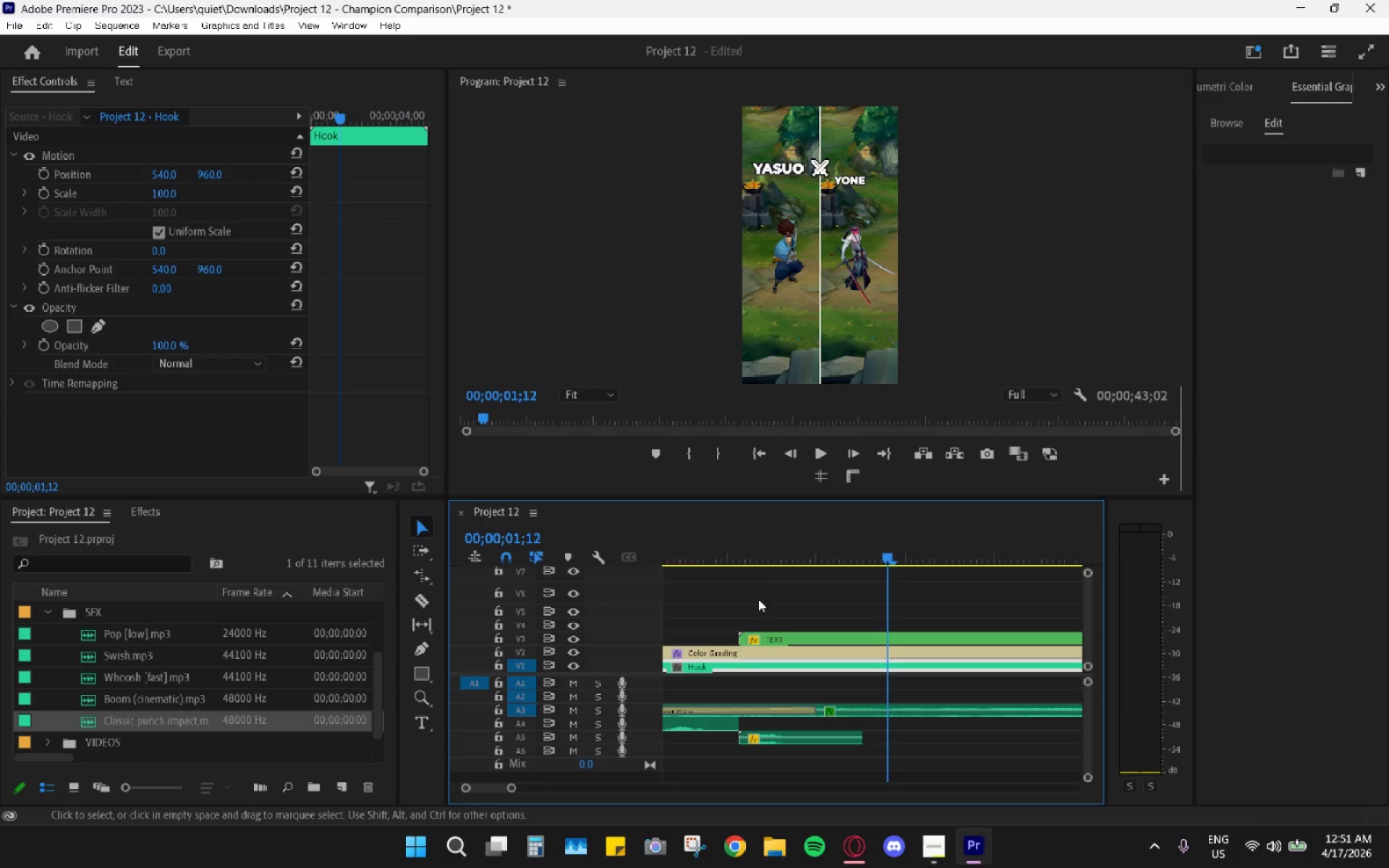 
left_click_drag(start_coordinate=[748, 586], to_coordinate=[743, 584])
 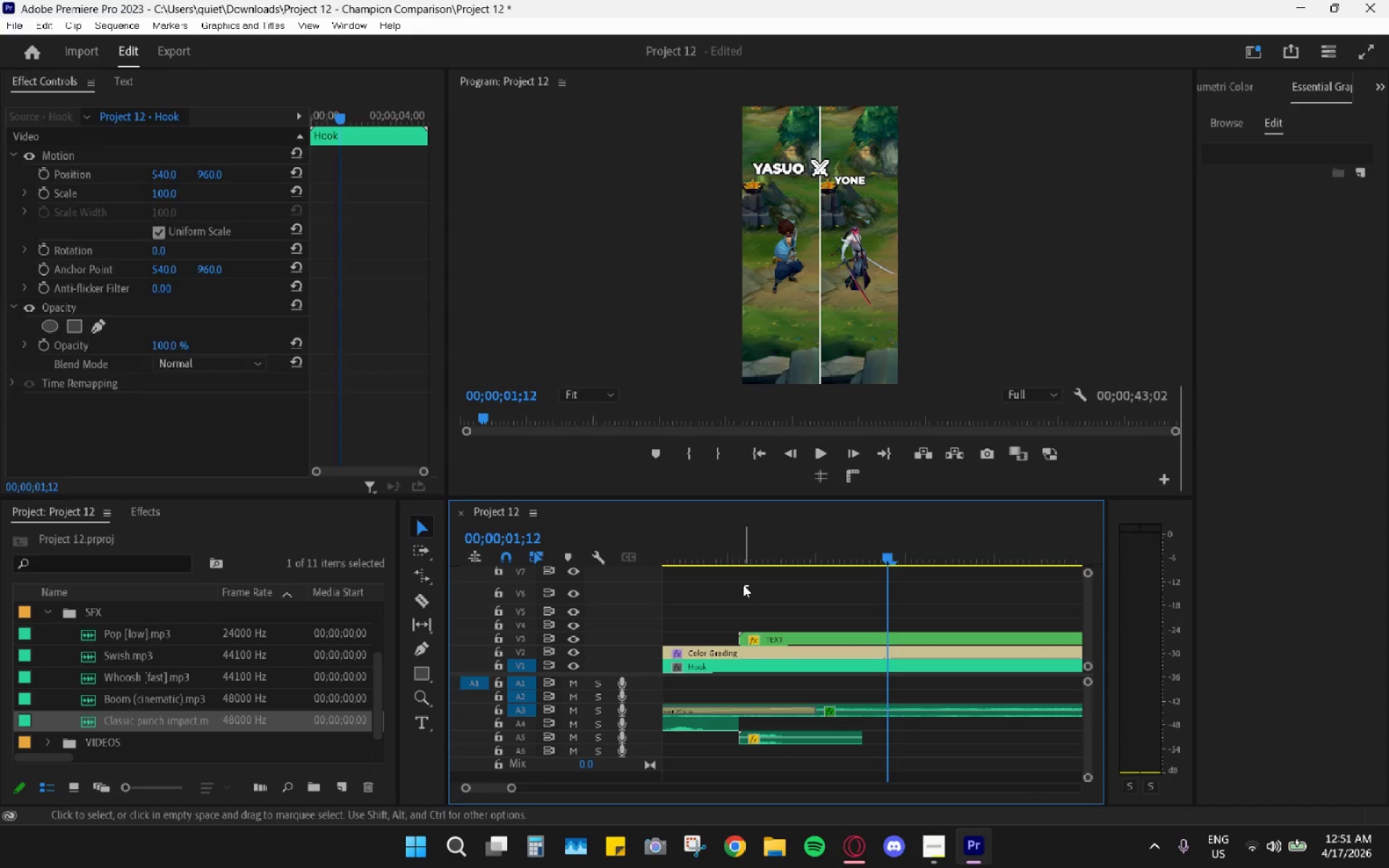 
double_click([743, 584])
 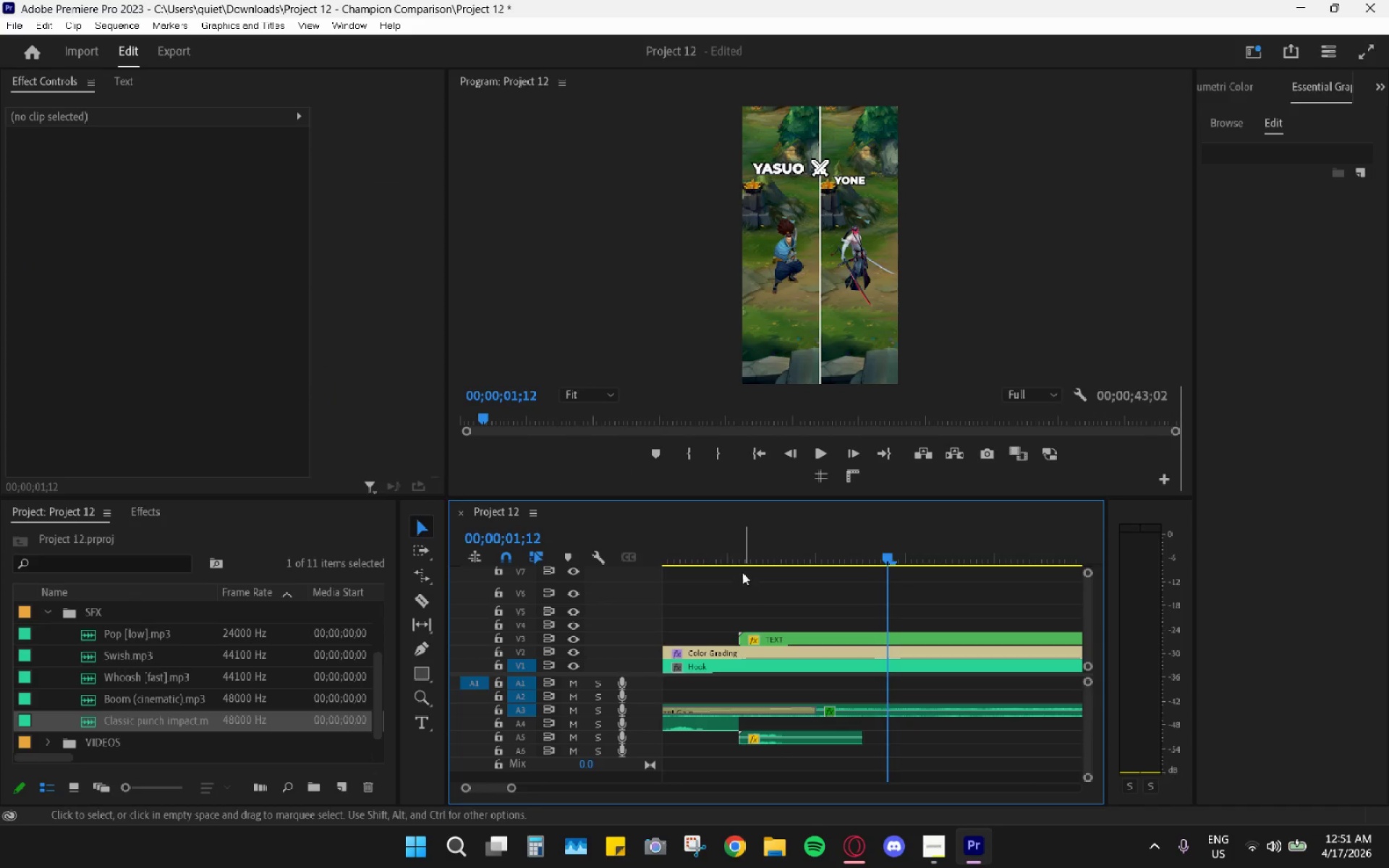 
left_click_drag(start_coordinate=[742, 557], to_coordinate=[755, 561])
 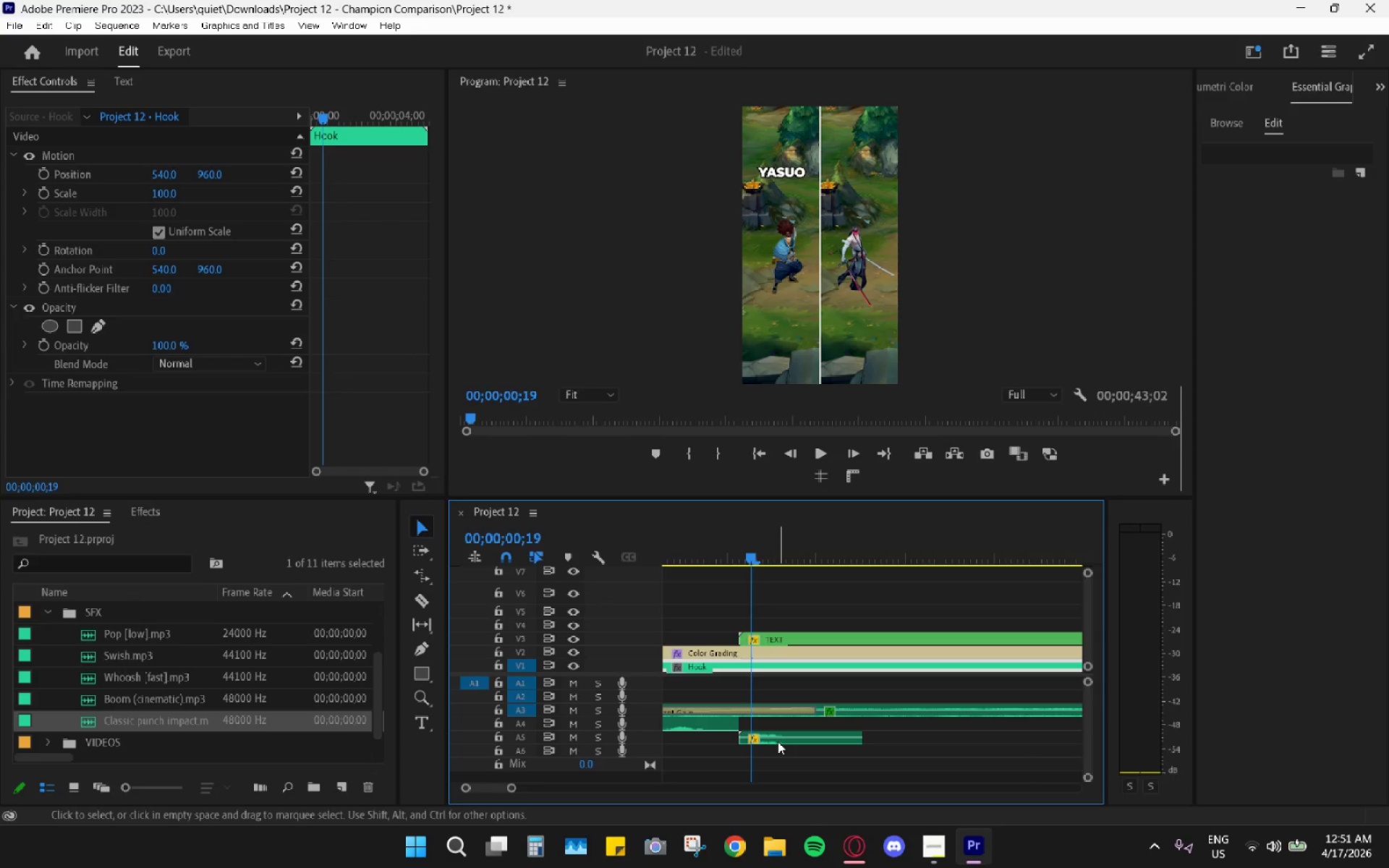 
left_click([776, 741])
 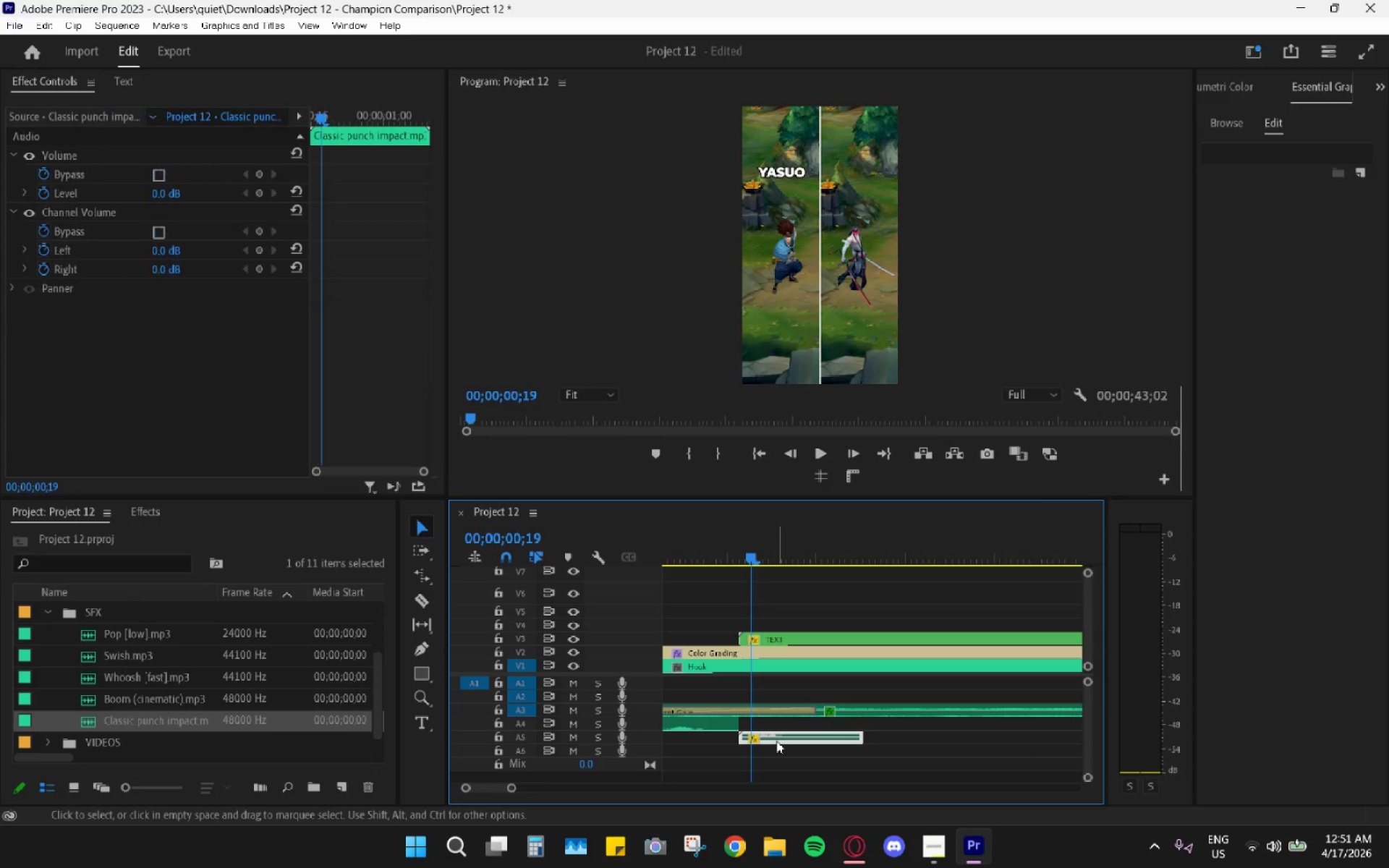 
hold_key(key=AltLeft, duration=2.34)
left_click_drag(start_coordinate=[776, 741], to_coordinate=[845, 764])
 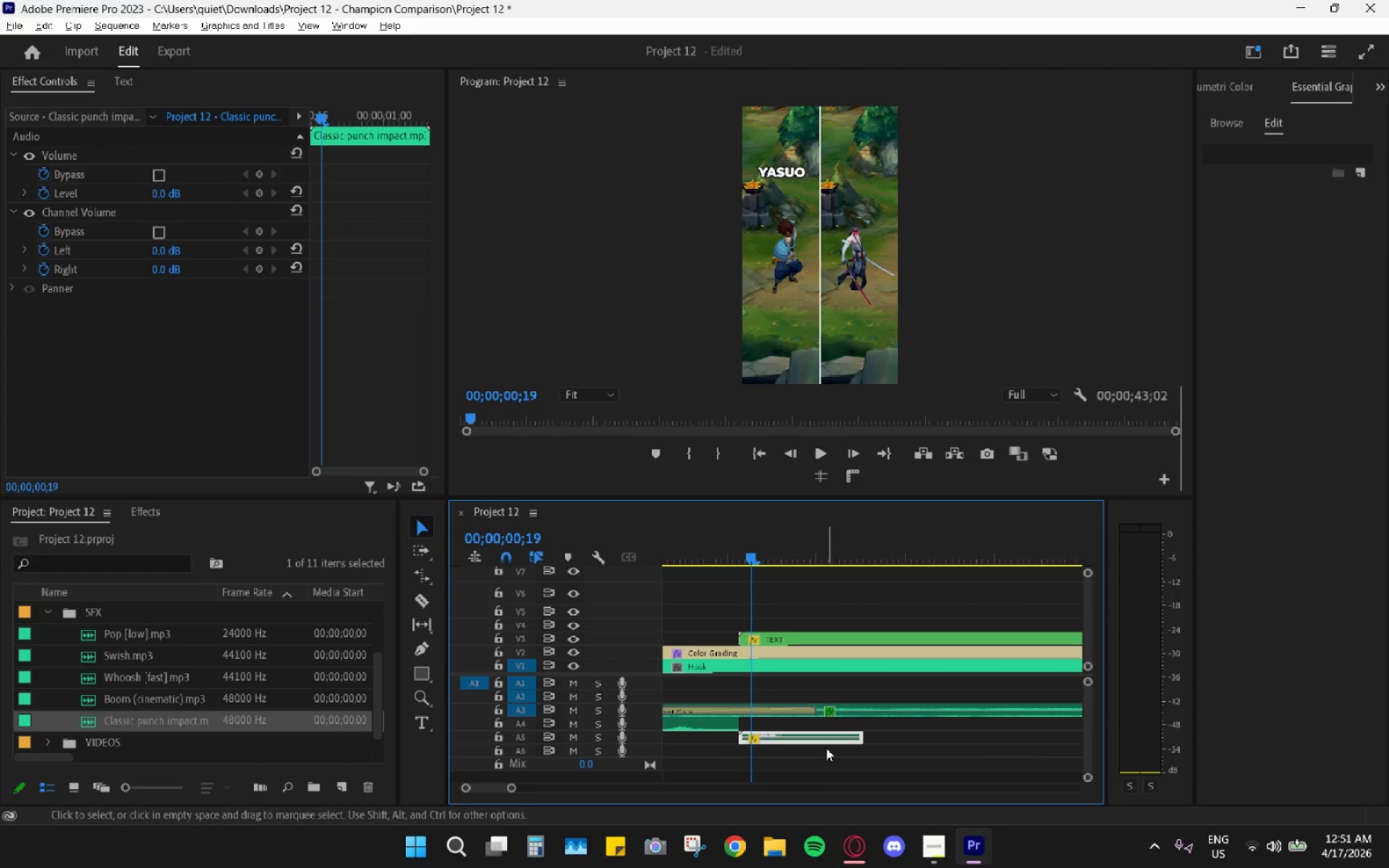 
hold_key(key=AltLeft, duration=2.34)
left_click_drag(start_coordinate=[799, 735], to_coordinate=[795, 759])
 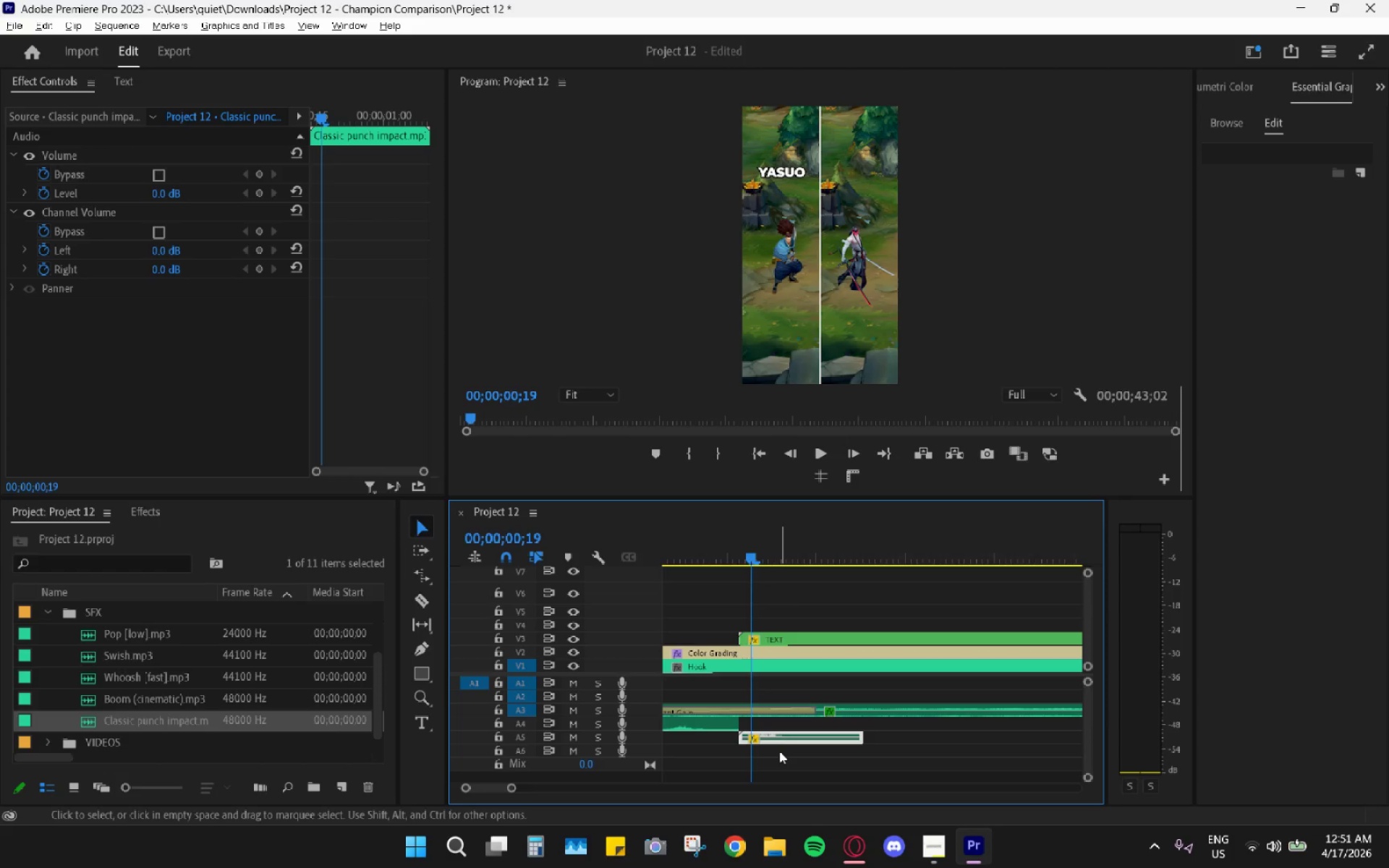 
left_click_drag(start_coordinate=[781, 741], to_coordinate=[783, 756])
 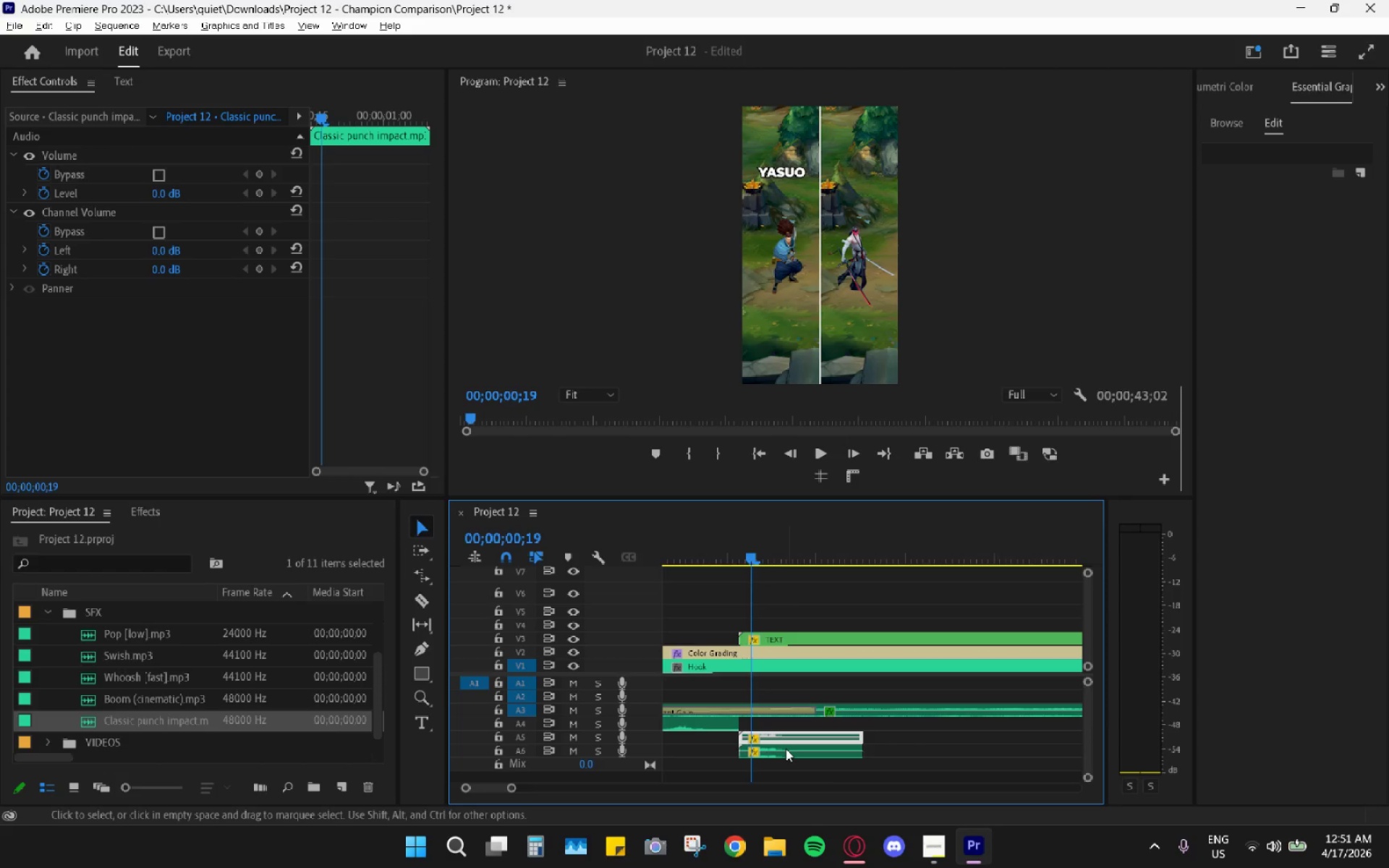 
hold_key(key=AltLeft, duration=4.39)
left_click_drag(start_coordinate=[784, 751], to_coordinate=[802, 771])
 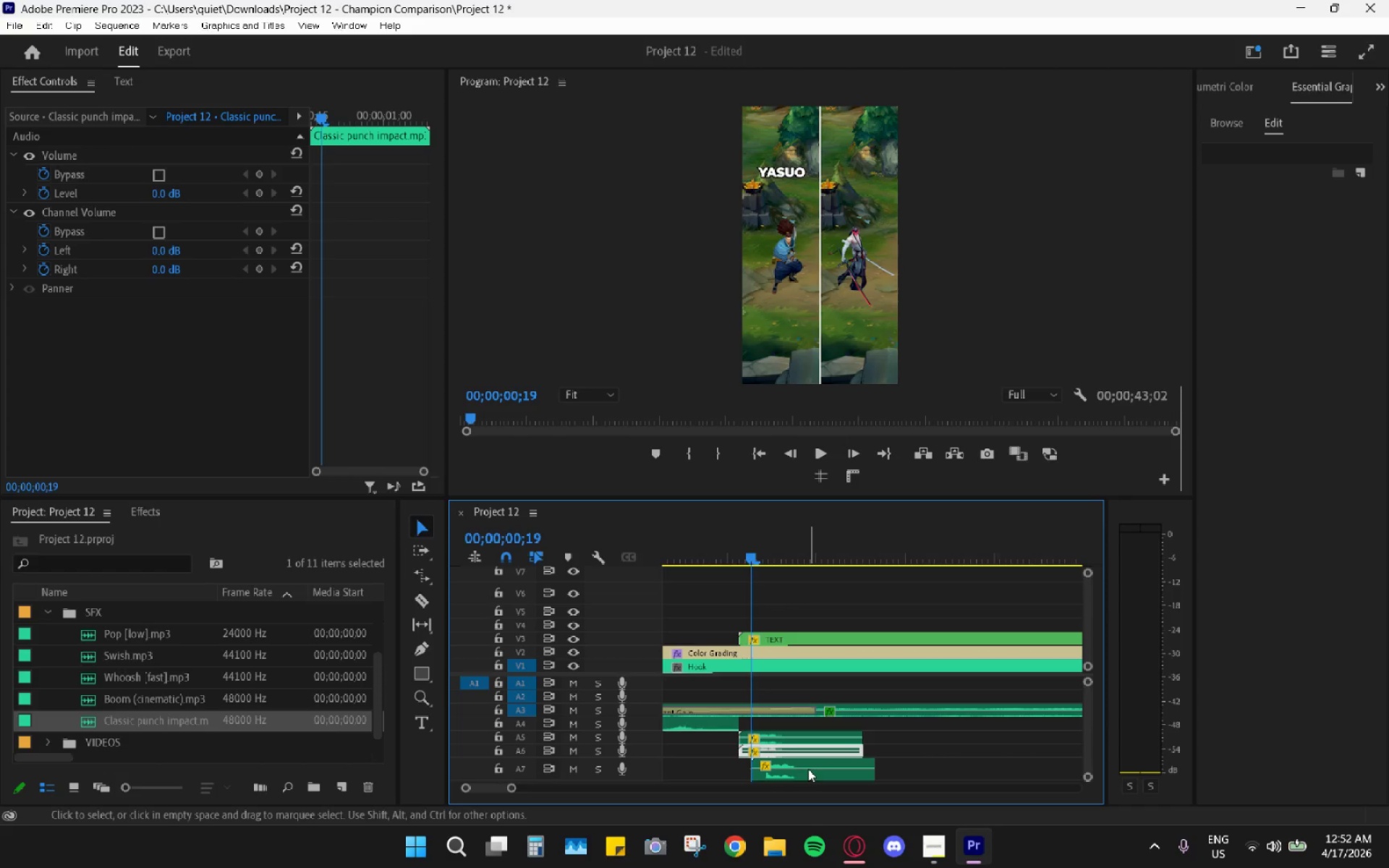 
scroll: coordinate [808, 768], scroll_direction: down, amount: 1.0
 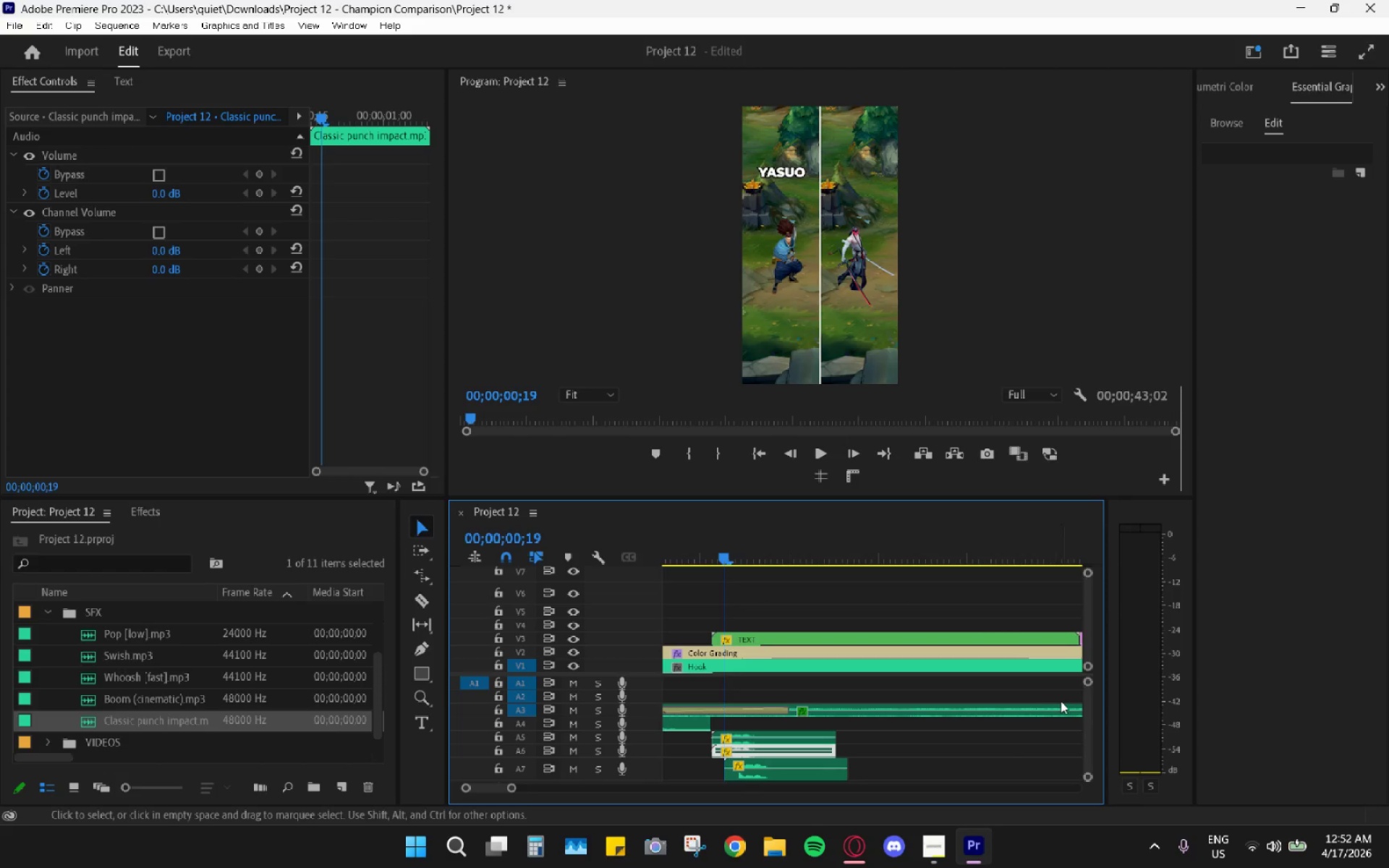 
left_click_drag(start_coordinate=[1087, 678], to_coordinate=[1104, 603])
 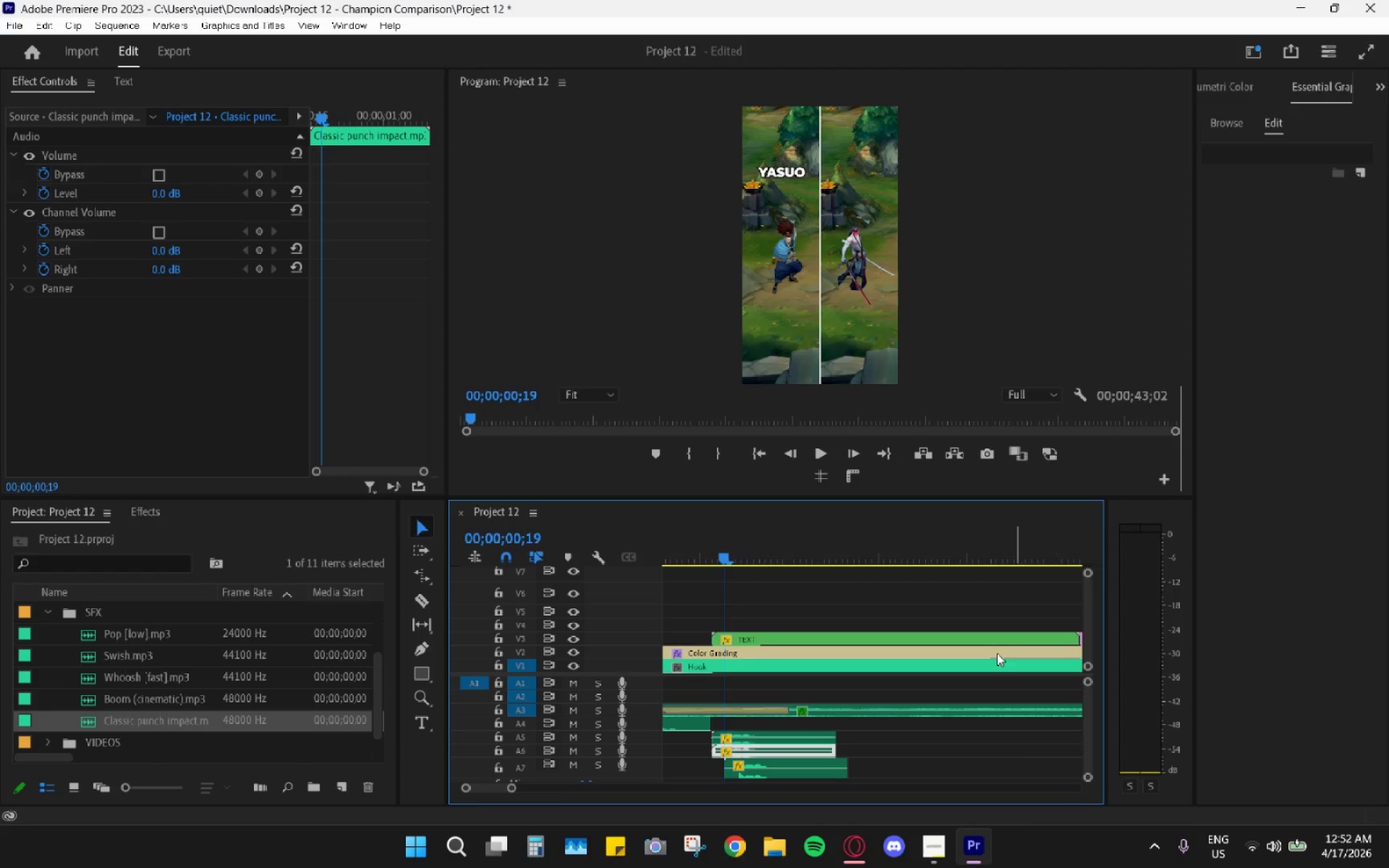 
hold_key(key=AltLeft, duration=0.69)
 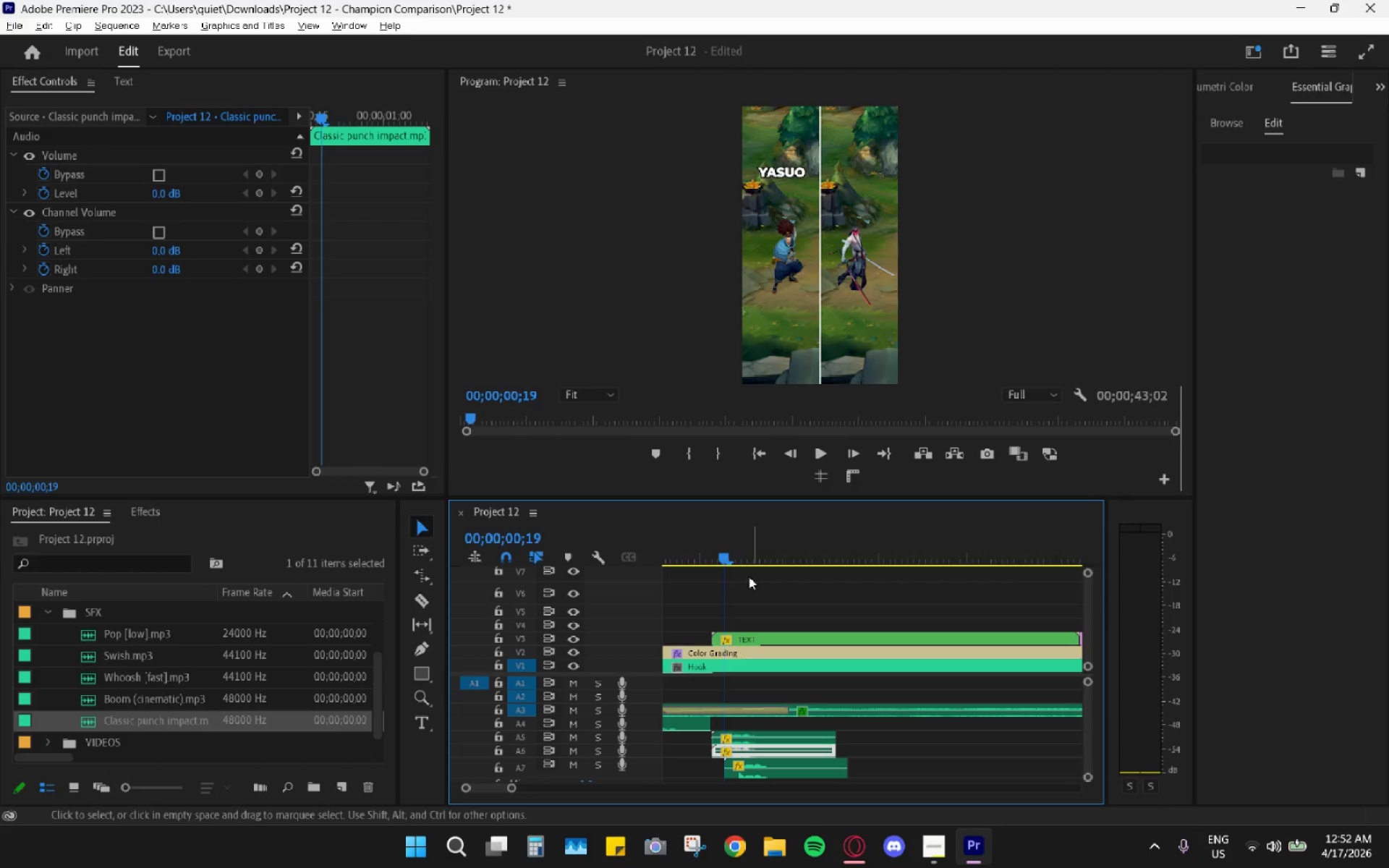 
left_click_drag(start_coordinate=[736, 596], to_coordinate=[709, 595])
 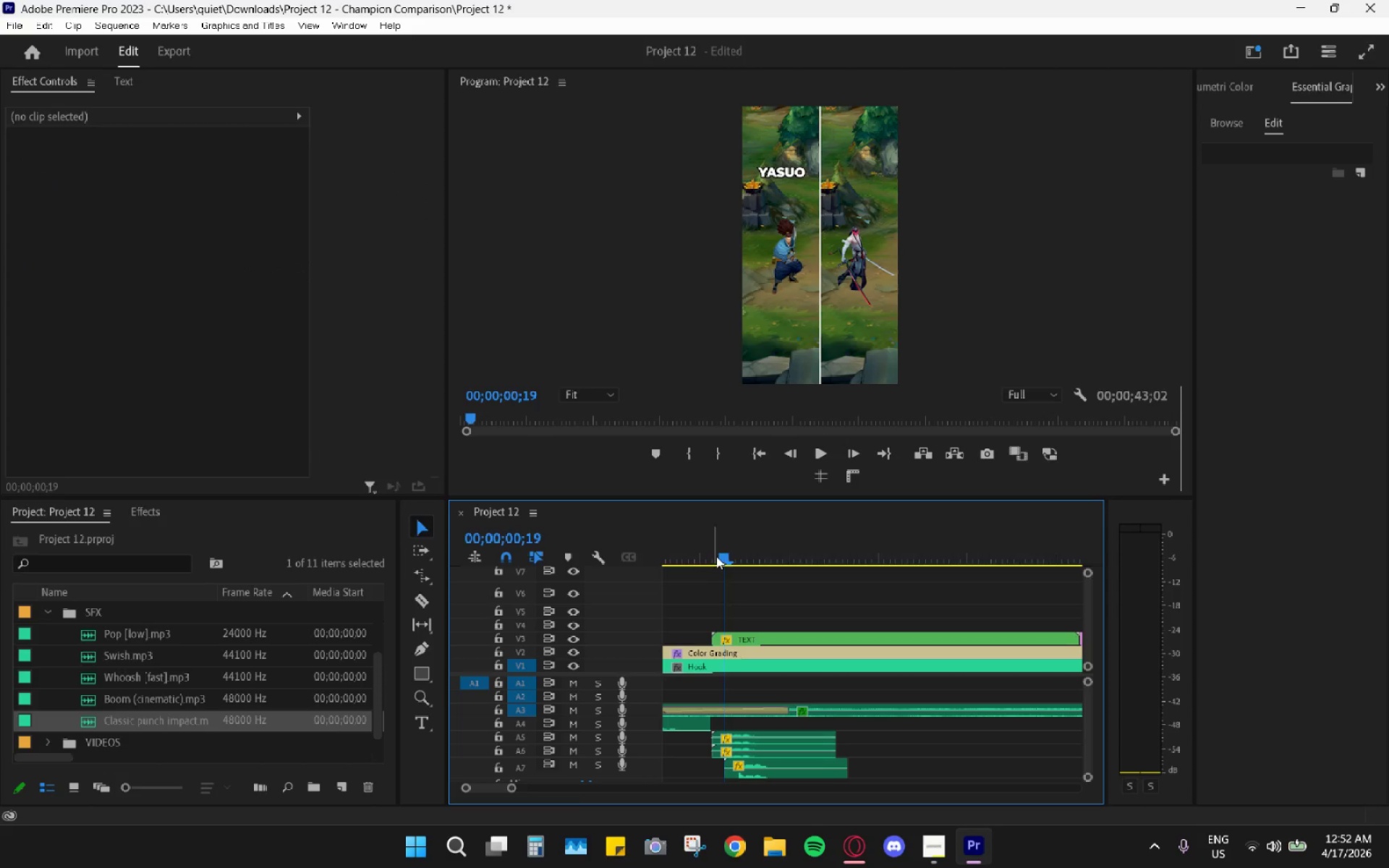 
left_click_drag(start_coordinate=[716, 556], to_coordinate=[705, 552])
 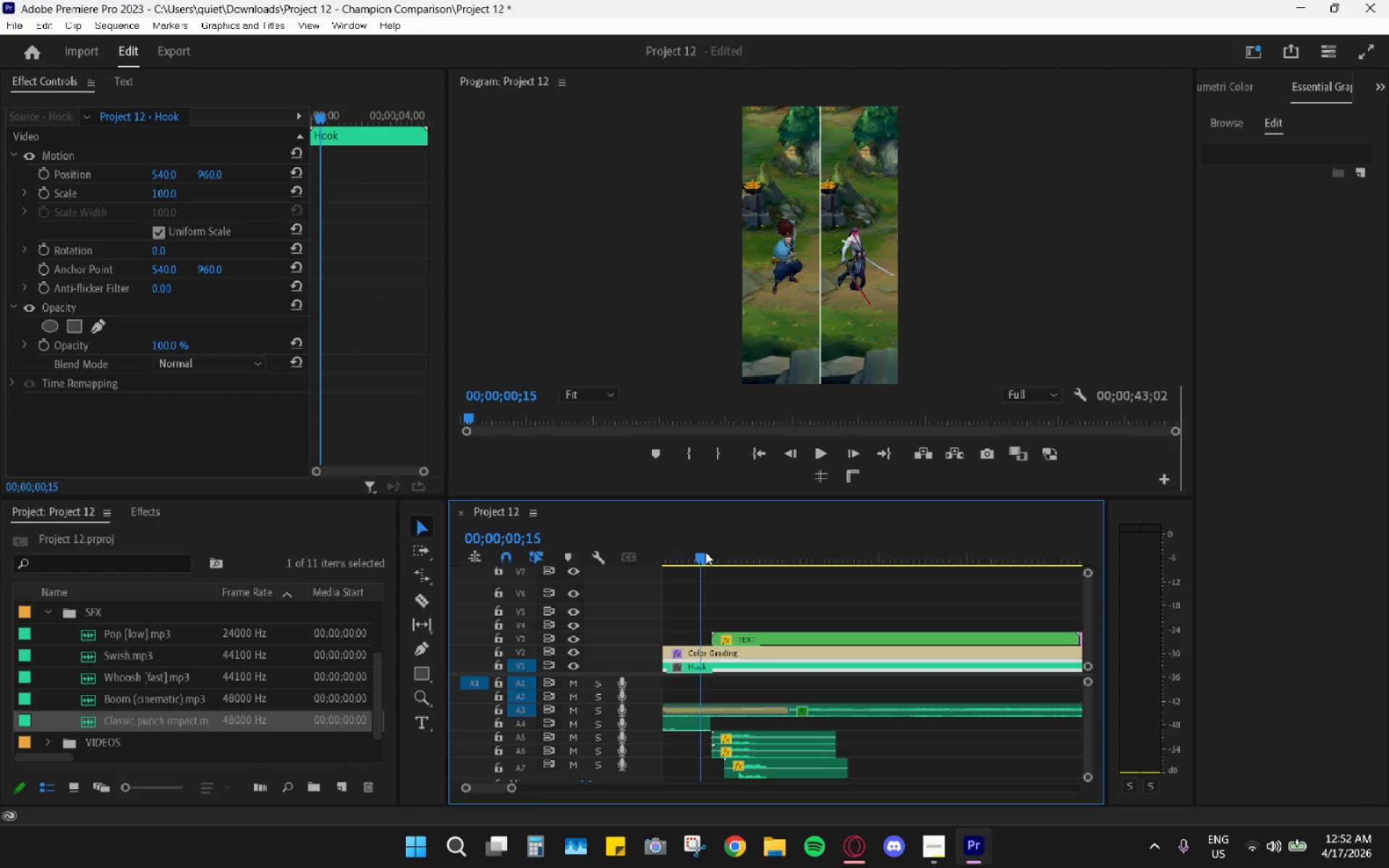 
key(Space)
 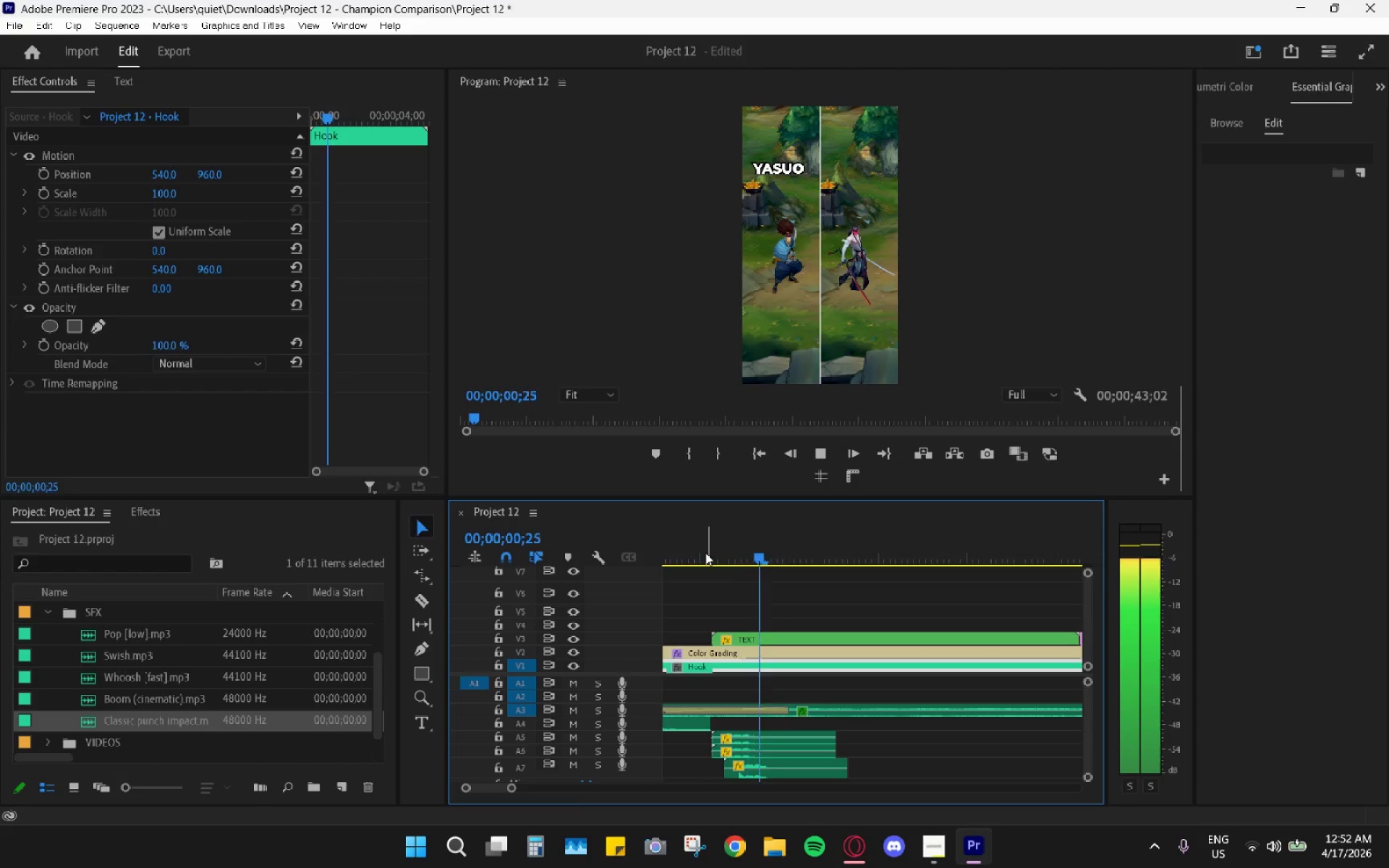 
key(Space)
 